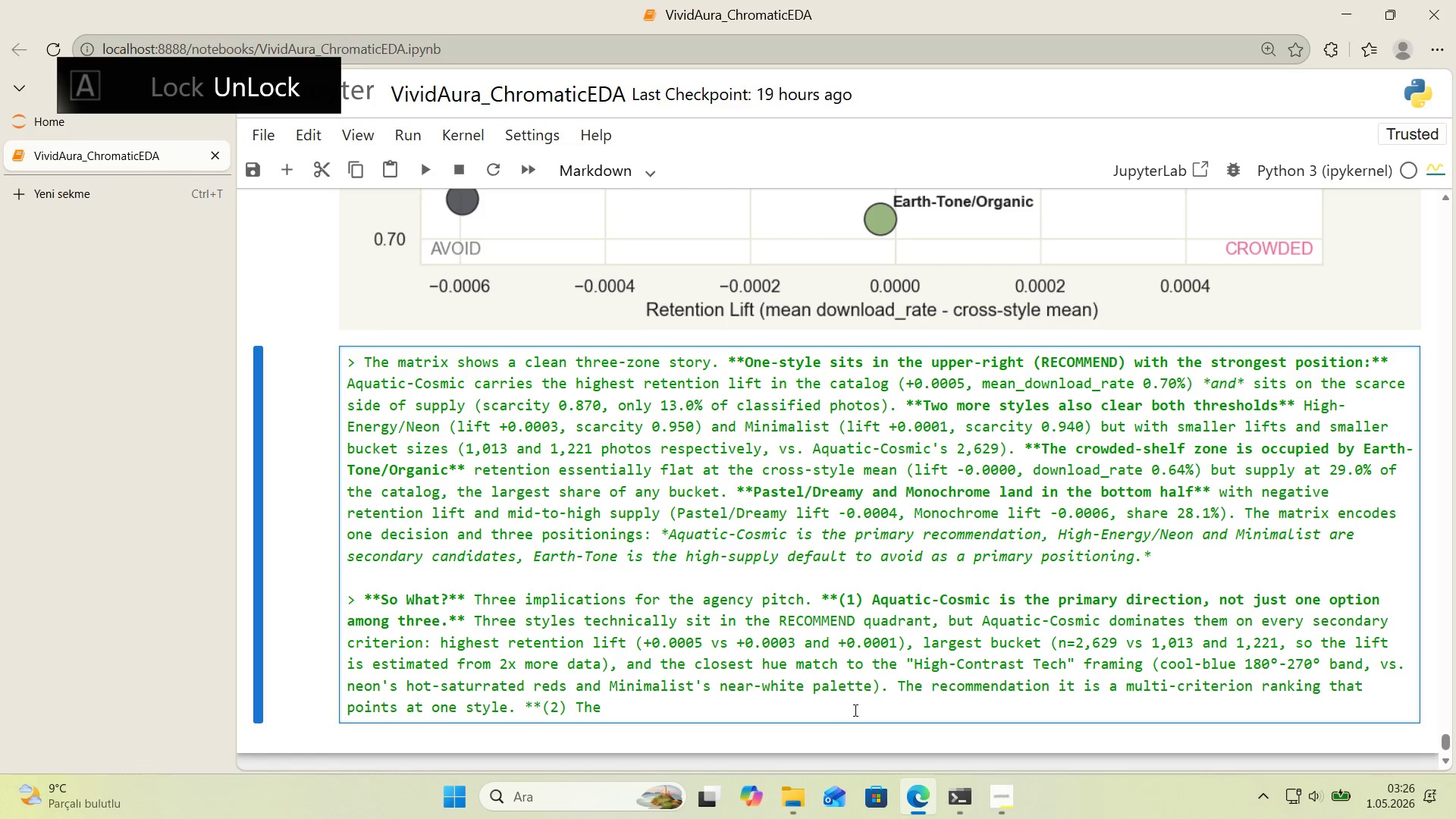 
left_click_drag(start_coordinate=[907, 661], to_coordinate=[915, 663])
 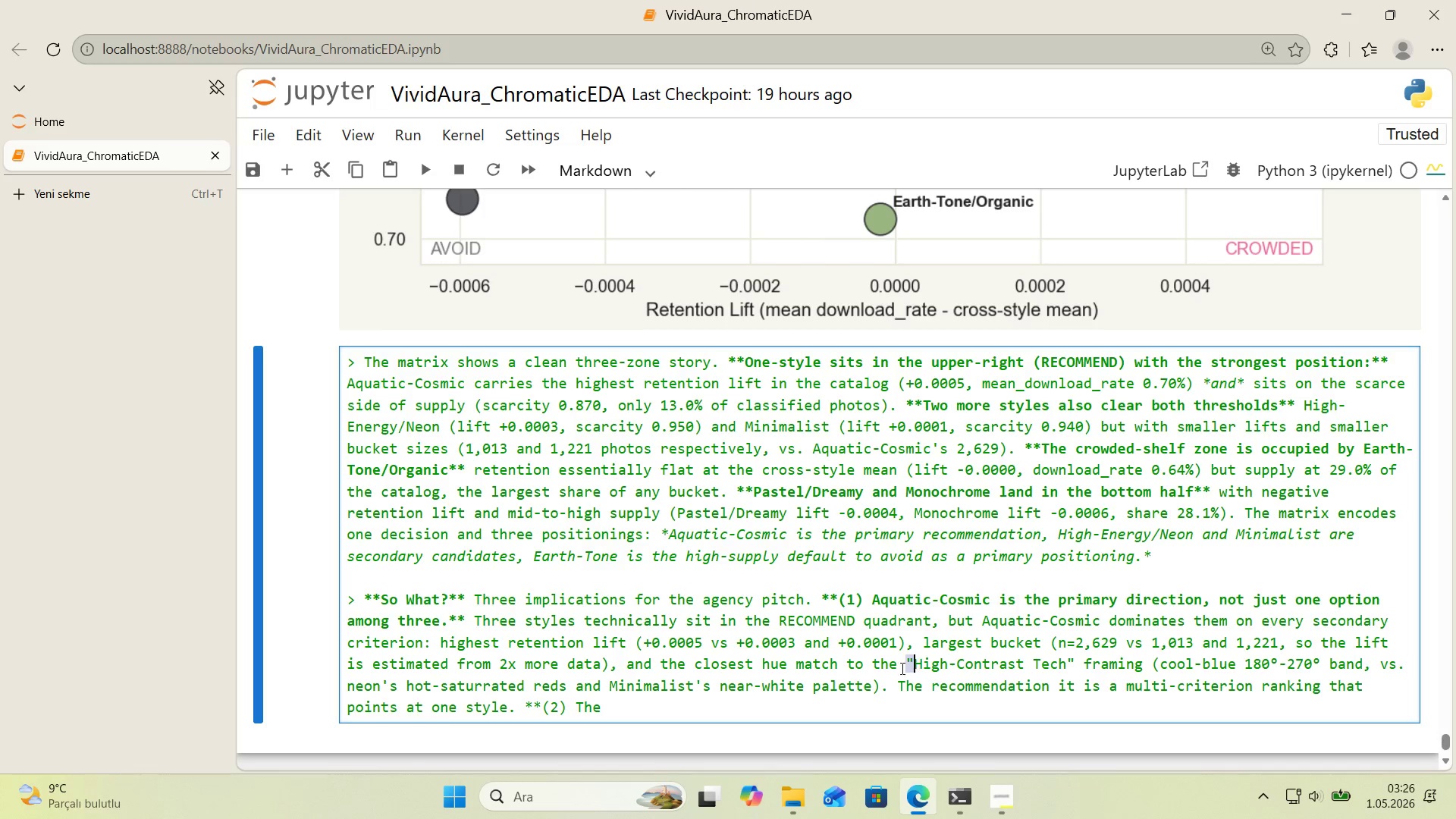 
key(Control+ControlLeft)
 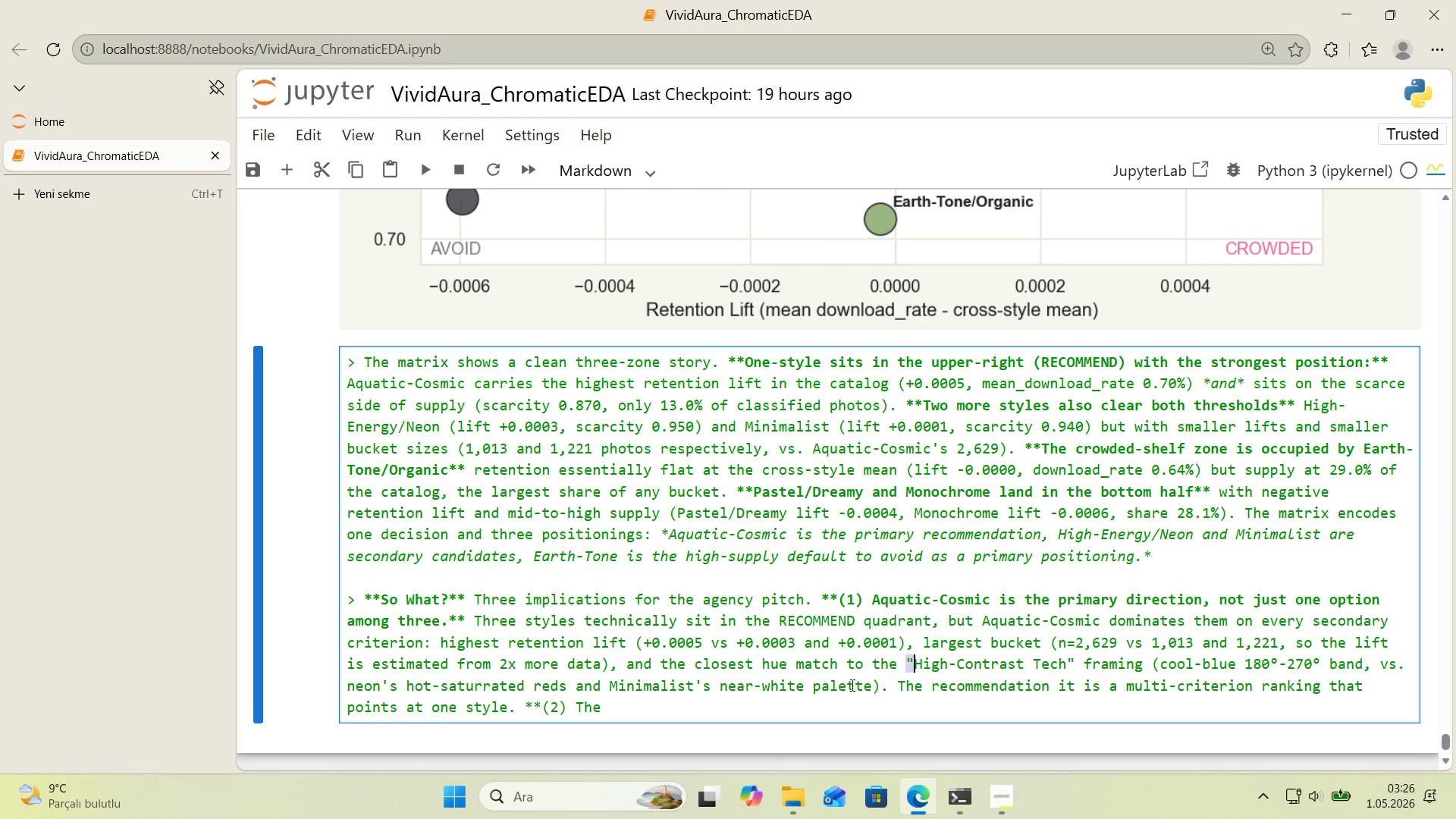 
key(Control+C)
 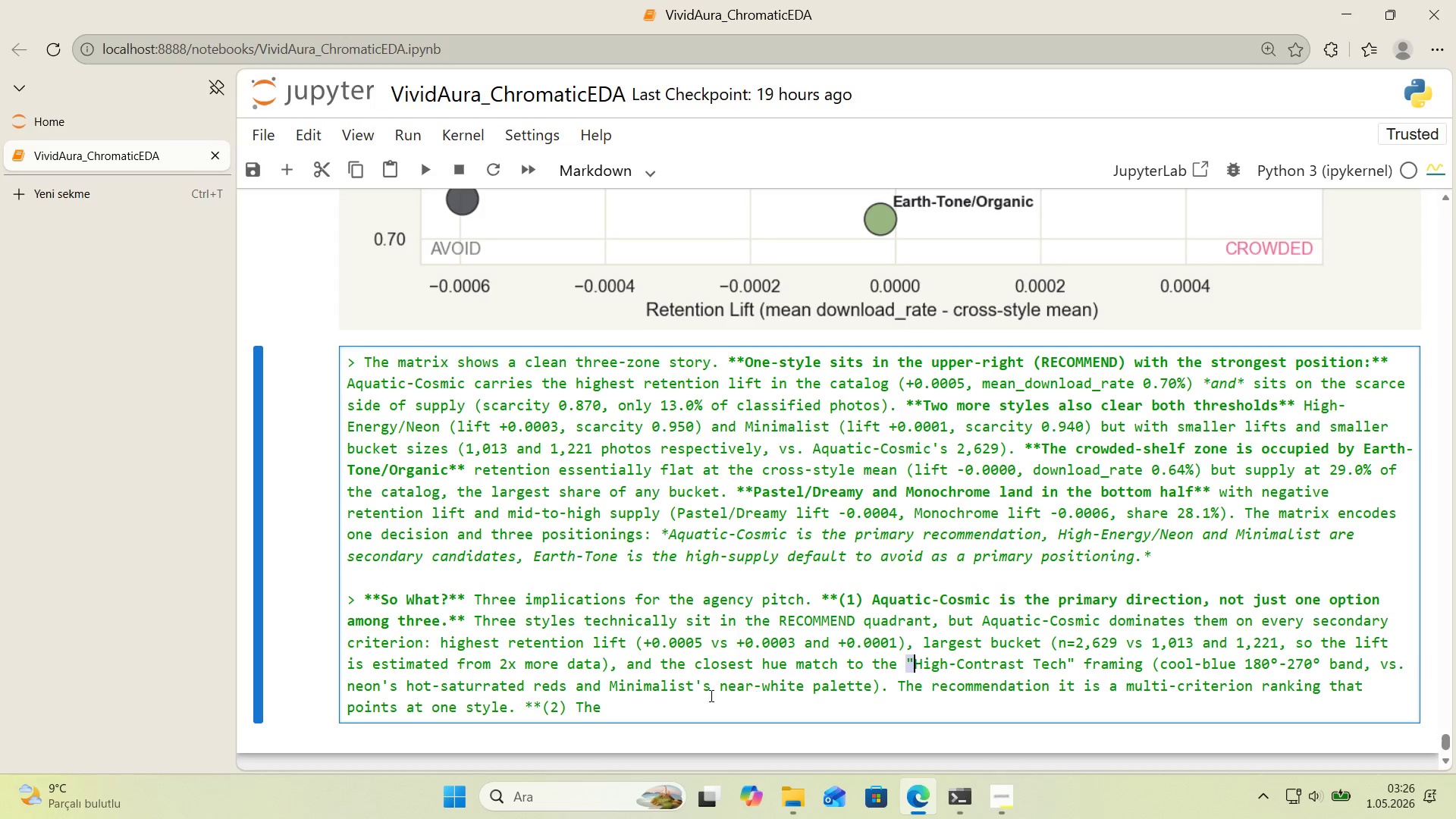 
scroll: coordinate [704, 695], scroll_direction: down, amount: 2.0
 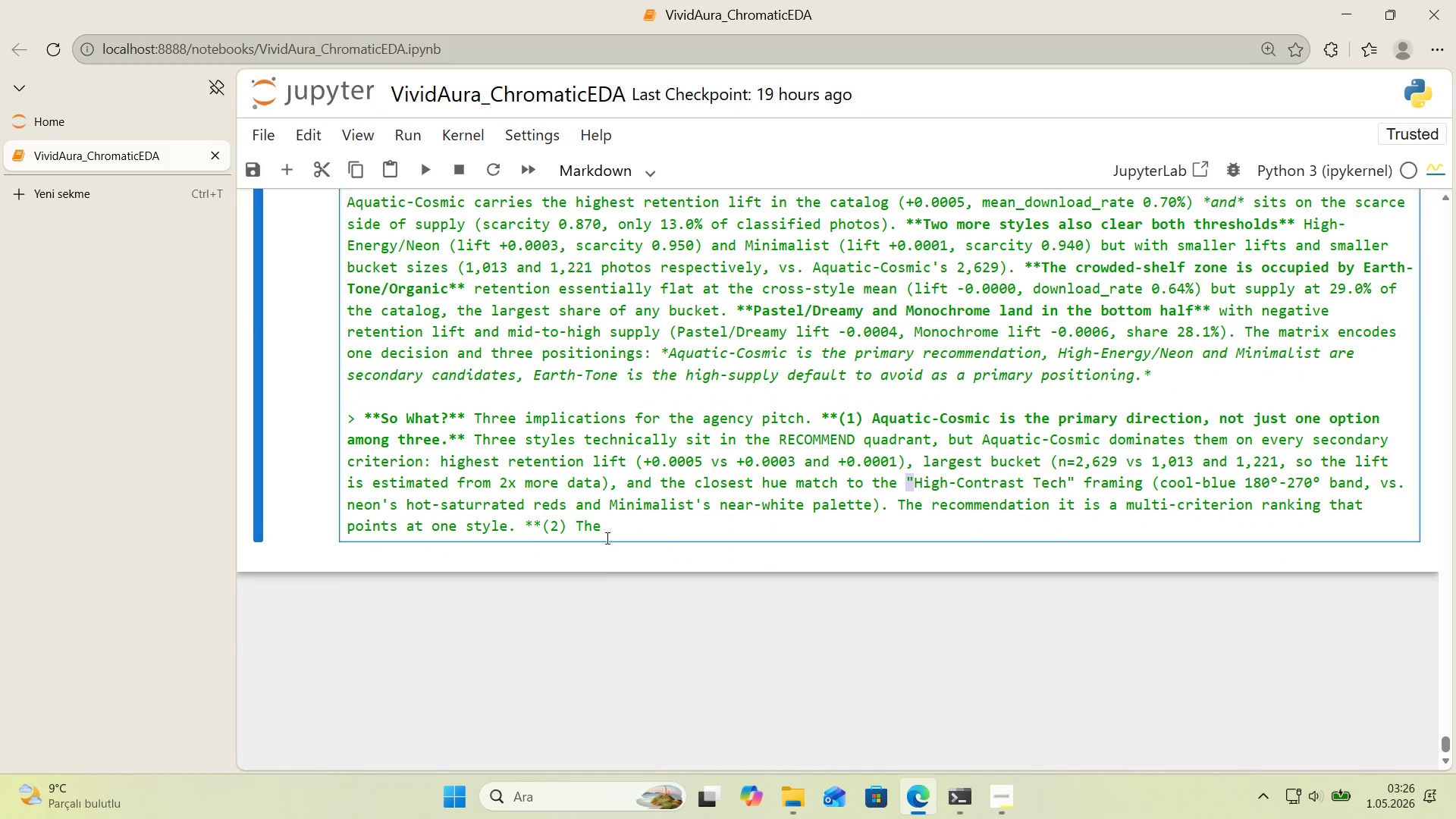 
left_click([600, 532])
 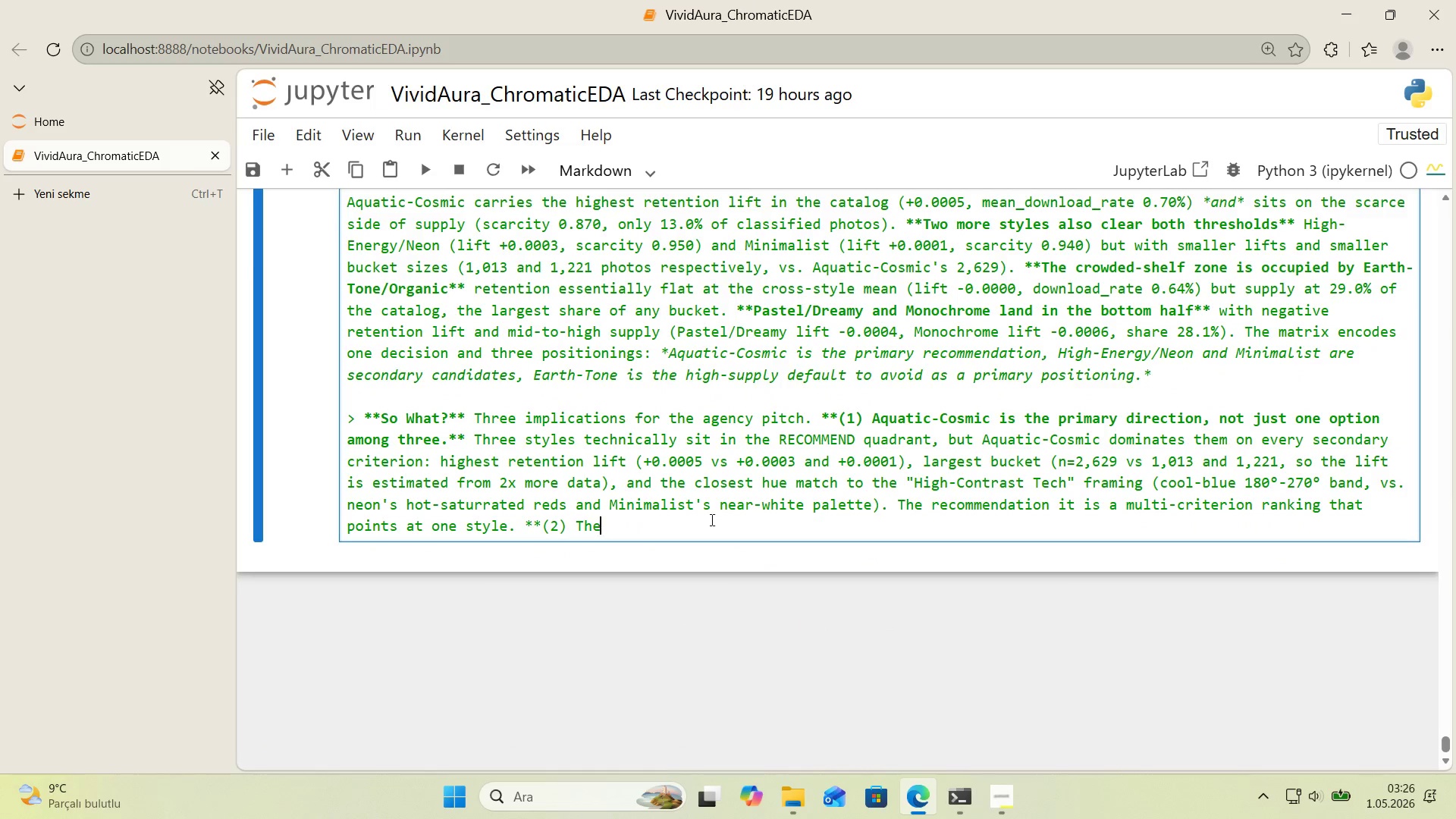 
key(Space)
 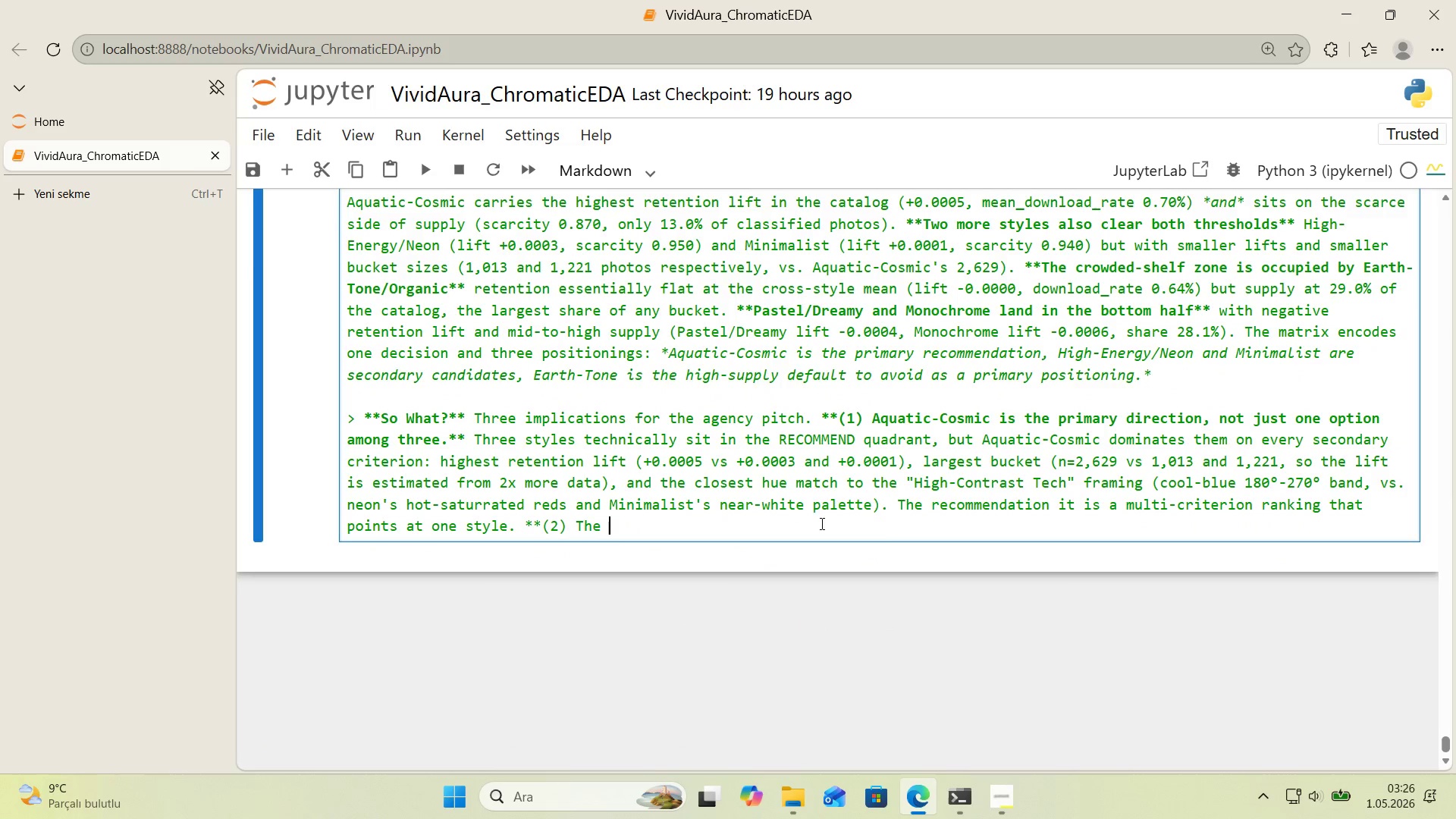 
key(Control+ControlLeft)
 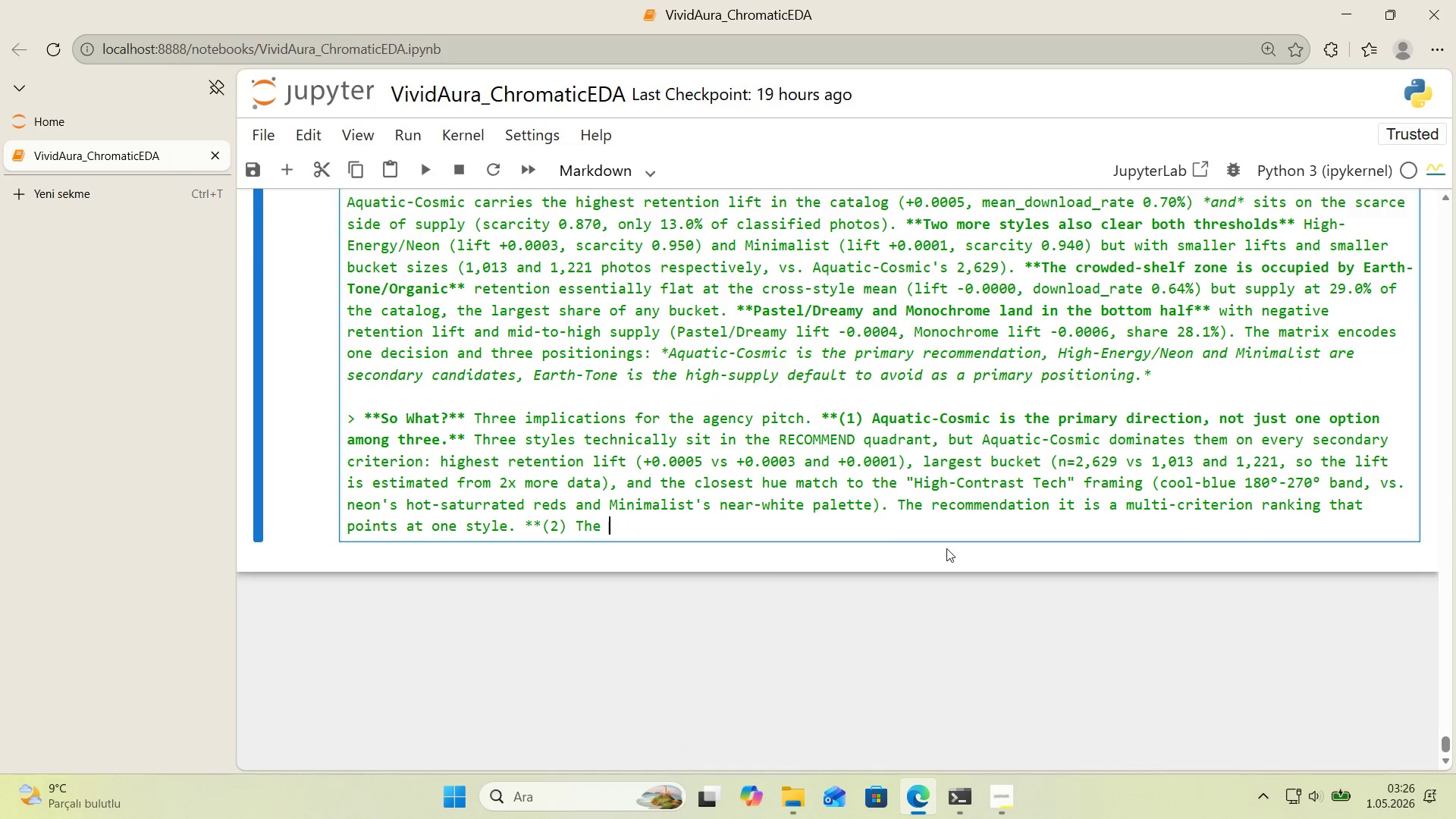 
key(Control+V)
 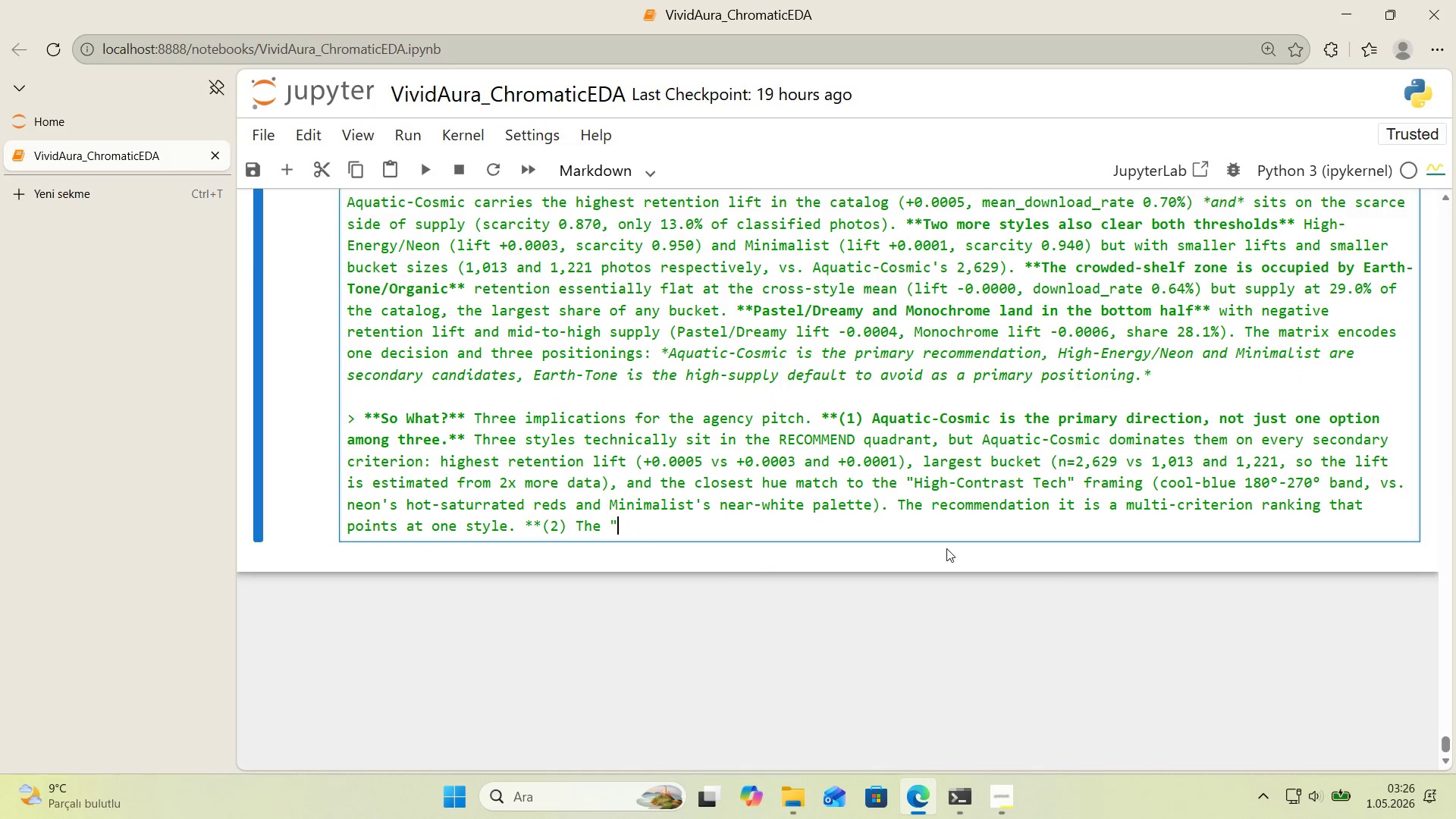 
key(Control+ControlLeft)
 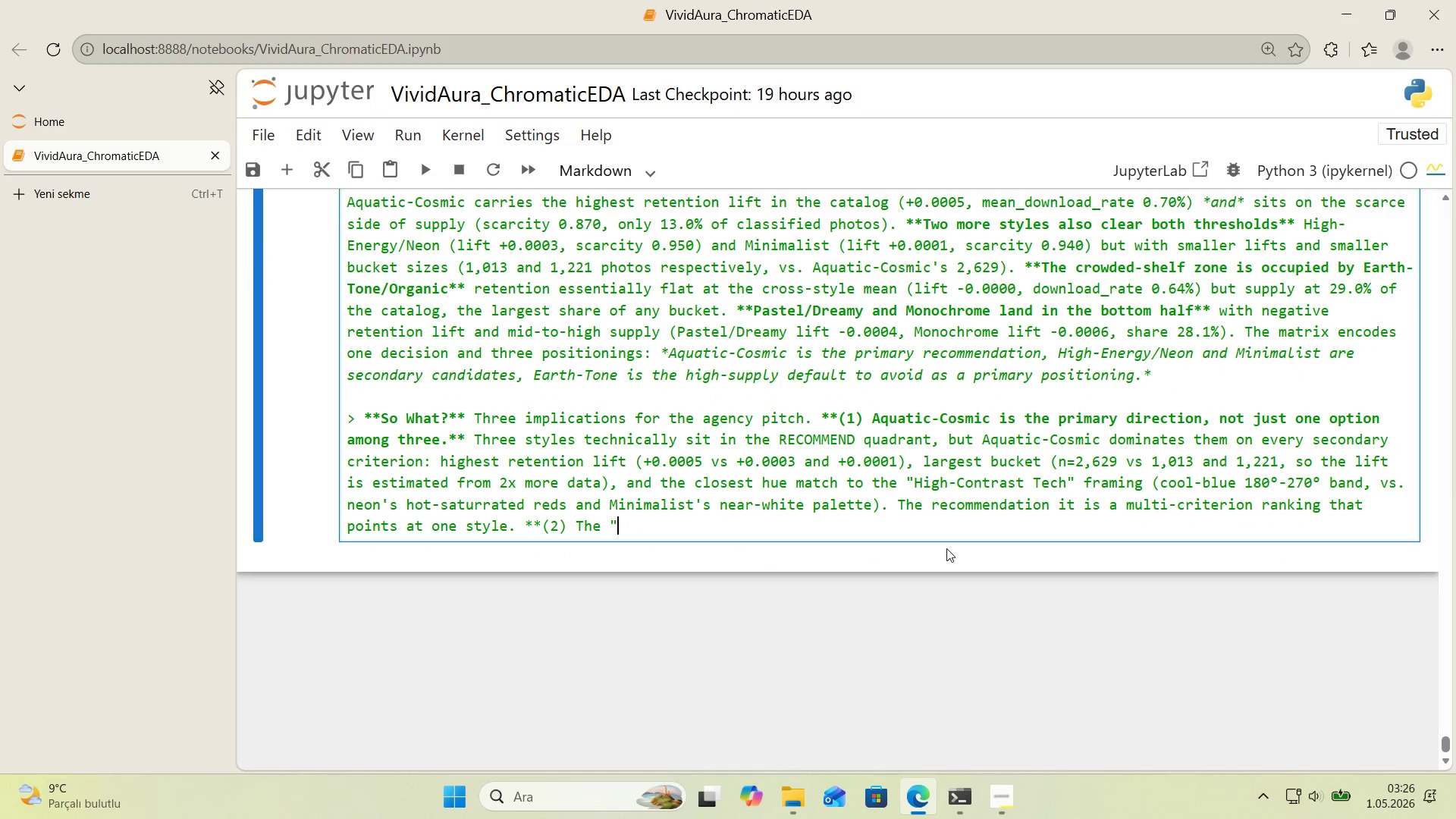 
key(Control+V)
 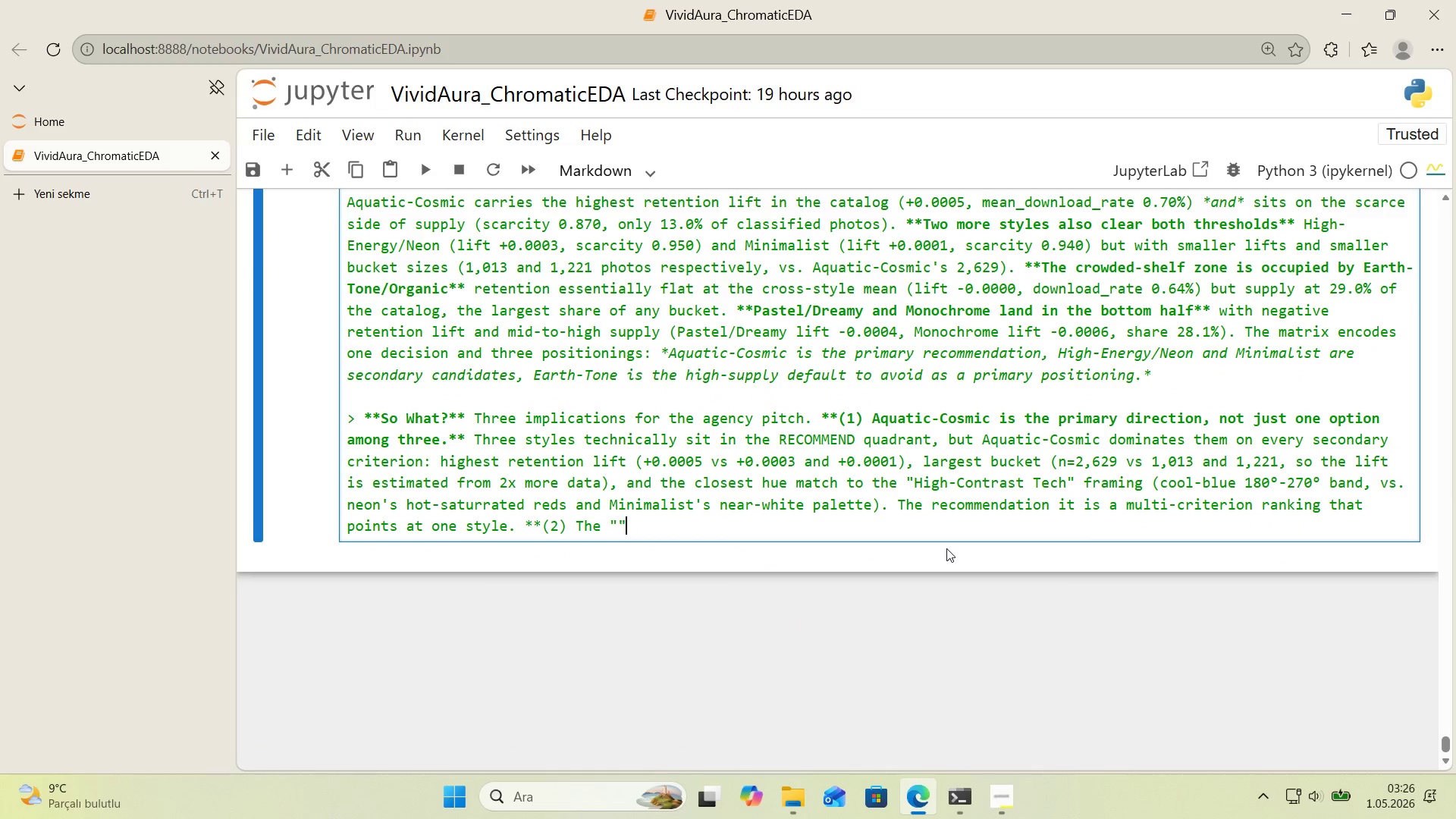 
key(ArrowLeft)
 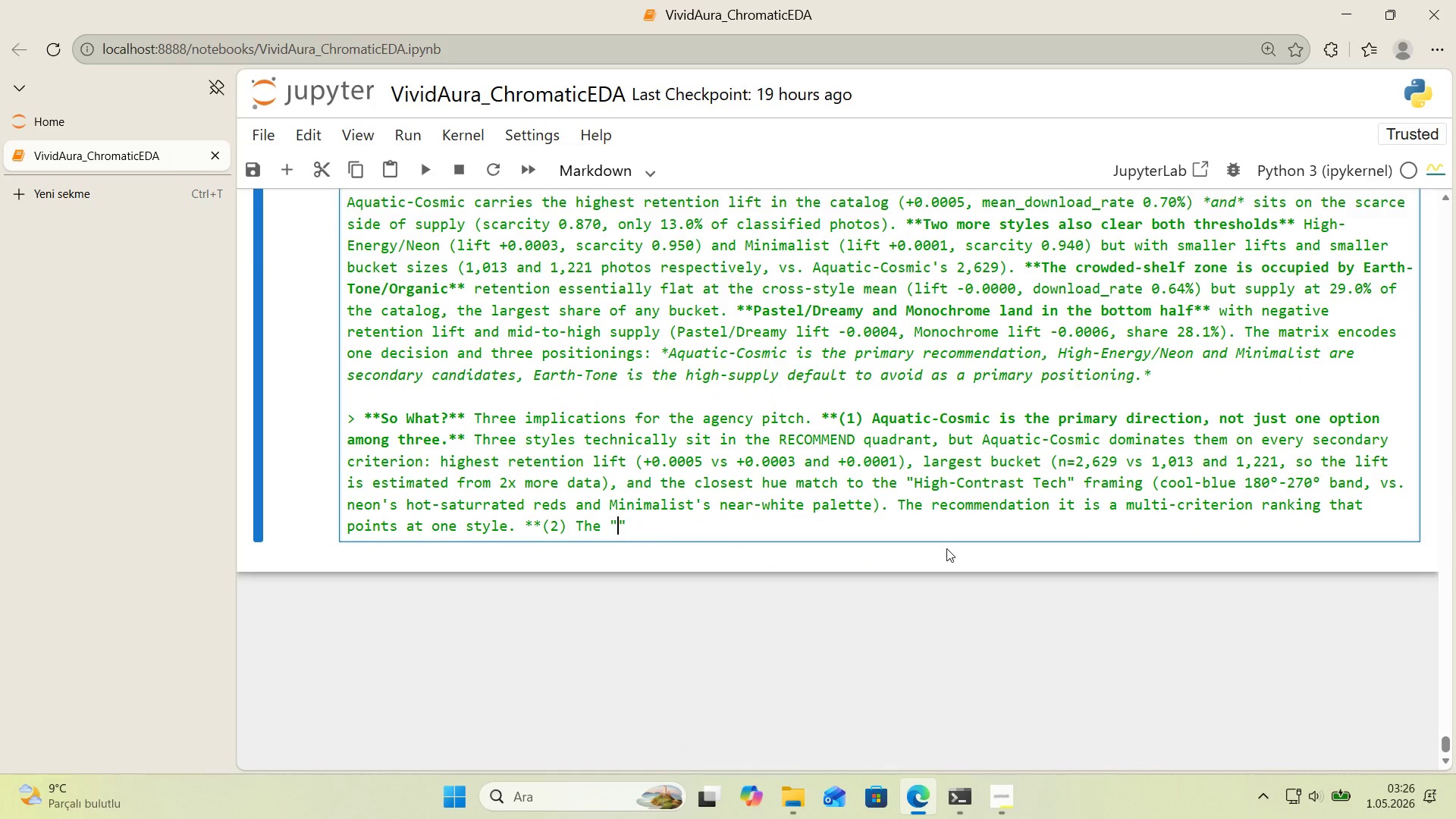 
type(Muted Natural)
 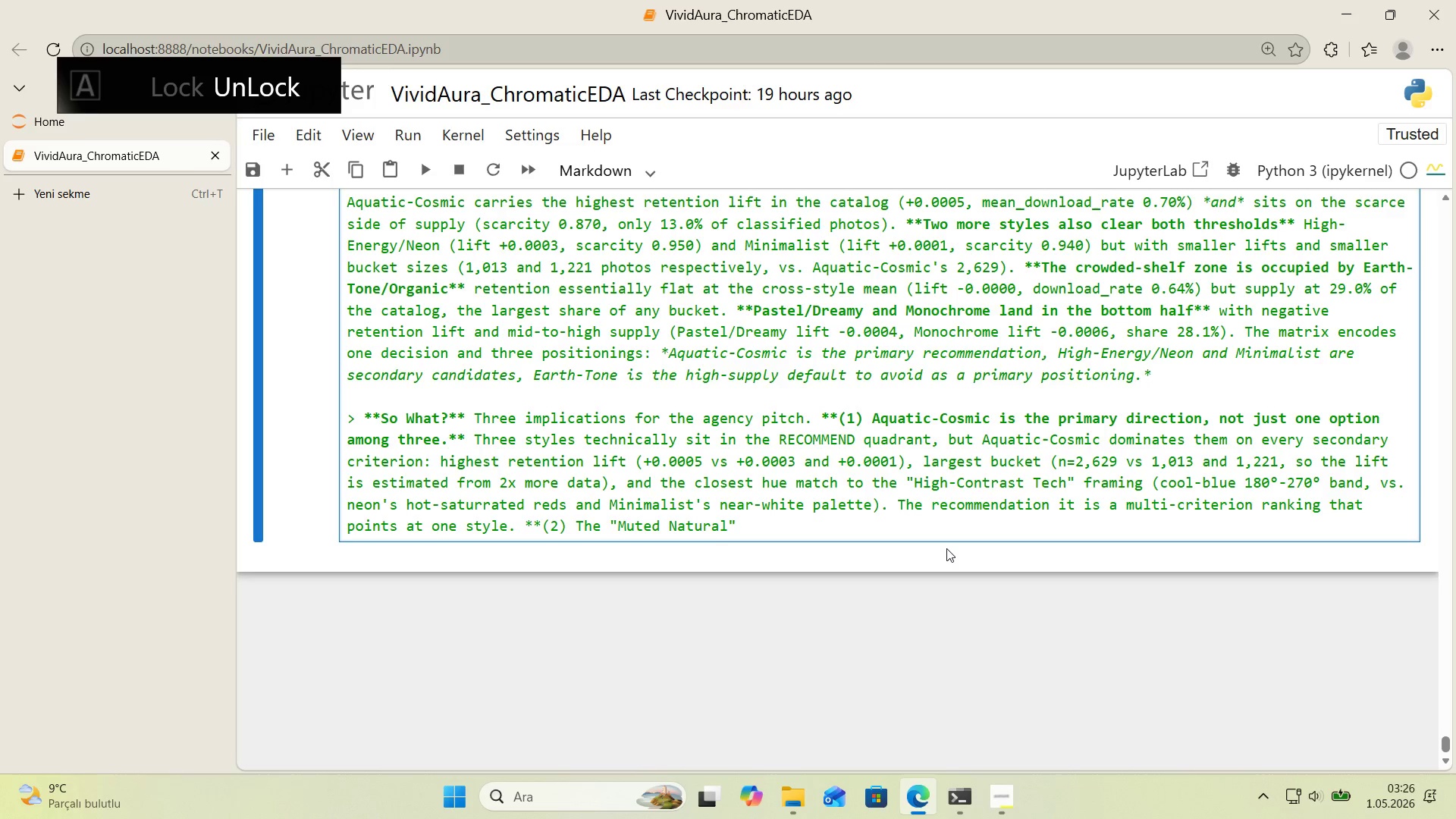 
key(ArrowRight)
 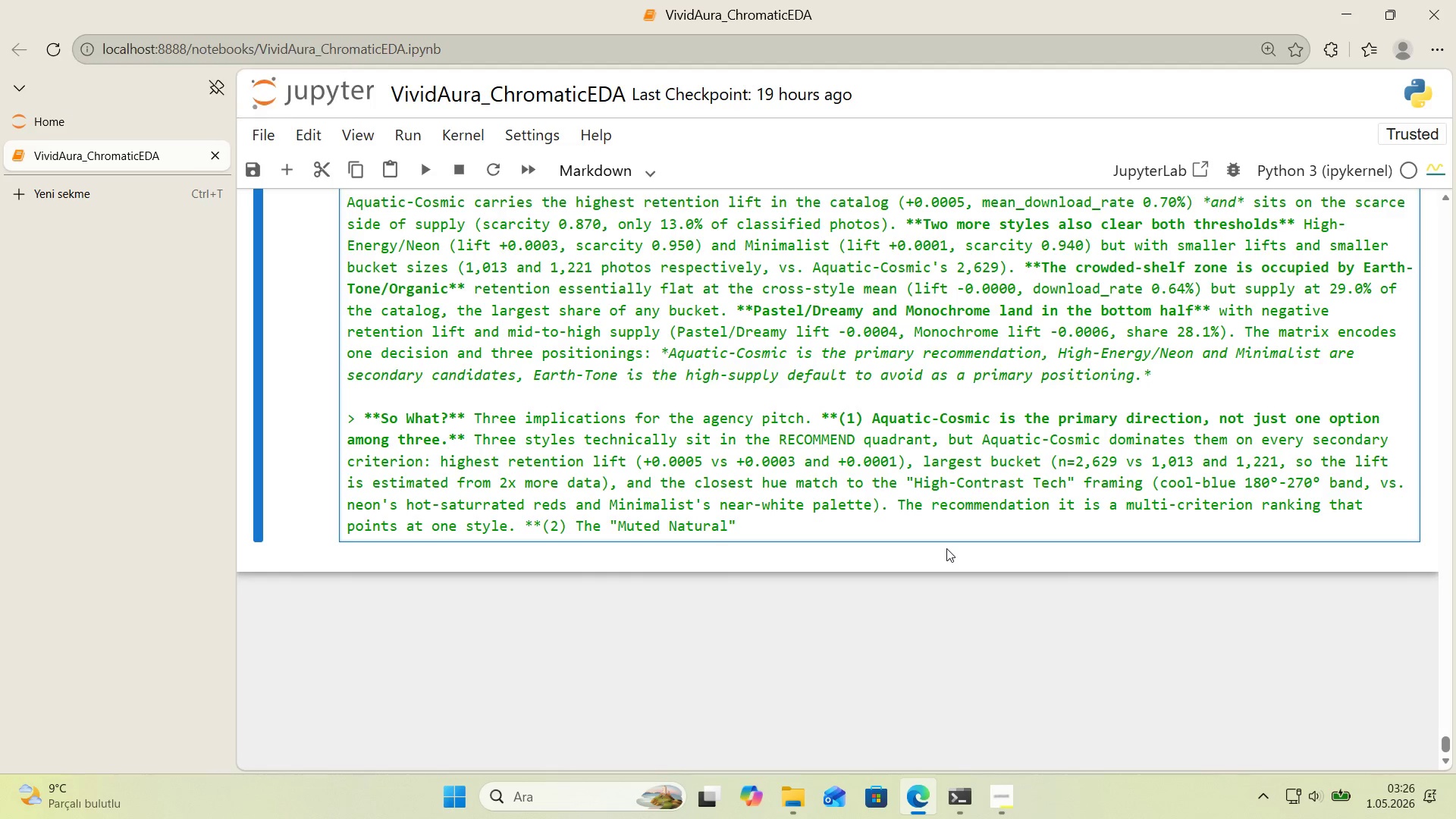 
type( alterna')
key(Backspace)
type(t've the b)
key(Backspace)
type(frames aga'nst 'd)
key(Backspace)
type(s the matr'x@s CRO)
key(Backspace)
type(OWDED quadrant.** )
 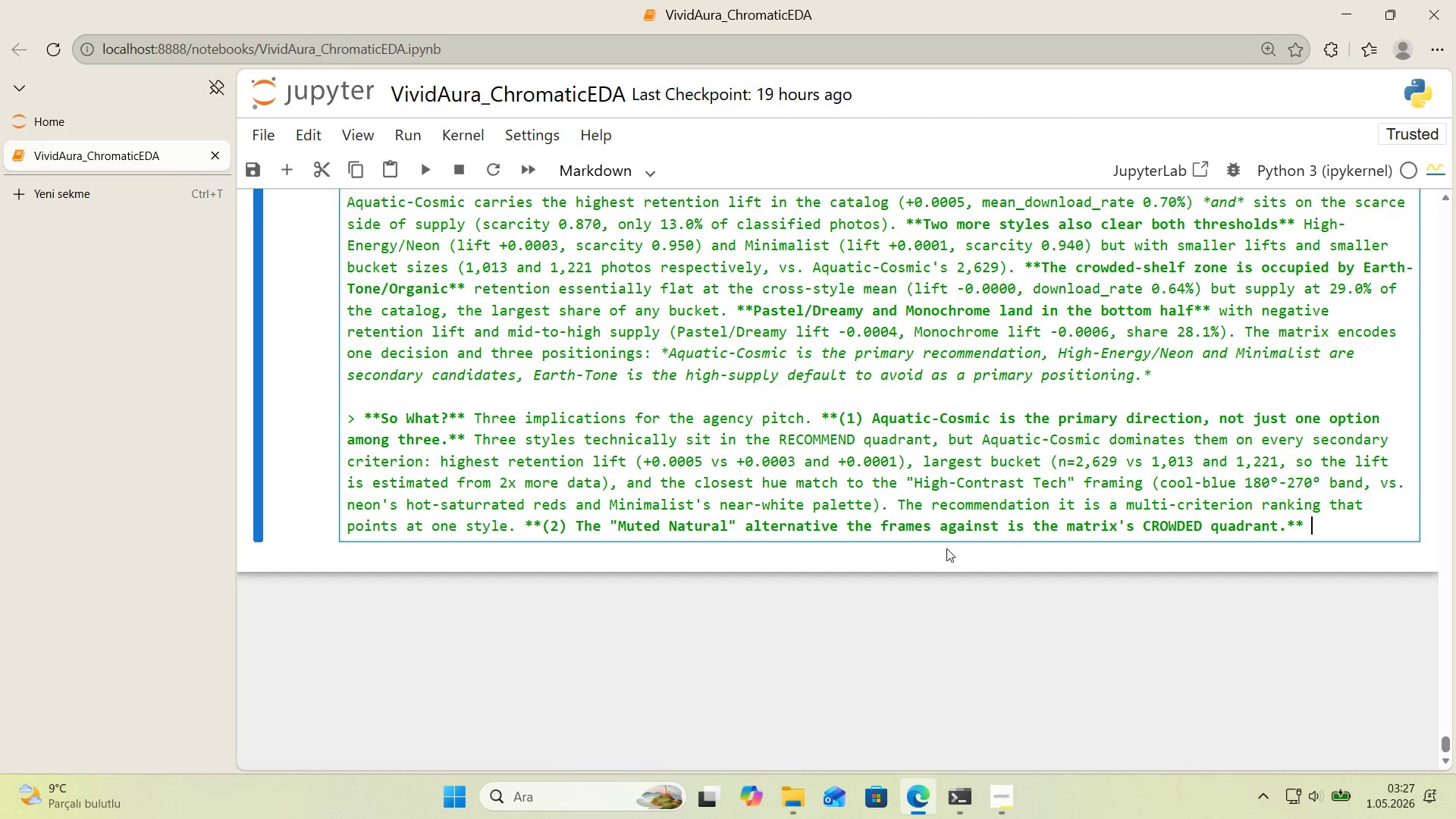 
wait(24.34)
 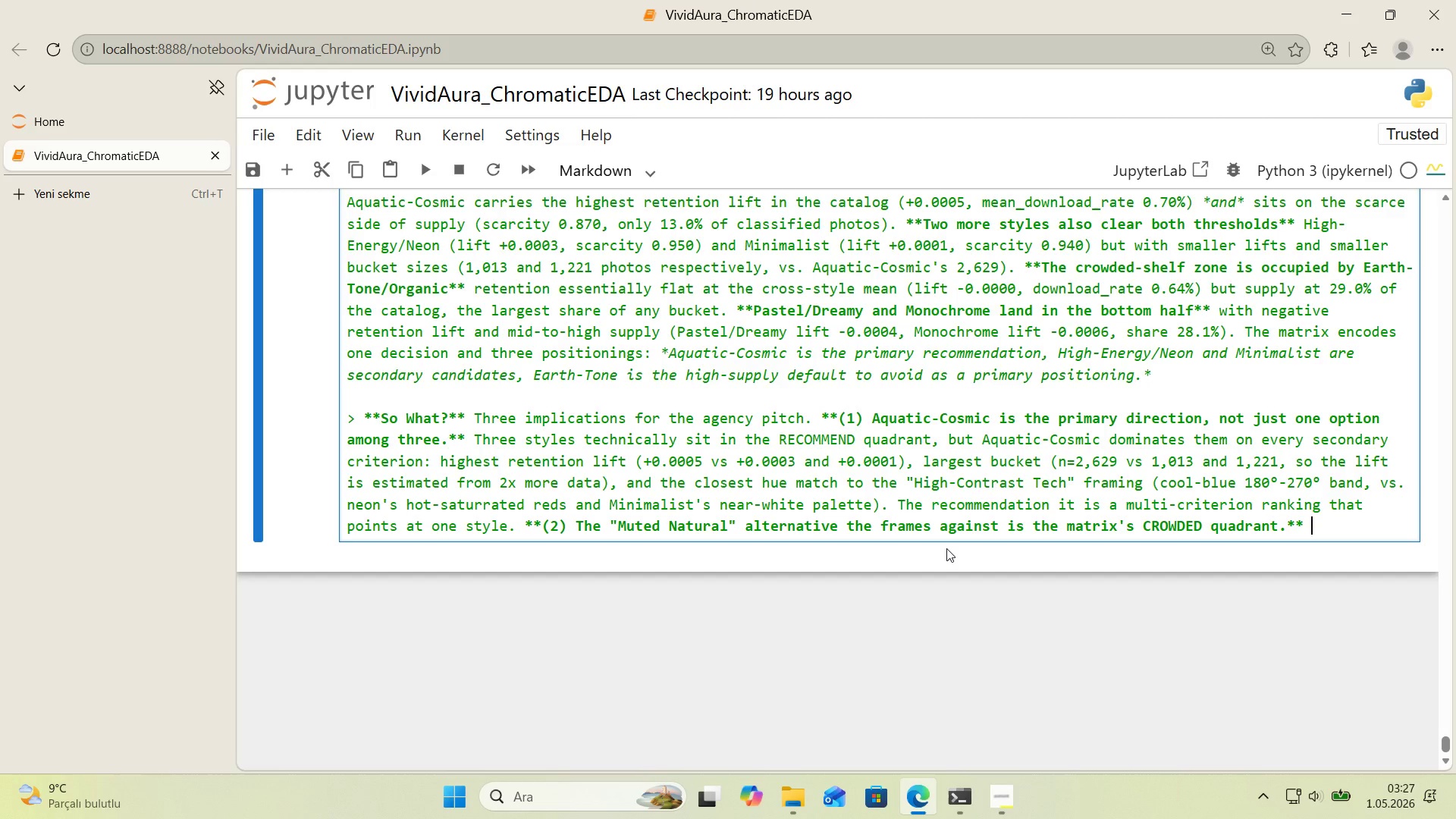 
type(Earth-Tone&Organ'c carr'es 29% of supply 'th)
key(Backspace)
key(Backspace)
key(Backspace)
key(Backspace)
type( w'th retent'on l'ft of effect'vely zero )
 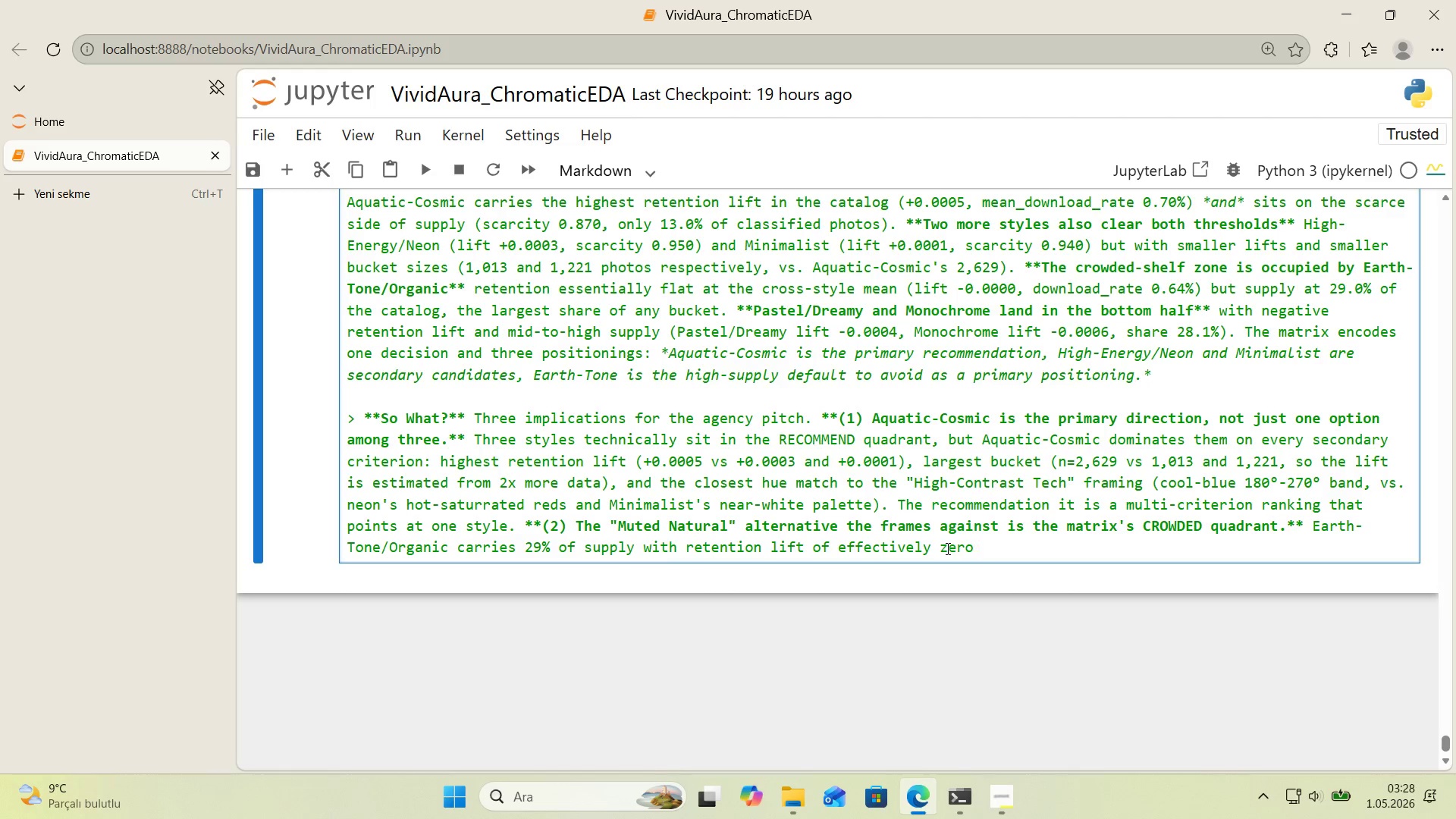 
wait(5.06)
 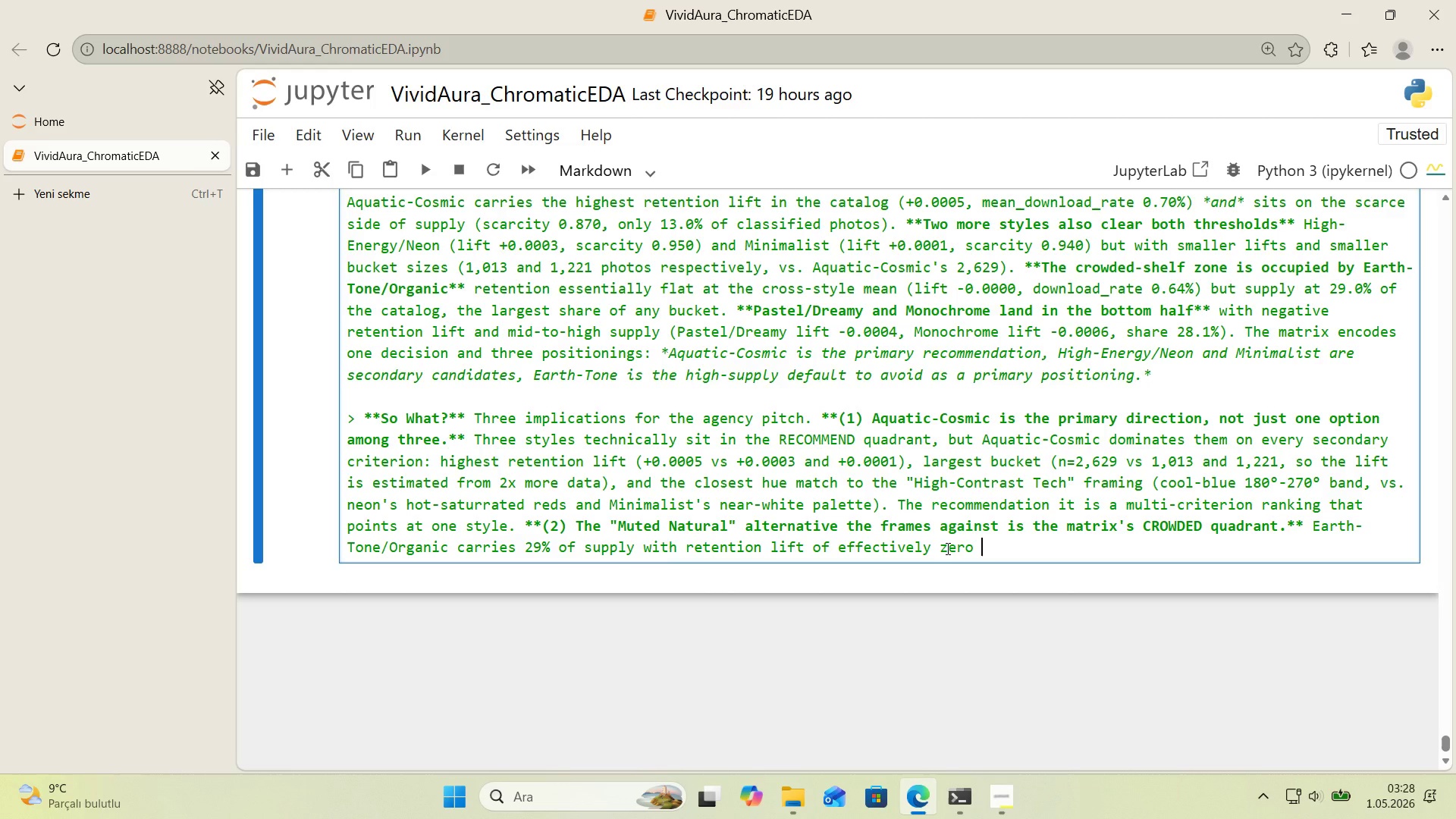 
type(the most ce)
key(Backspace)
type(rowded shl)
key(Backspace)
type(elf)
 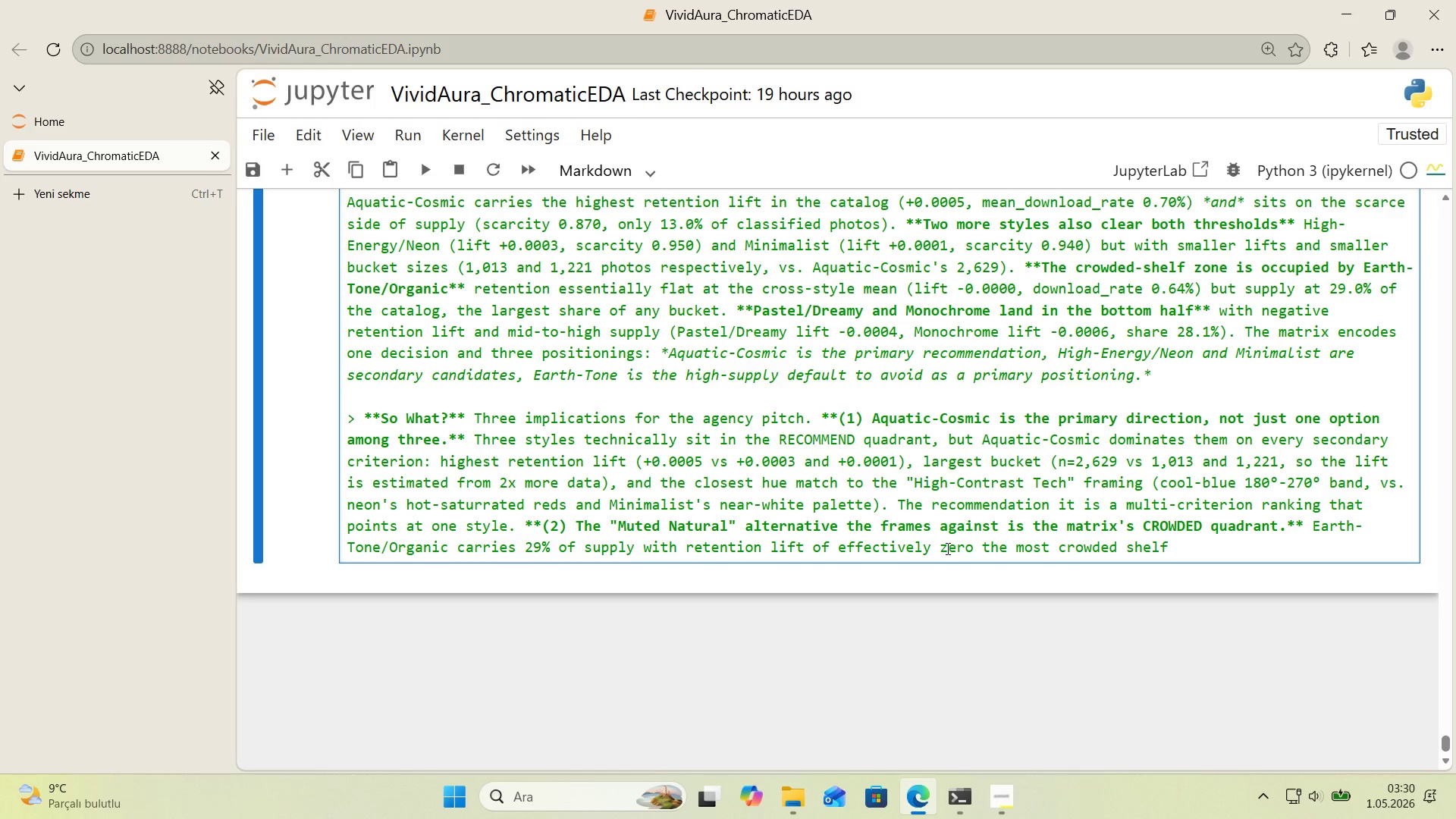 
wait(112.72)
 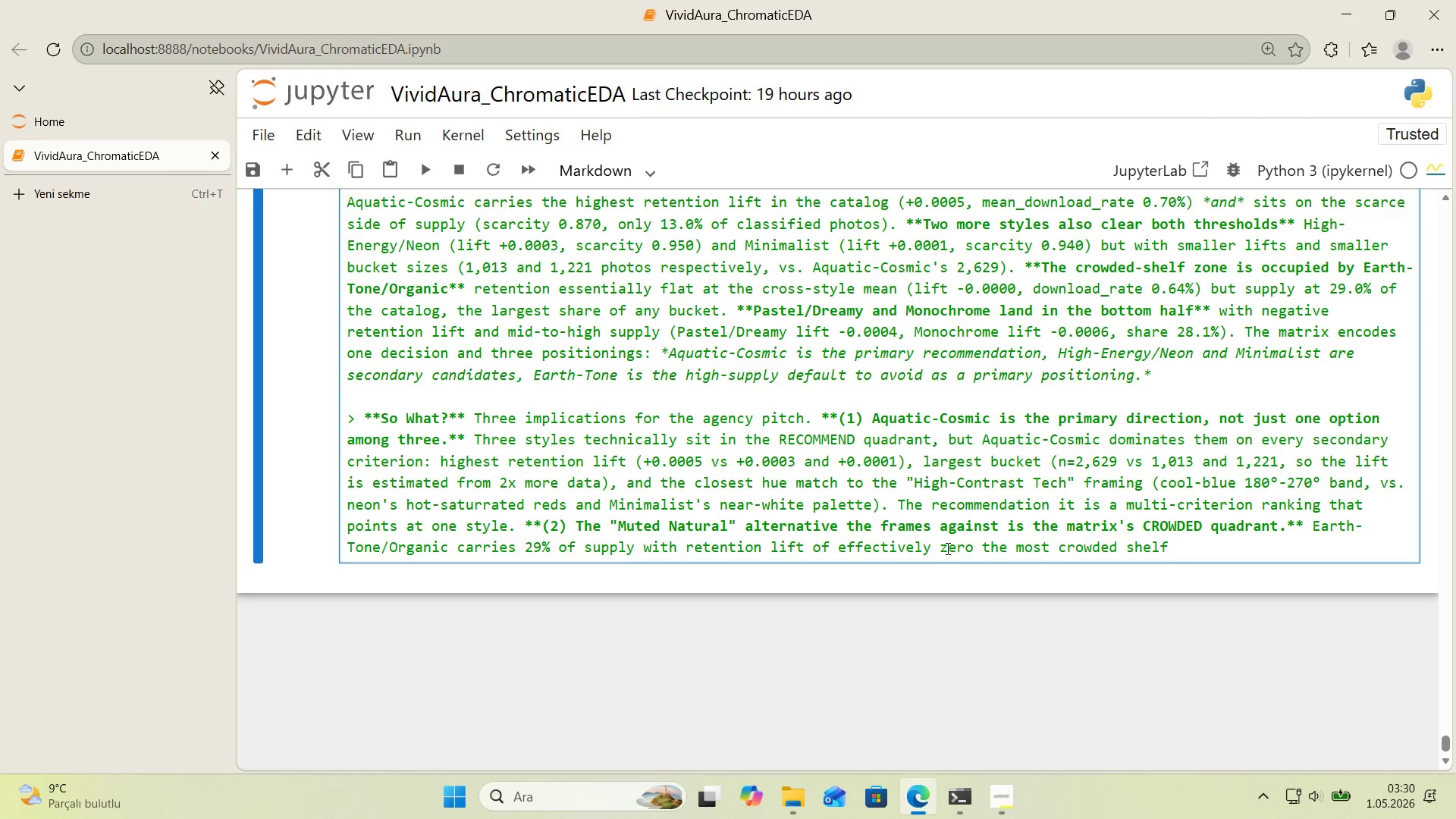 
scroll: coordinate [946, 548], scroll_direction: down, amount: 1.0
 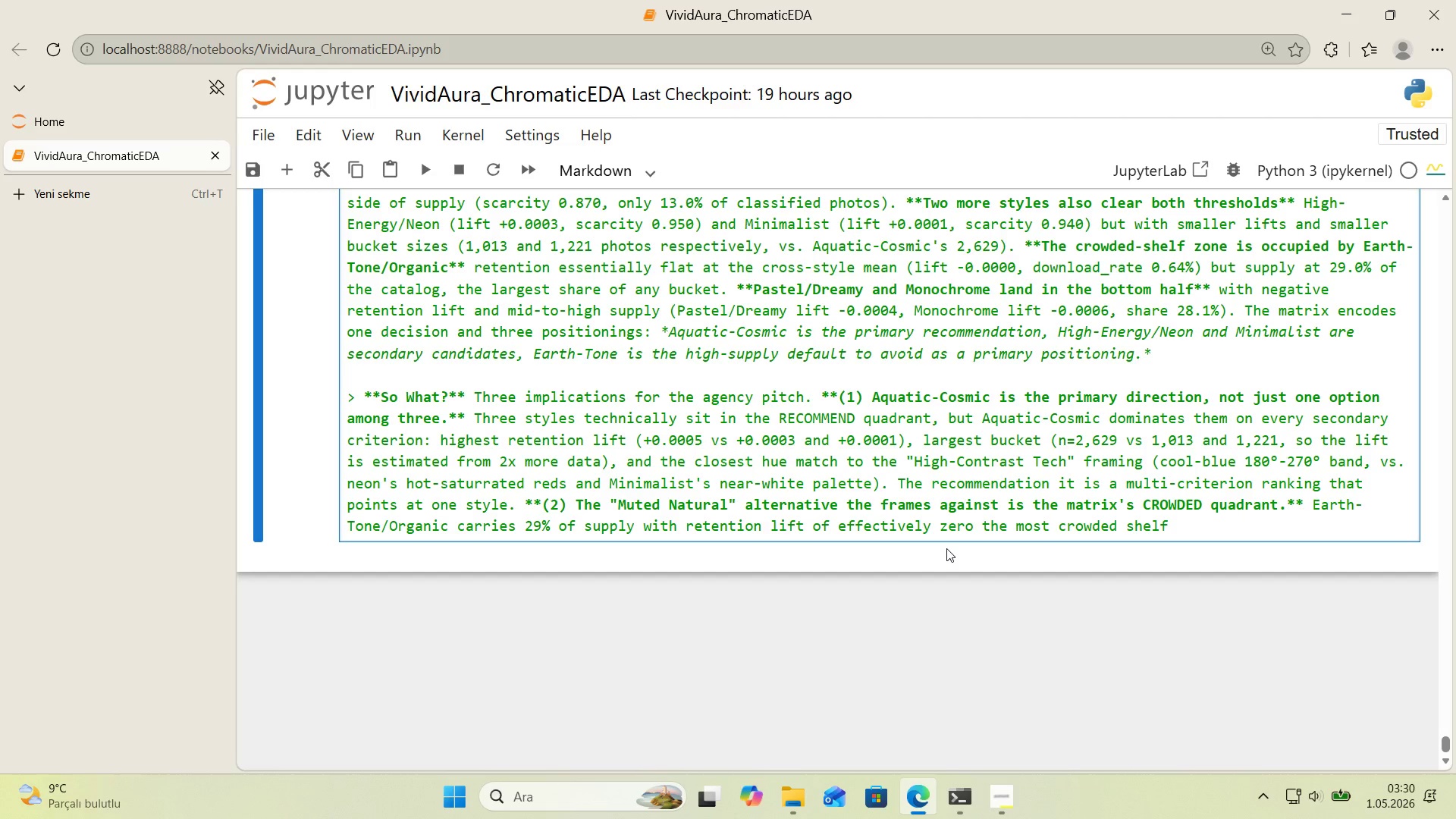 
wait(13.42)
 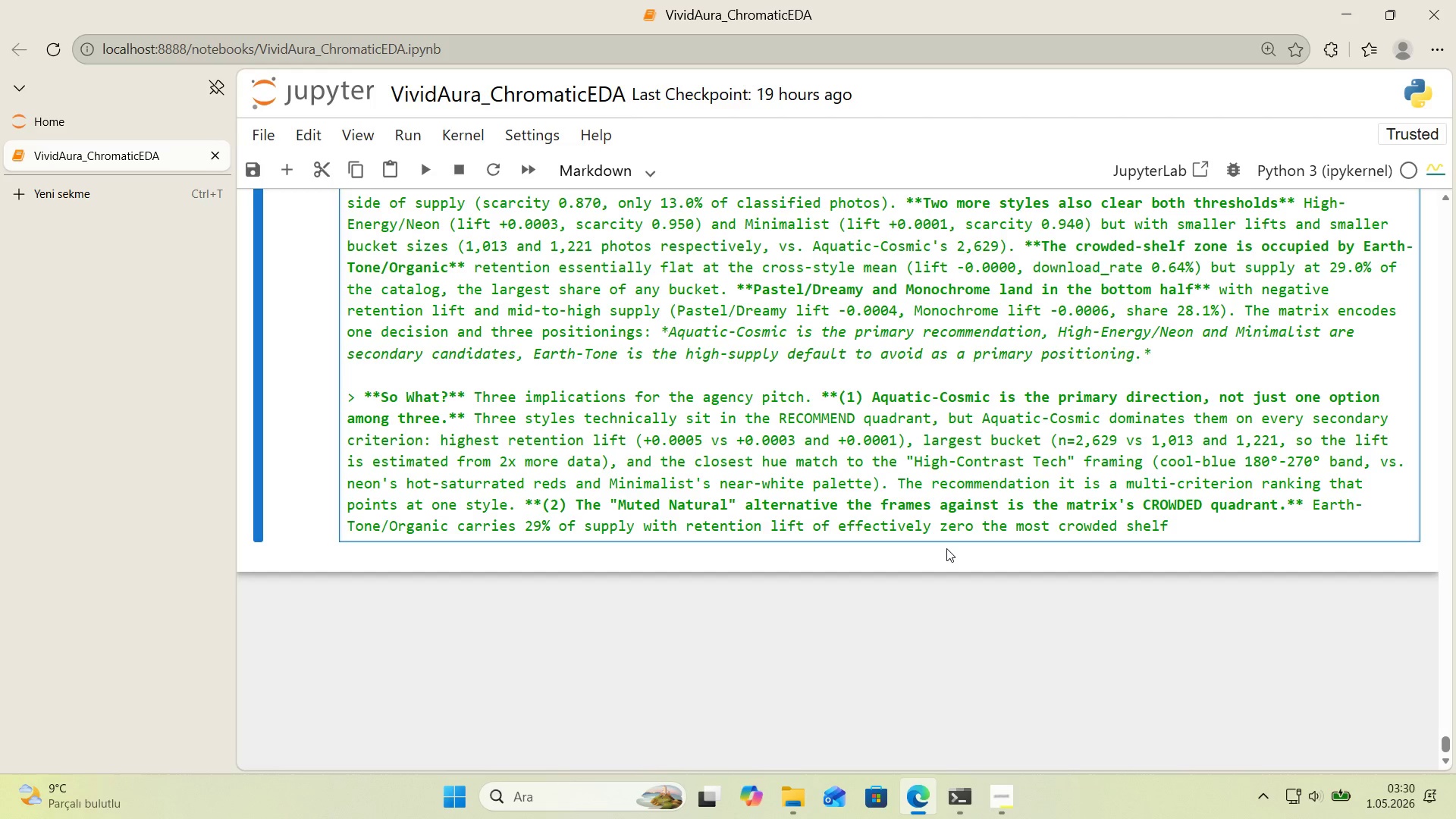 
left_click([550, 525])
 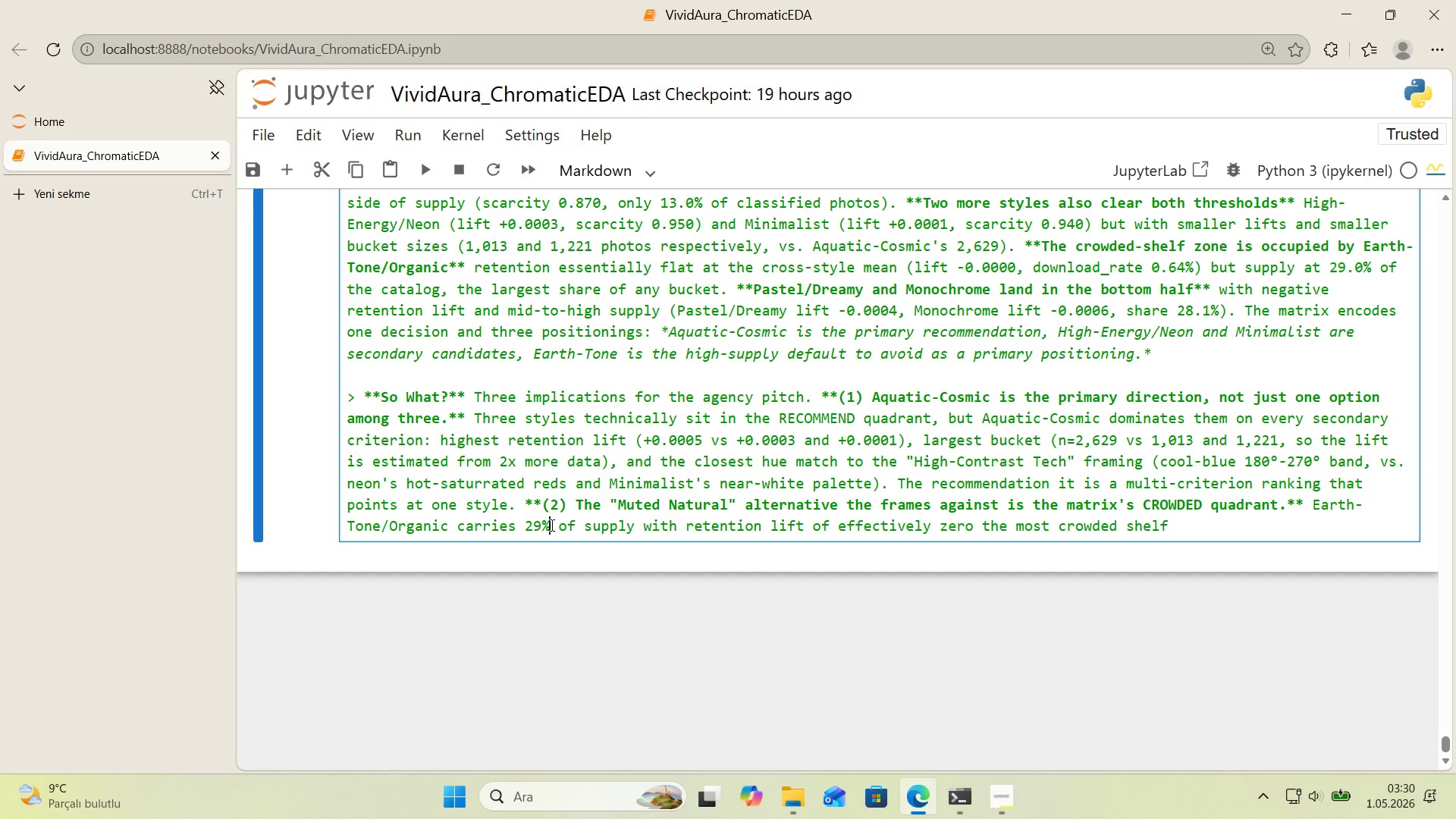 
wait(18.12)
 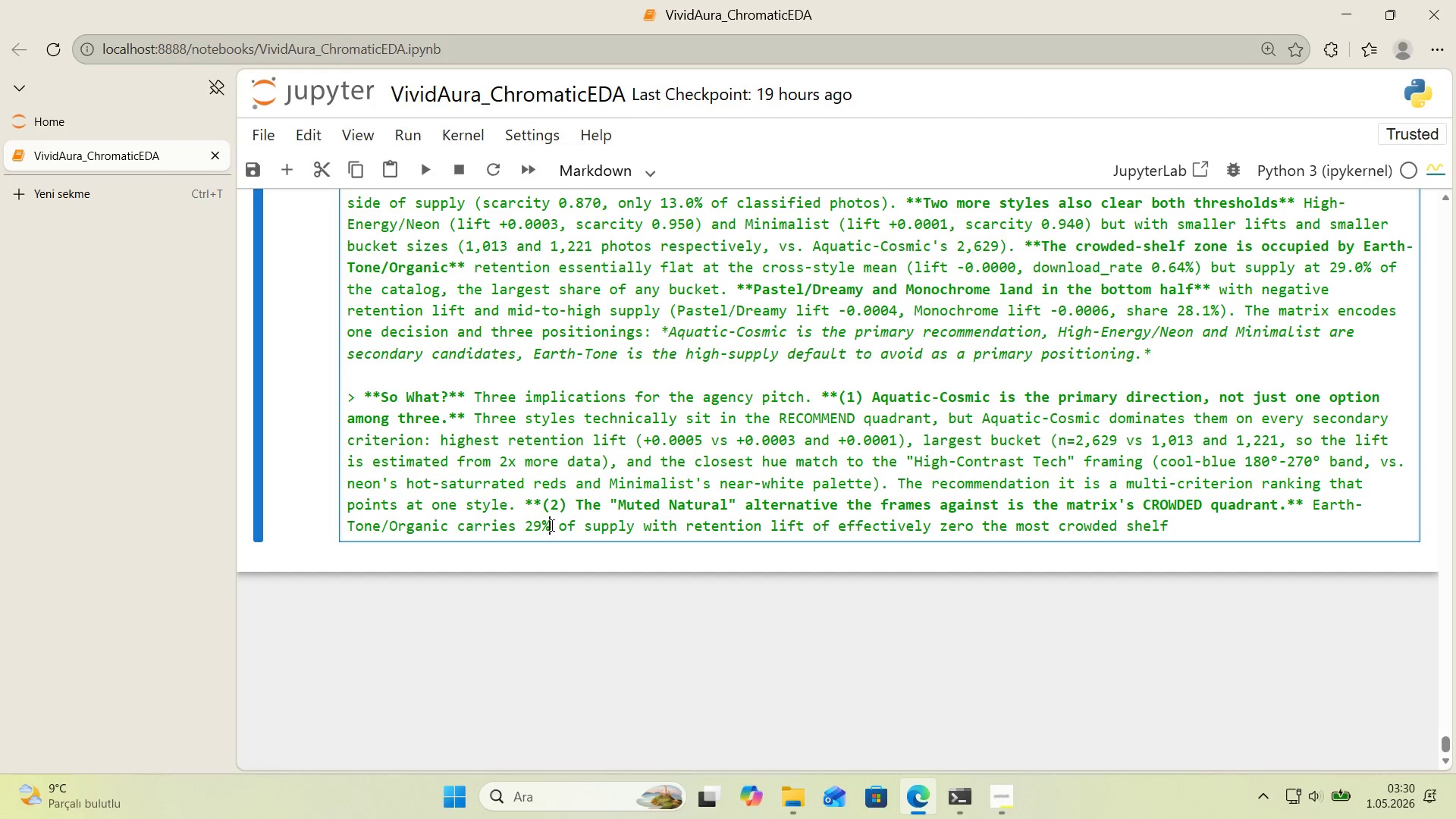 
left_click([1370, 503])
 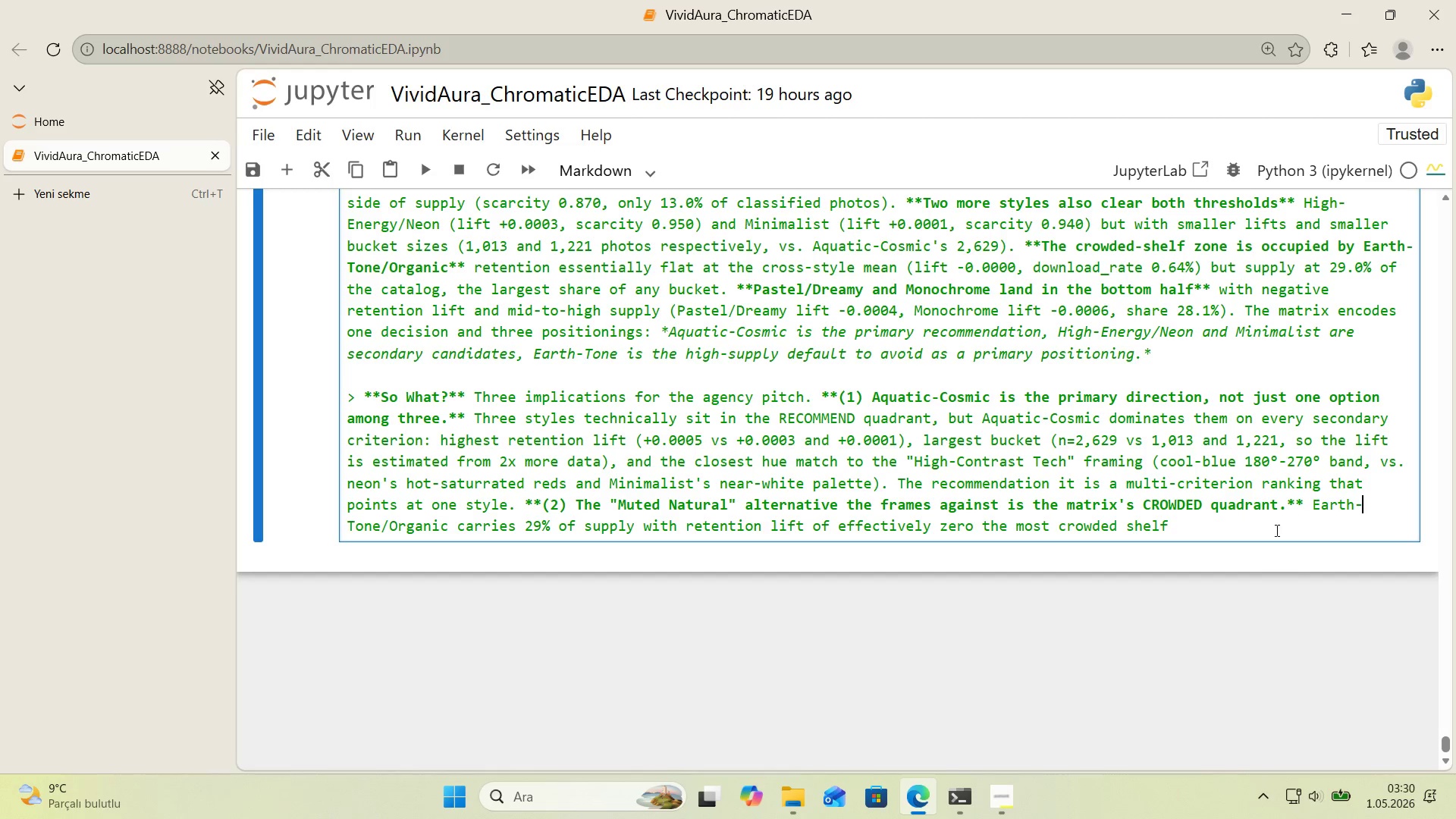 
left_click([1263, 532])
 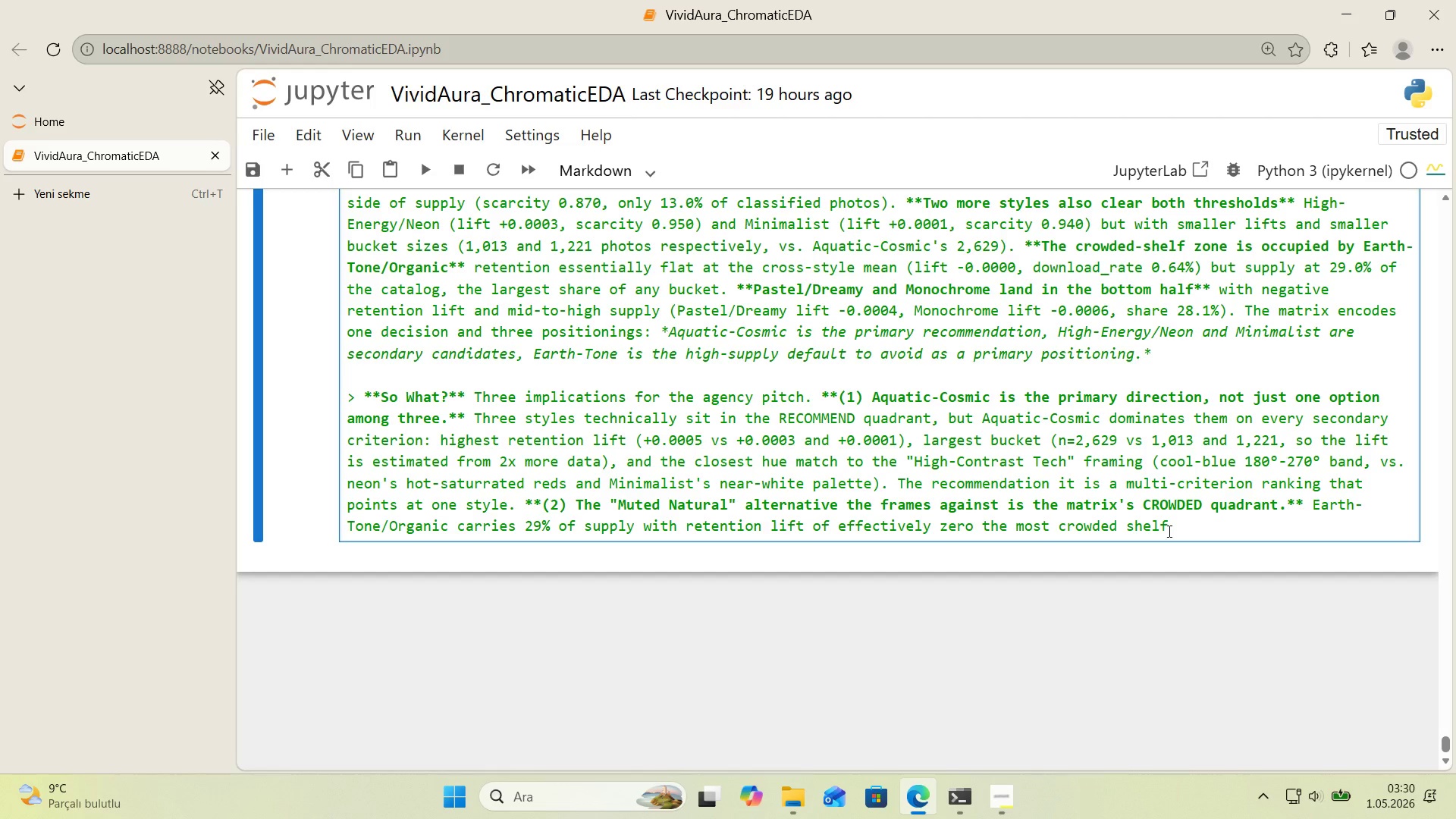 
wait(20.3)
 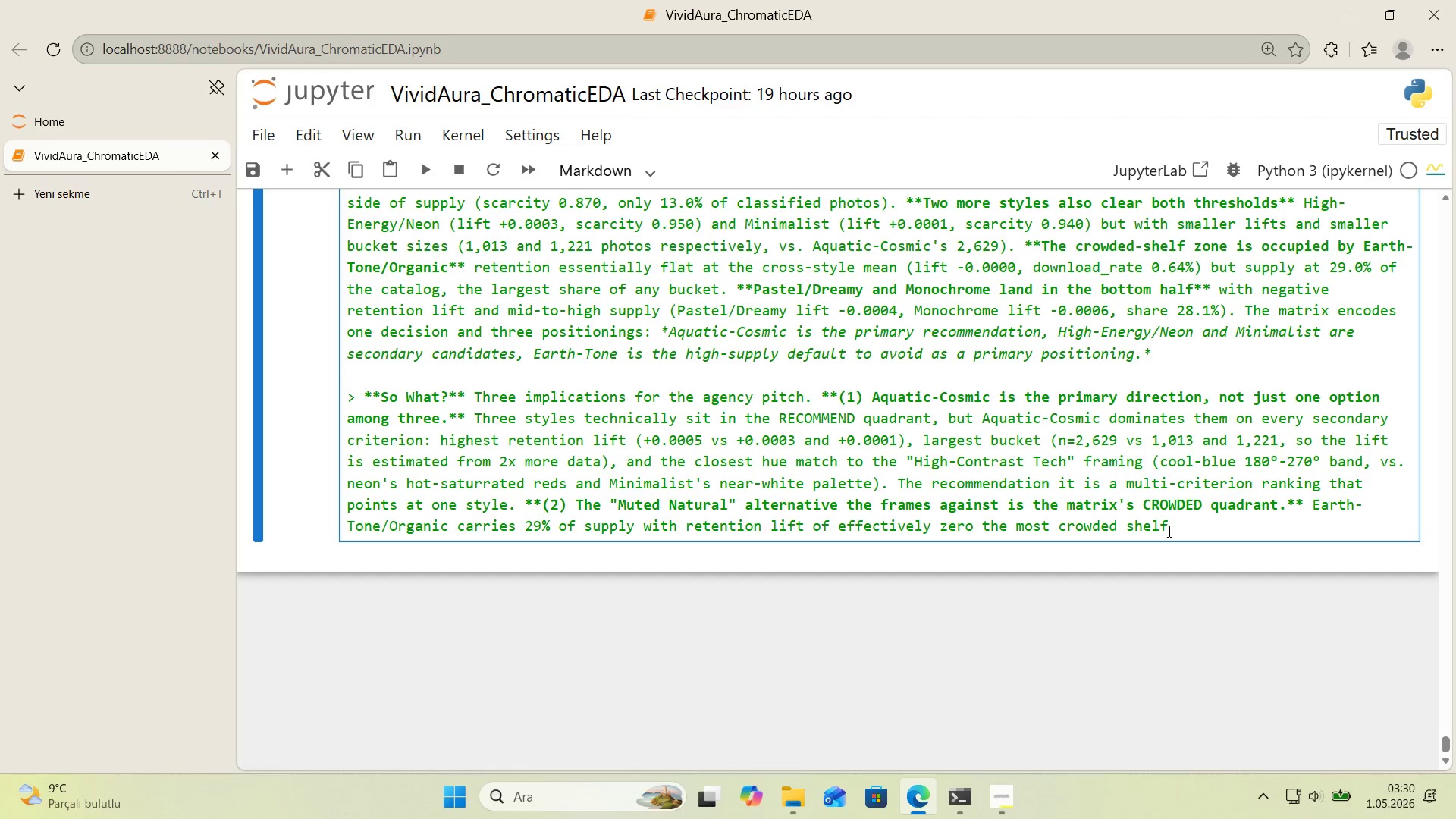 
left_click([1169, 525])
 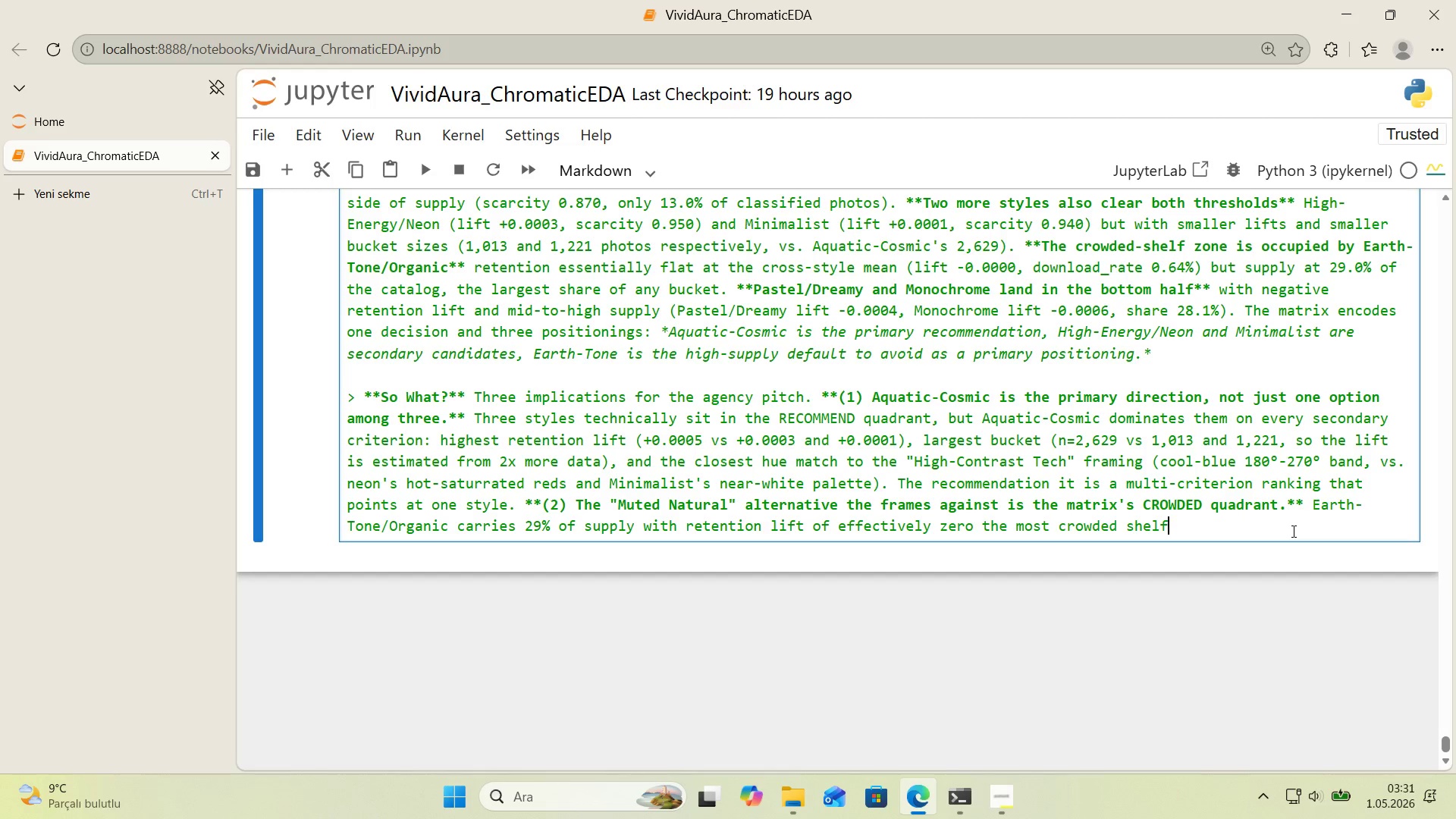 
type( w'th no engagement )
 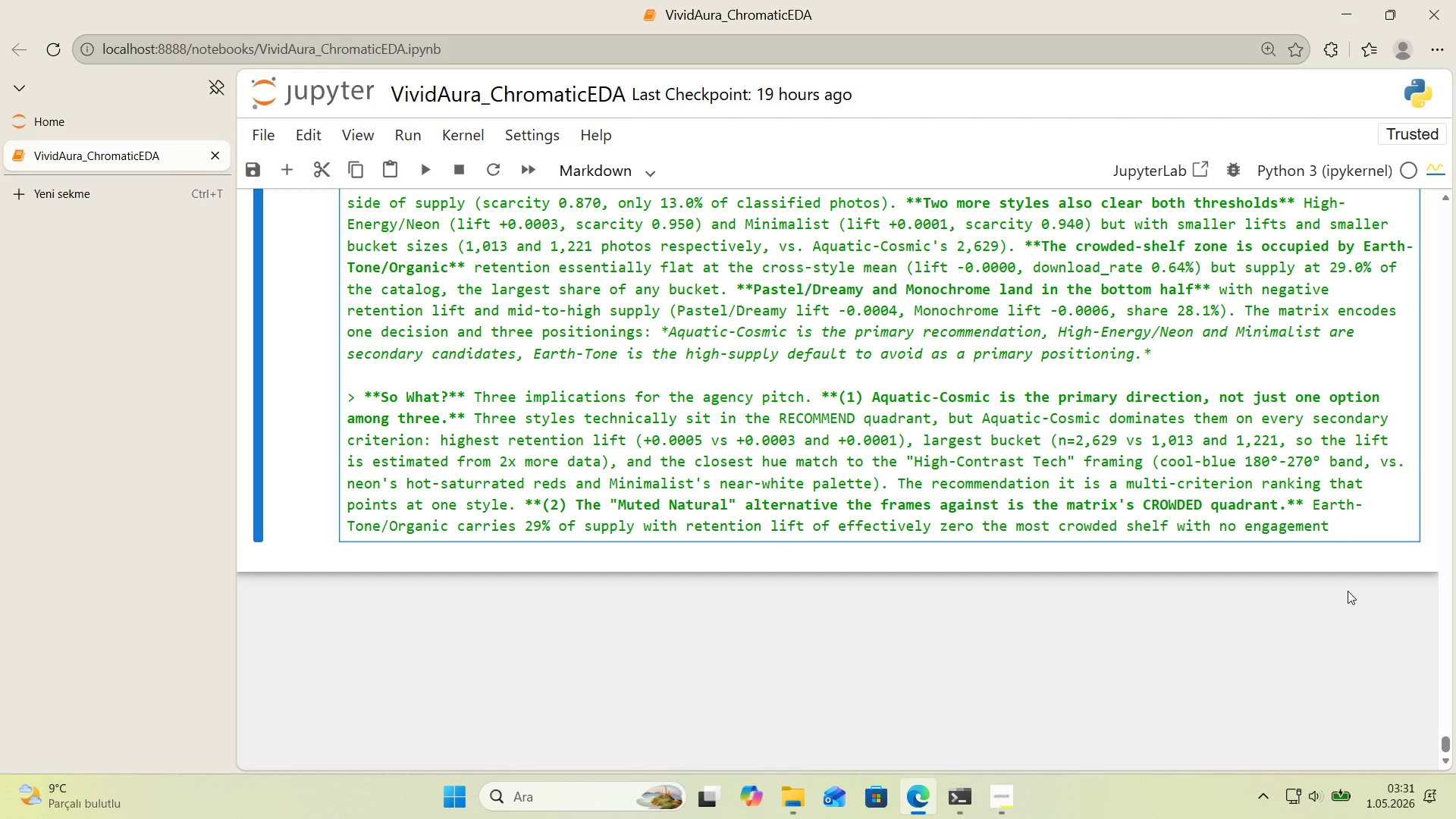 
wait(7.12)
 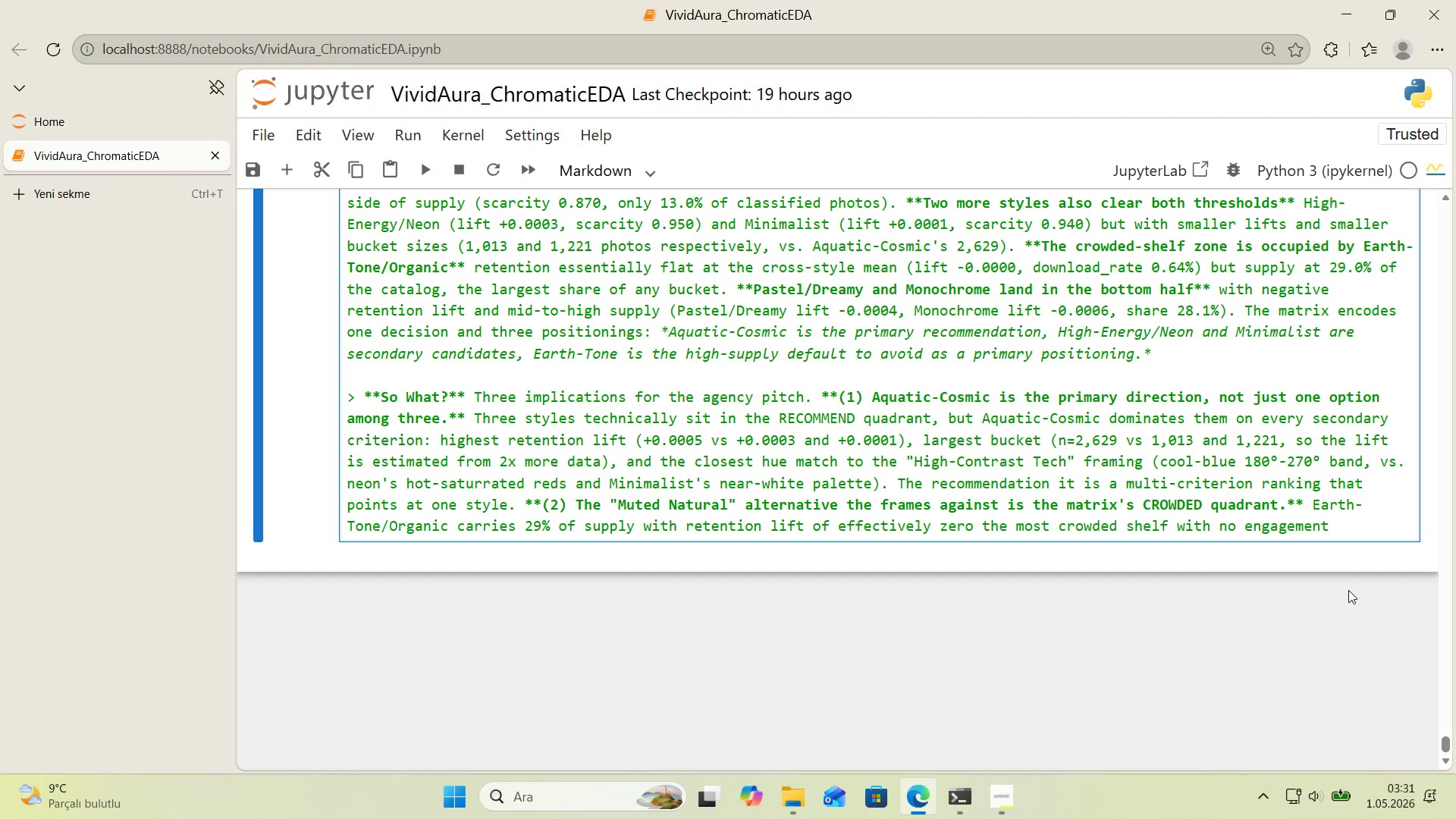 
type(de)
key(Backspace)
key(Backspace)
key(Backspace)
type( edge. A susta'nab'l'ty brand )
 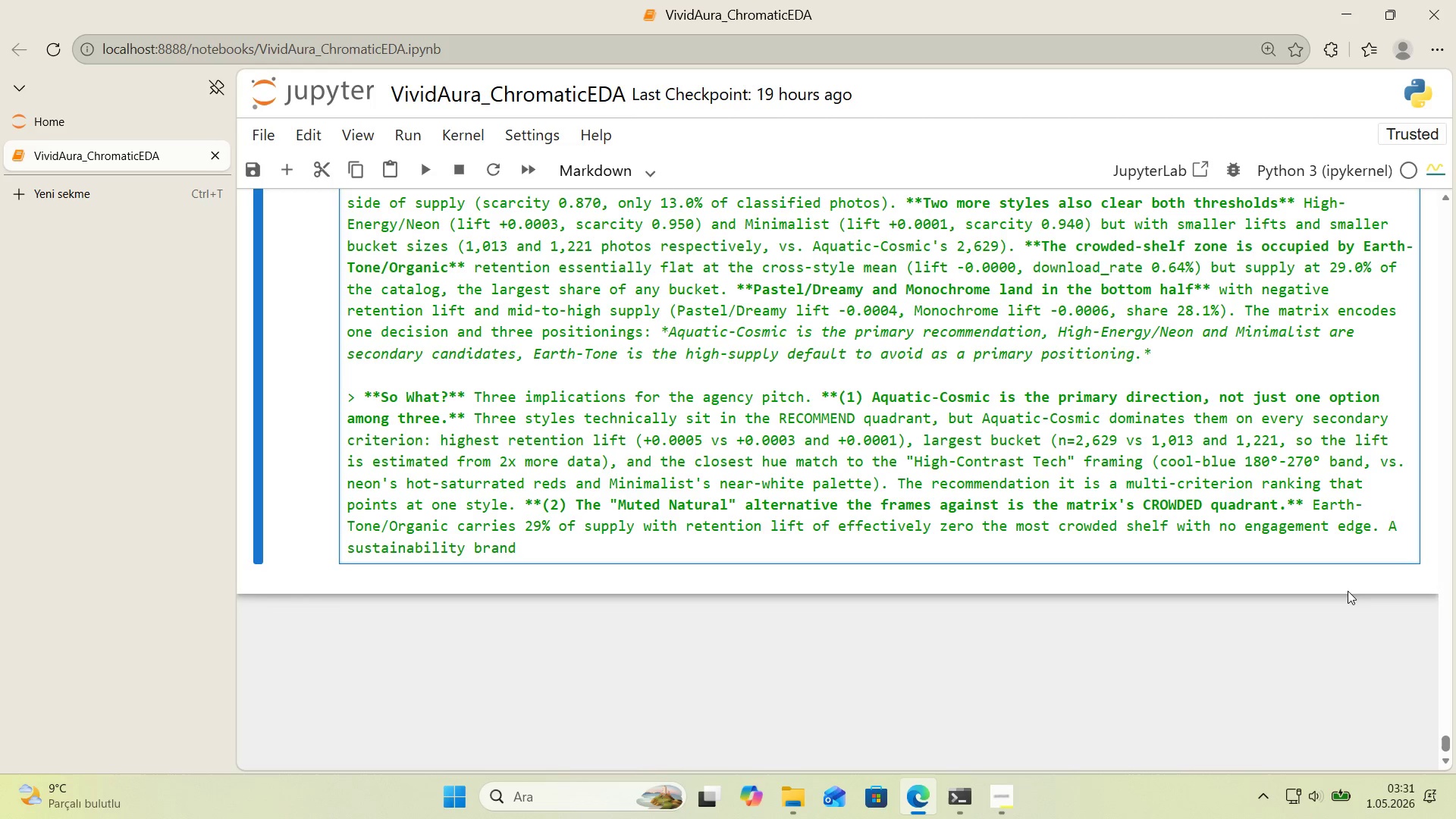 
wait(12.0)
 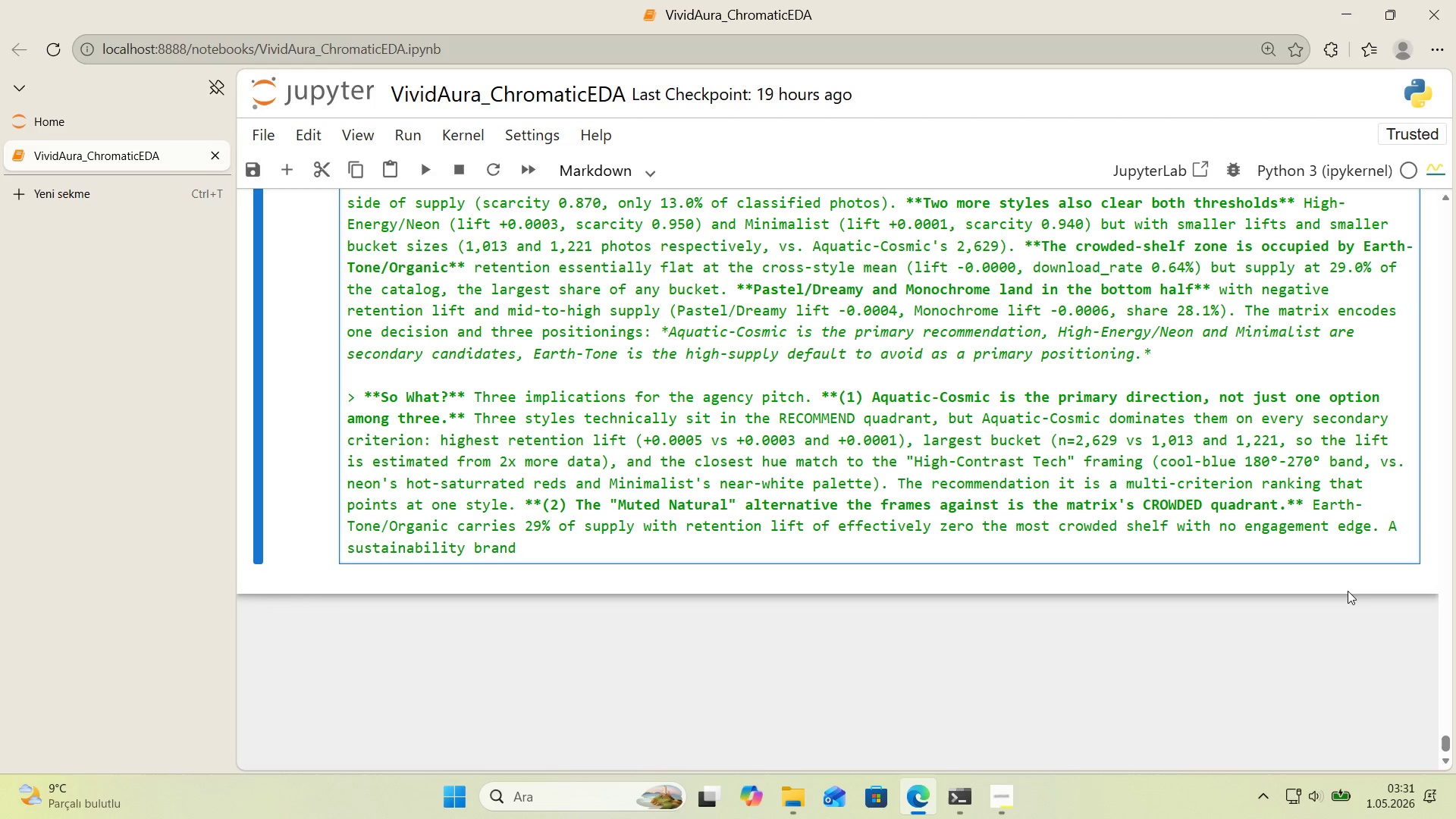 
type(that defaults to Earth-Tone 's choos'ng the most cp)
key(Backspace)
type(ontested v'sual )
 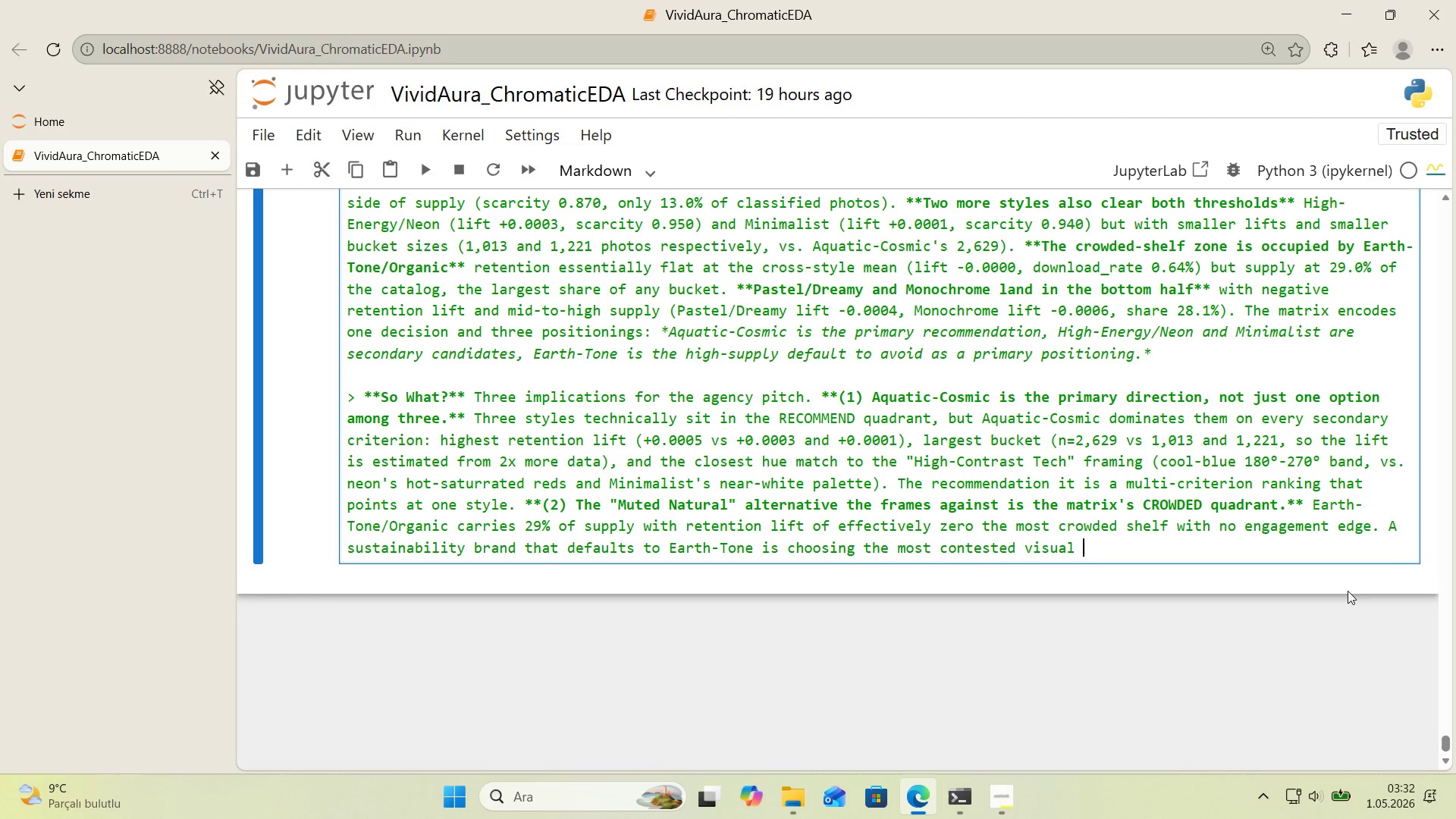 
type(terr'tory 'n the catalog and gett'ng average retent'on for the )
 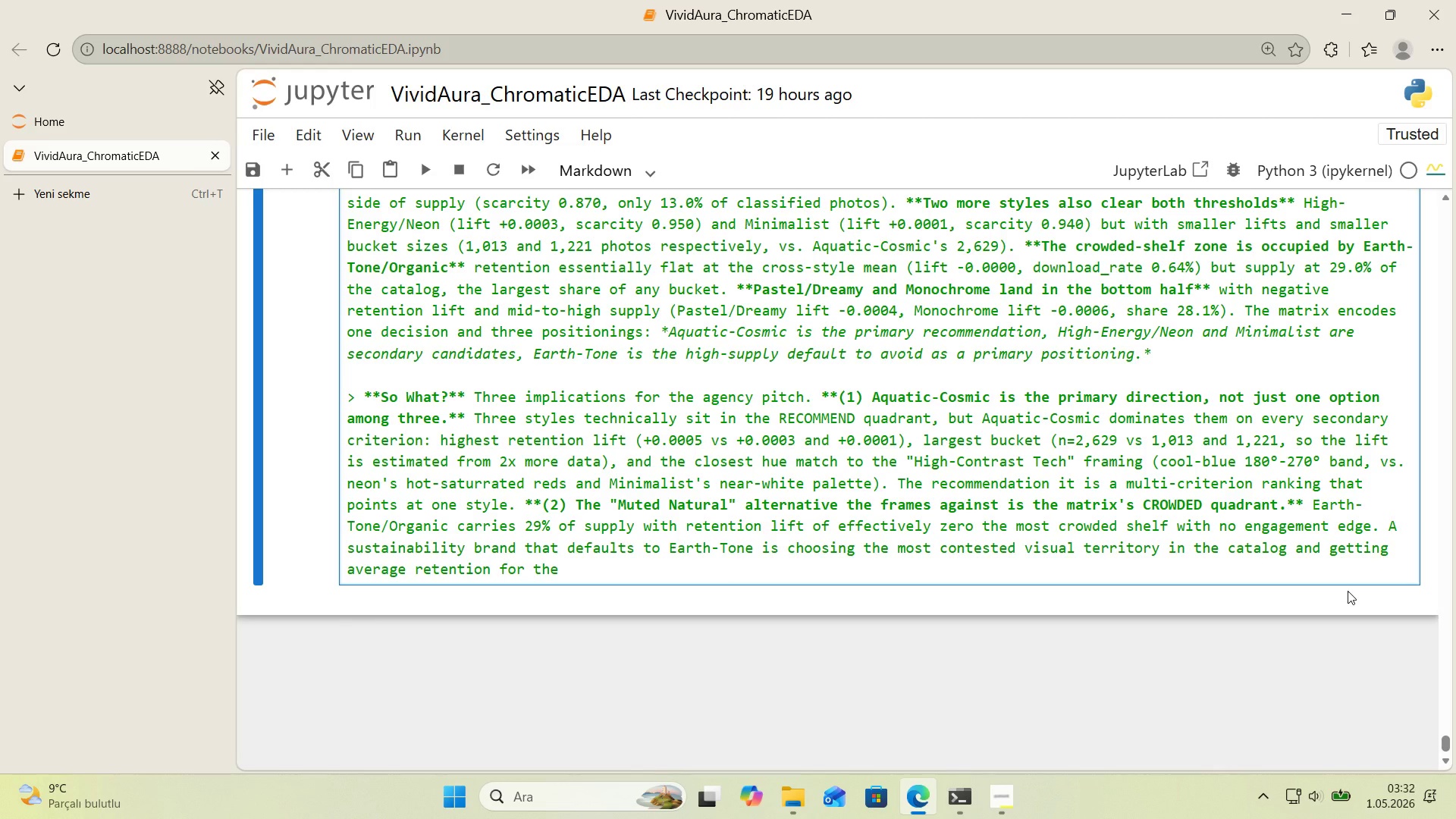 
wait(9.55)
 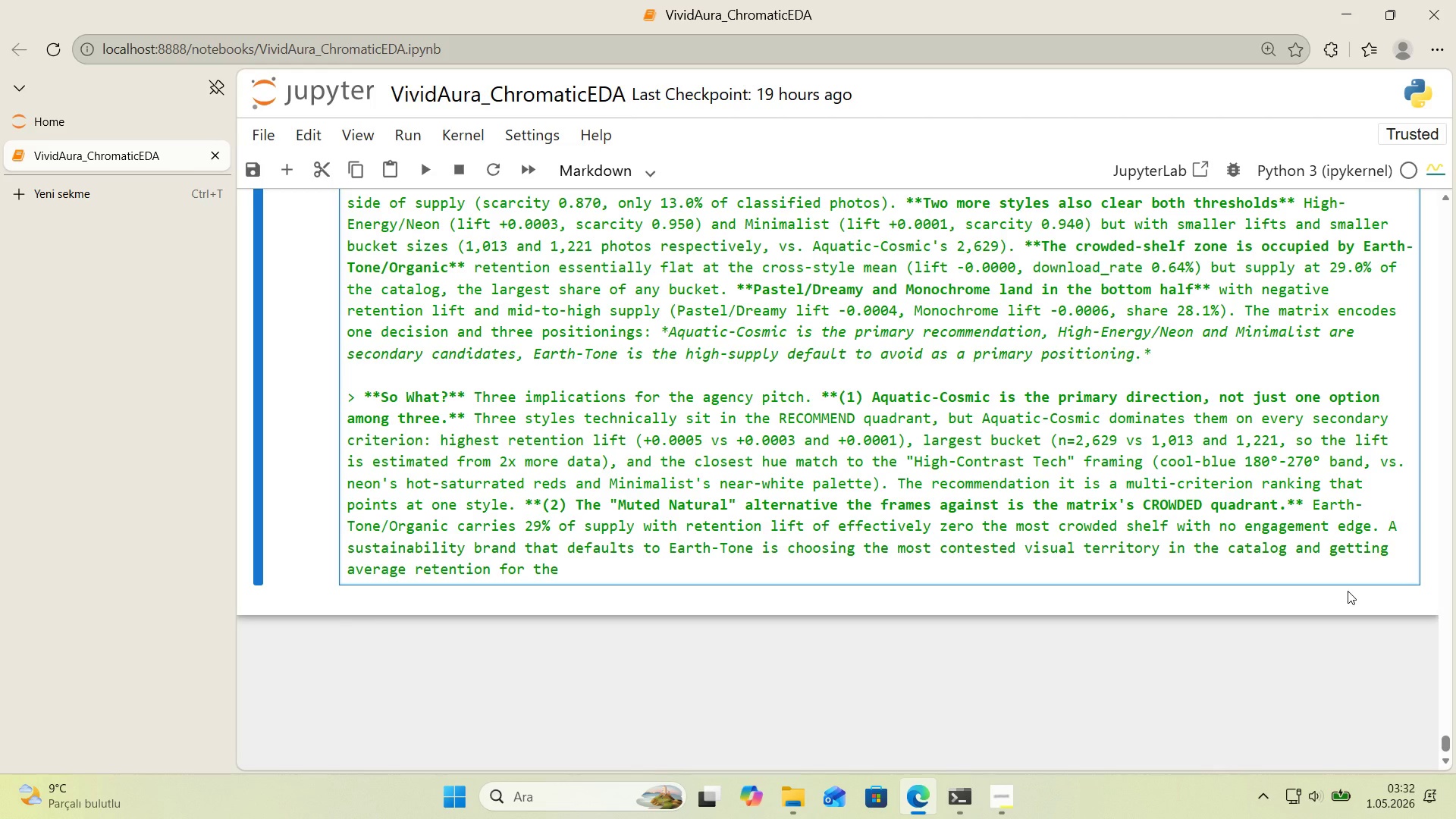 
type(trade. The matr'x makes the cost of )
 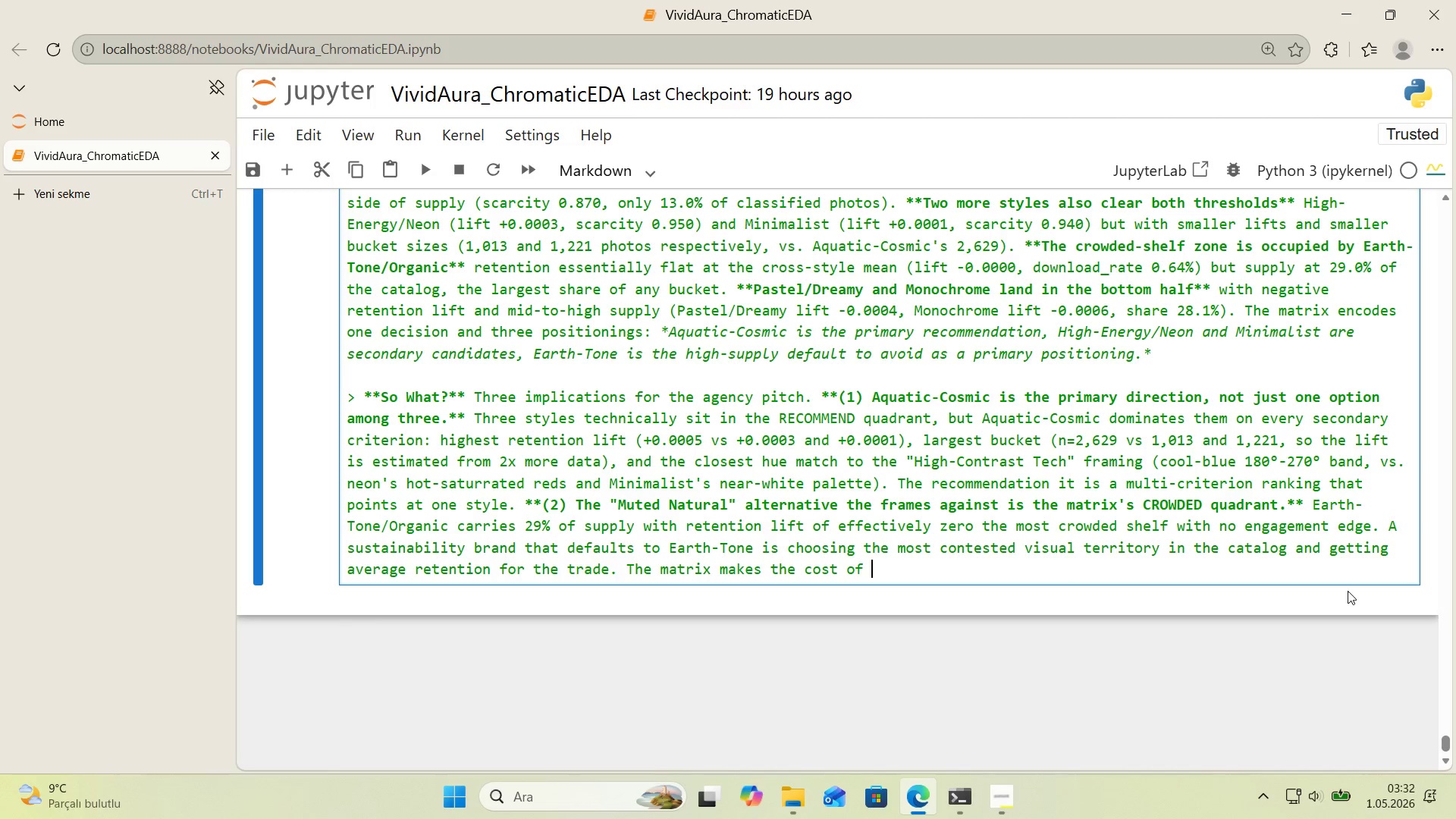 
type(the obv'ous cho'ce leg'ble. ***()
 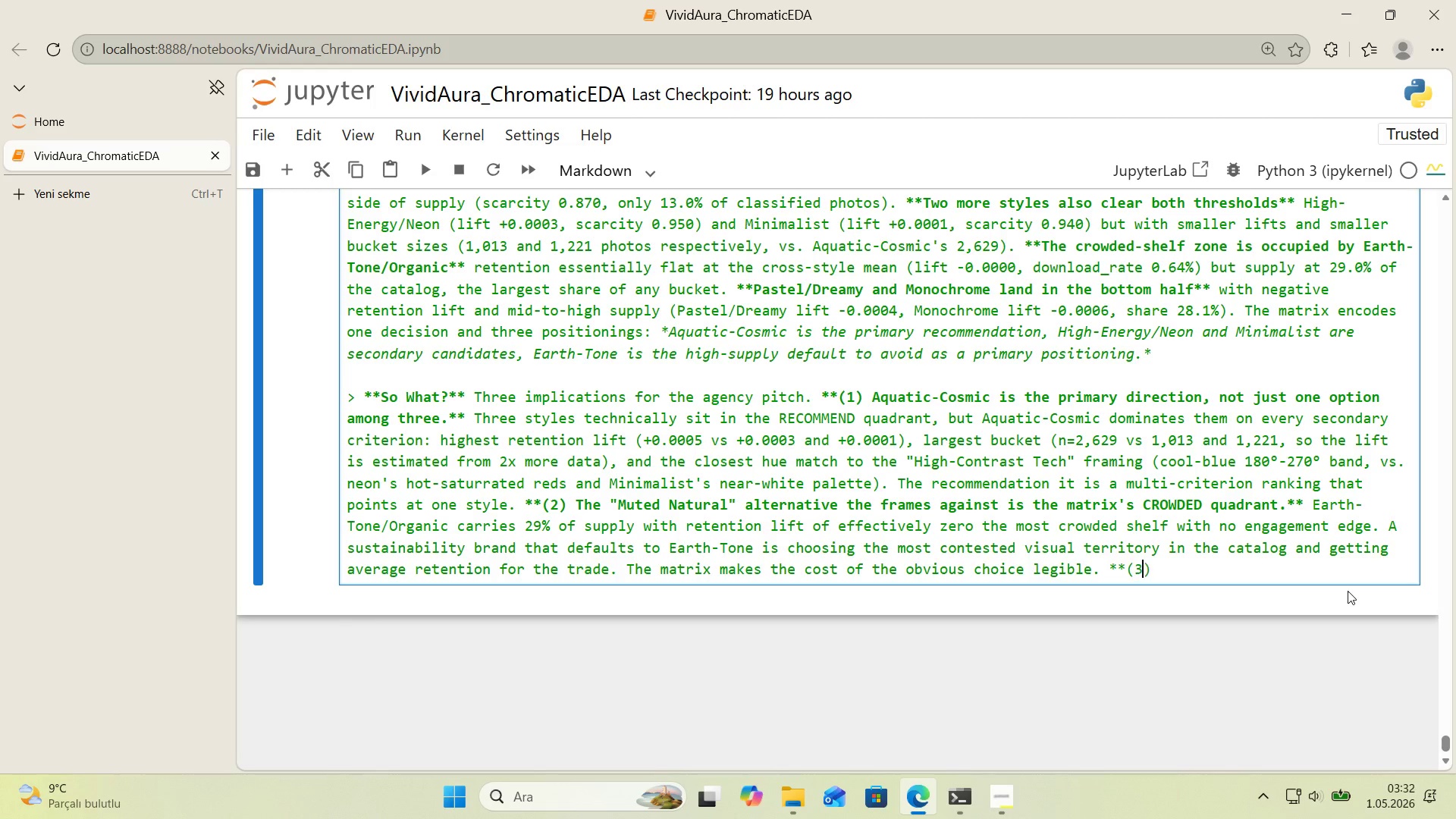 
 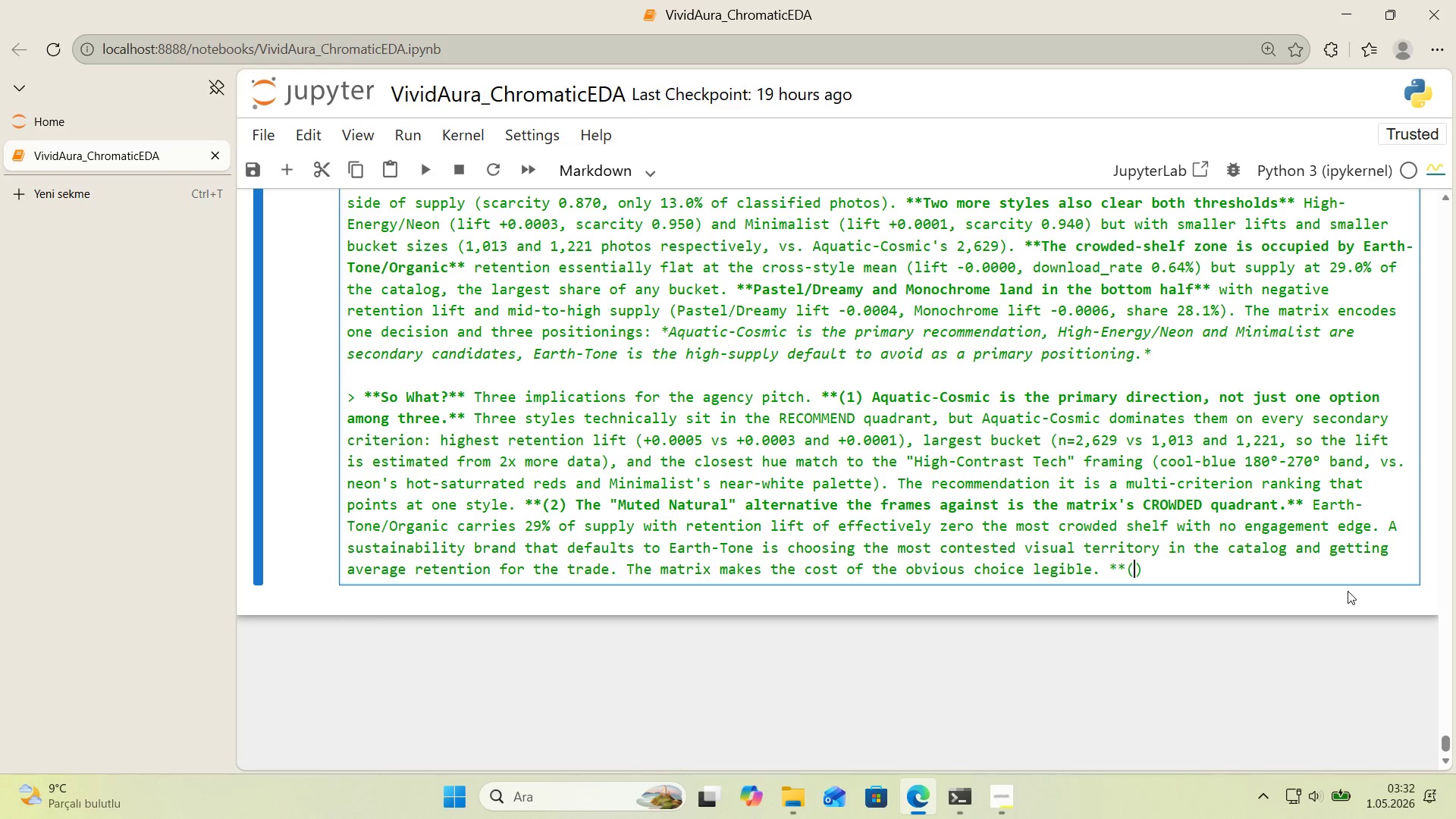 
key(ArrowLeft)
 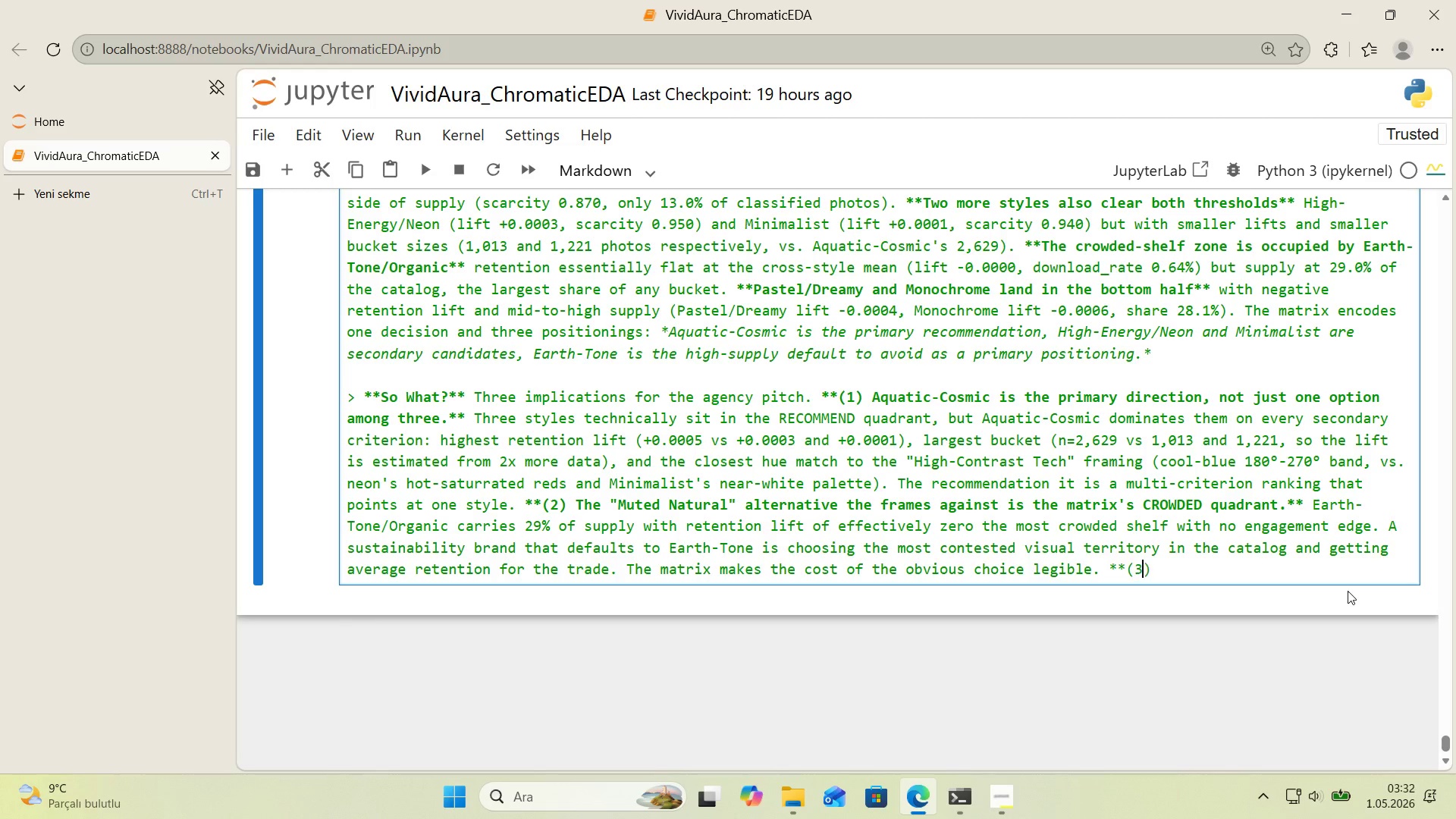 
key(3)
 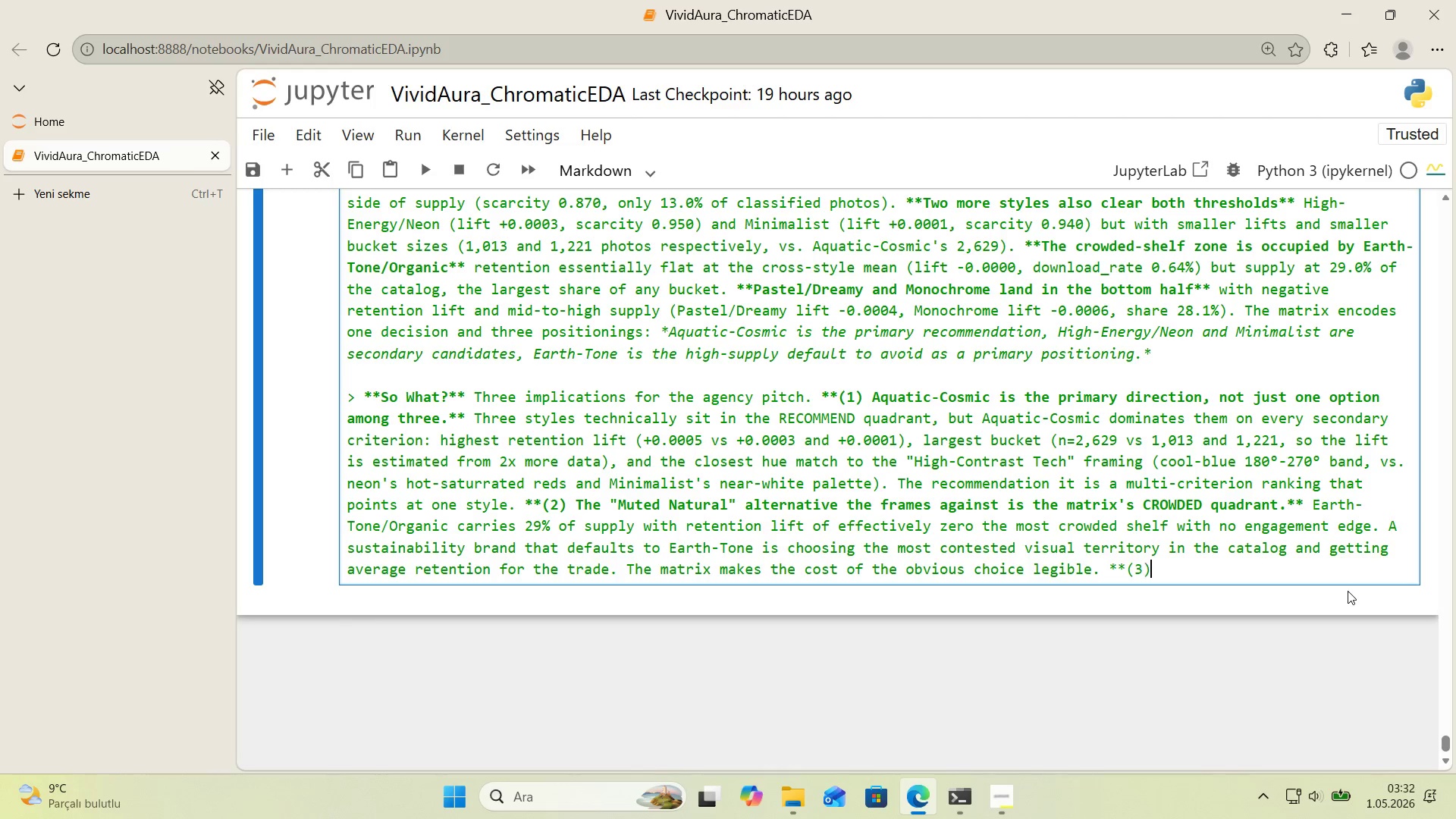 
key(ArrowRight)
 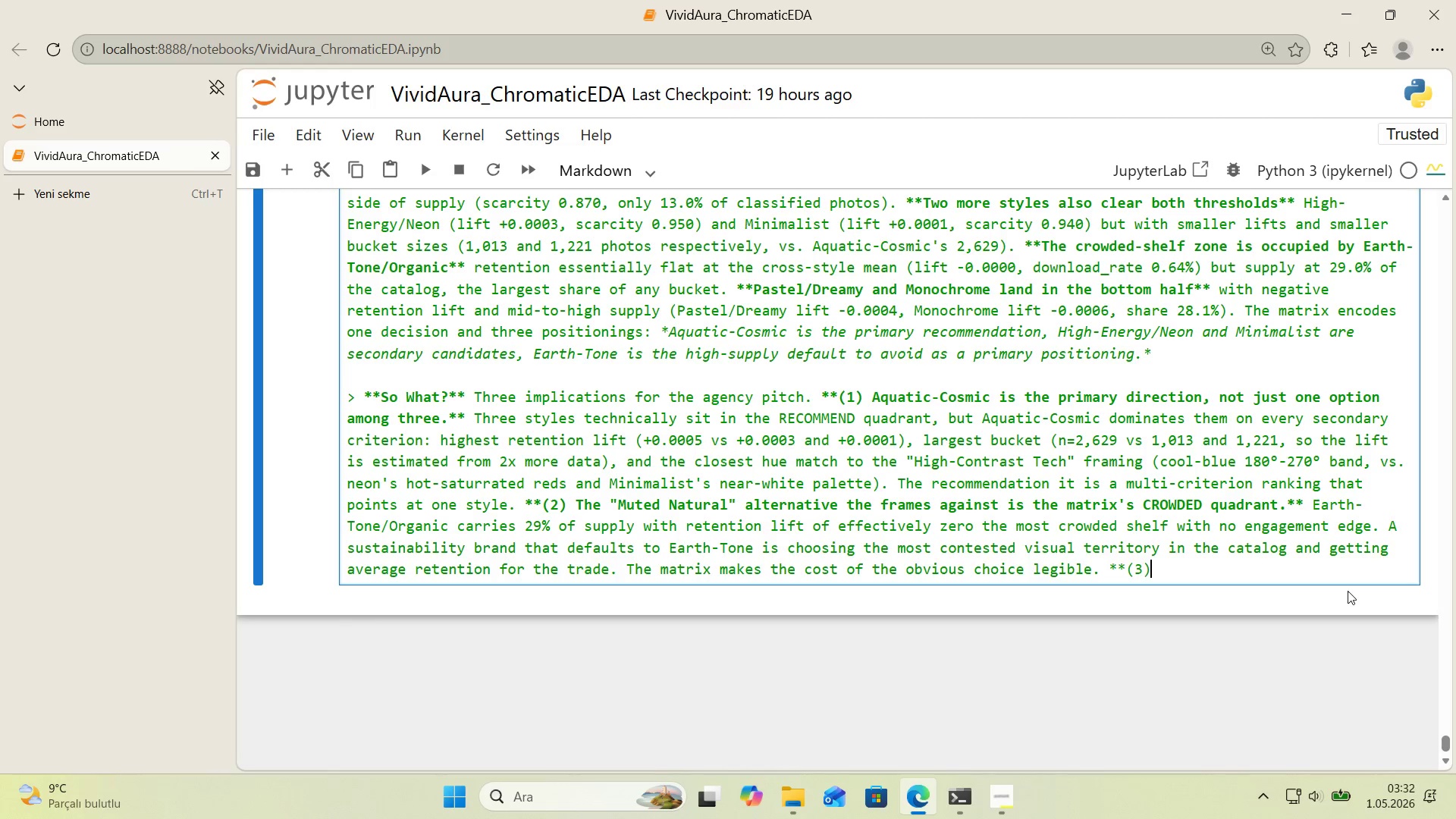 
type( H'gh-Energy )
key(Backspace)
type(&Neon and M'n'mal'st are usable as secondary d'rect'ons, w'th cond't'ons.** b)
key(Backspace)
type(Both clear)
 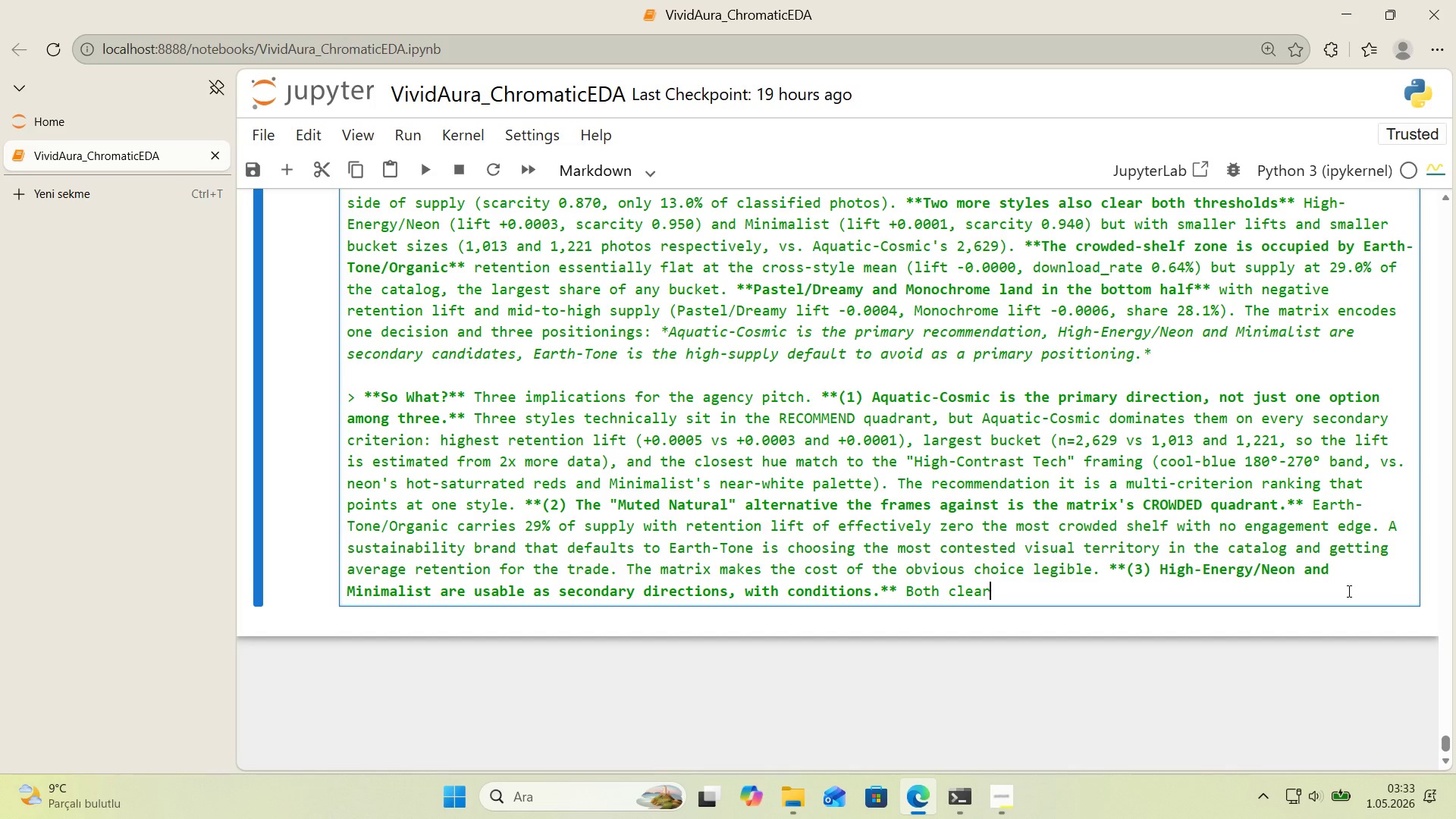 
type( the RECOMMEND threshold but ww'th)
key(Backspace)
key(Backspace)
key(Backspace)
key(Backspace)
type('th )
 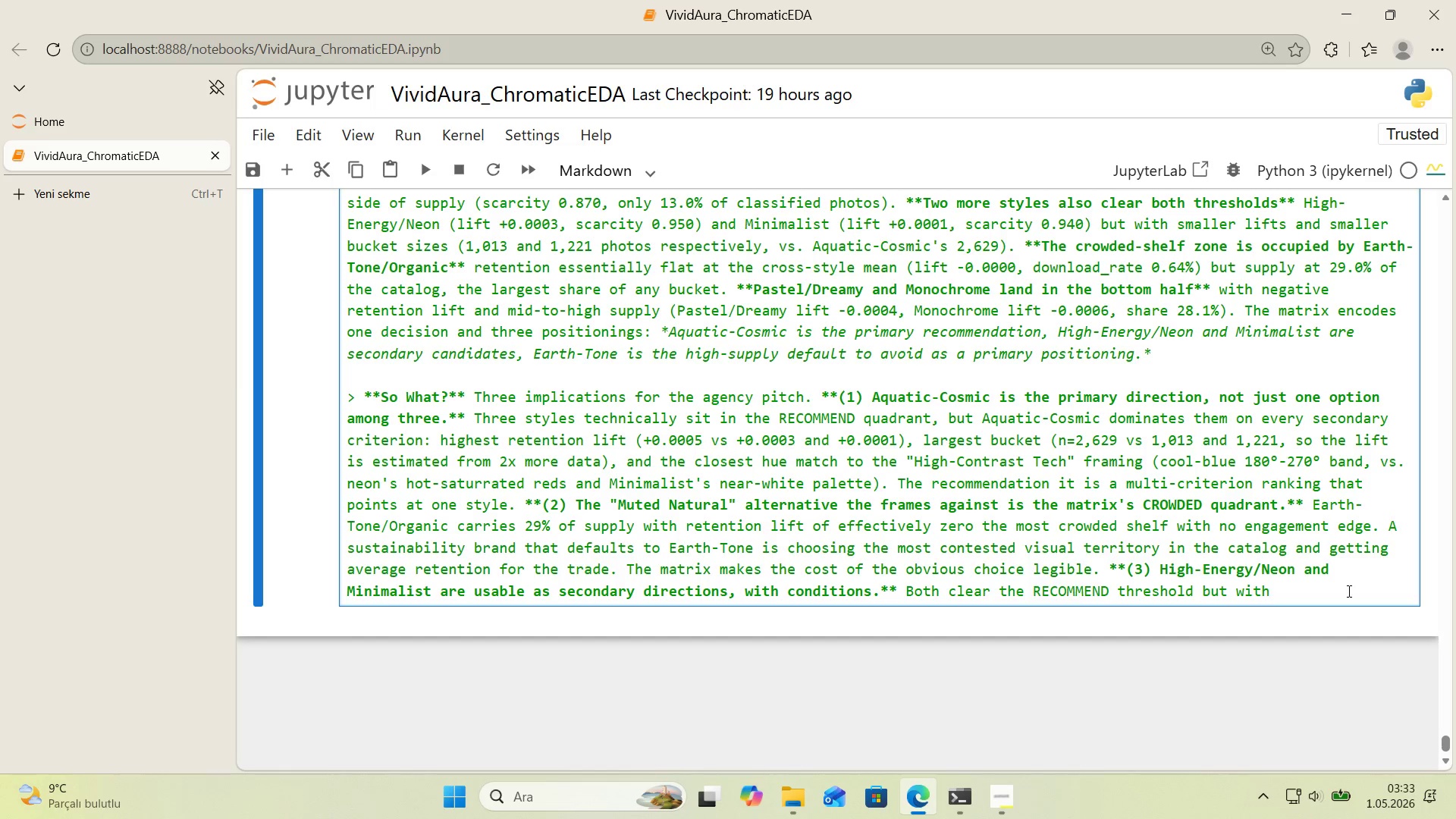 
type(th'nner sample ev'deence)
key(Backspace)
key(Backspace)
key(Backspace)
key(Backspace)
type(nce and smaller l'fts, so the agency shpil)
key(Backspace)
key(Backspace)
key(Backspace)
type(ould r)
key(Backspace)
type(treat them as support'ng palettes for tact'cal use *()
 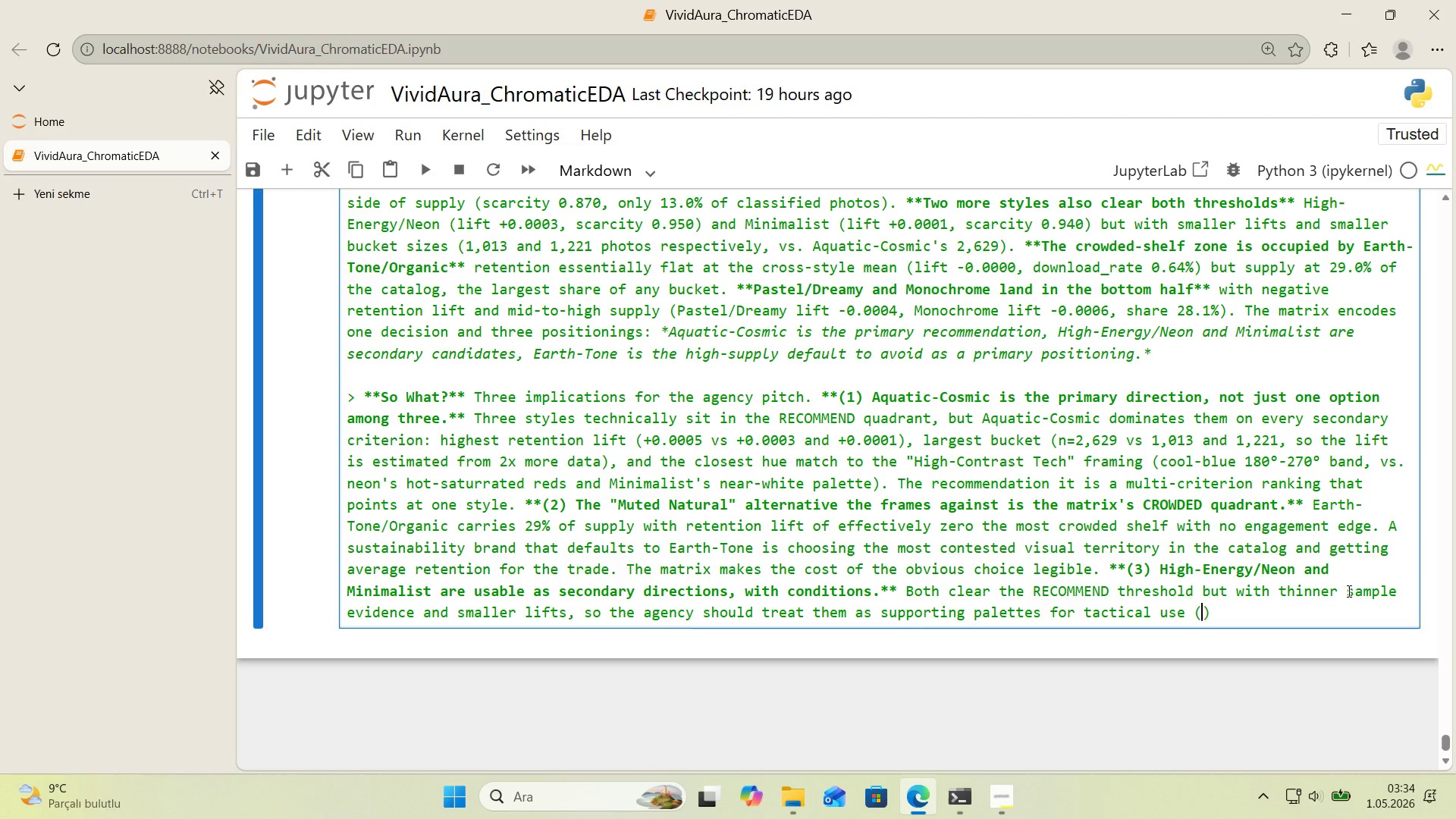 
 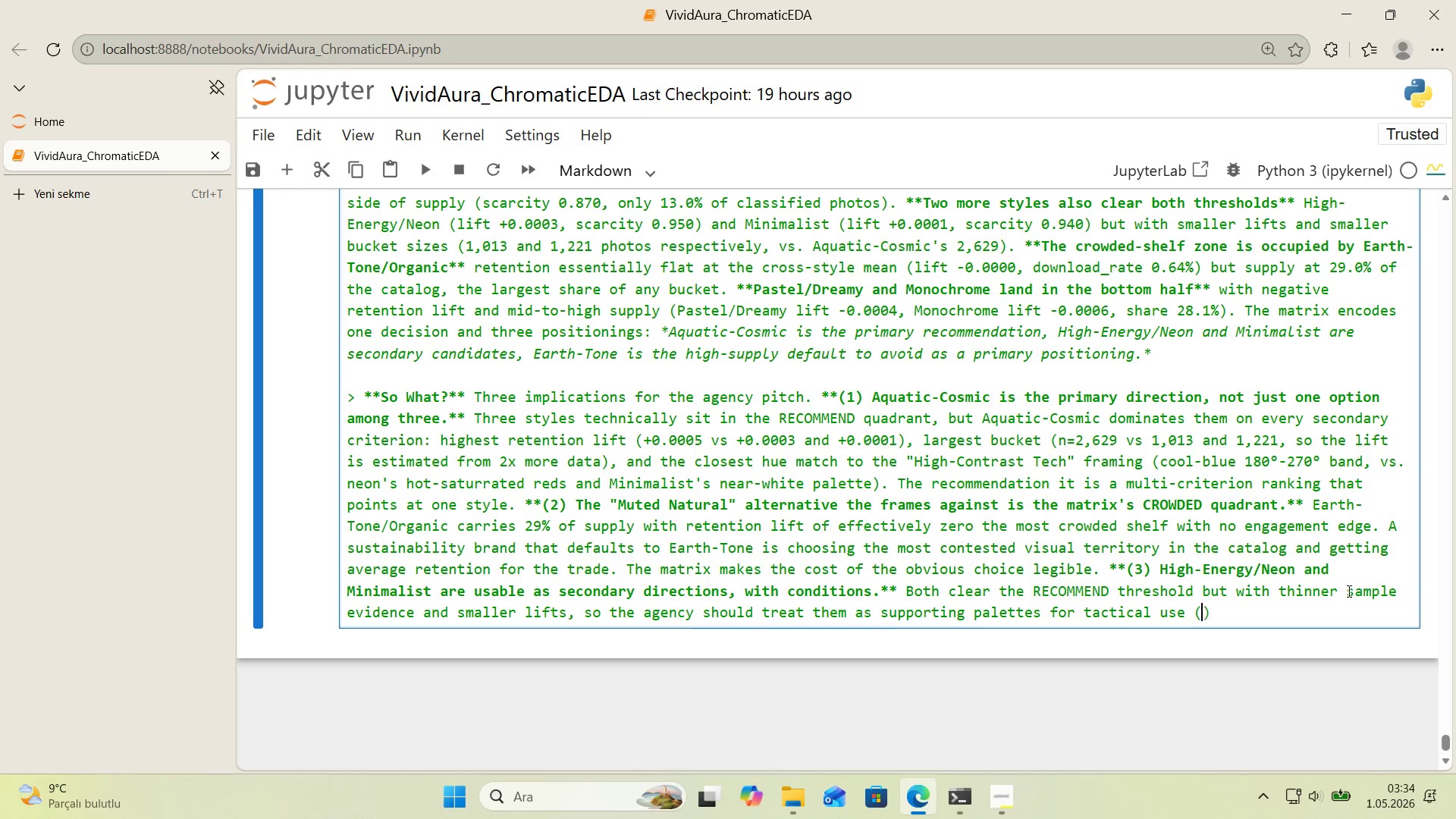 
key(ArrowLeft)
 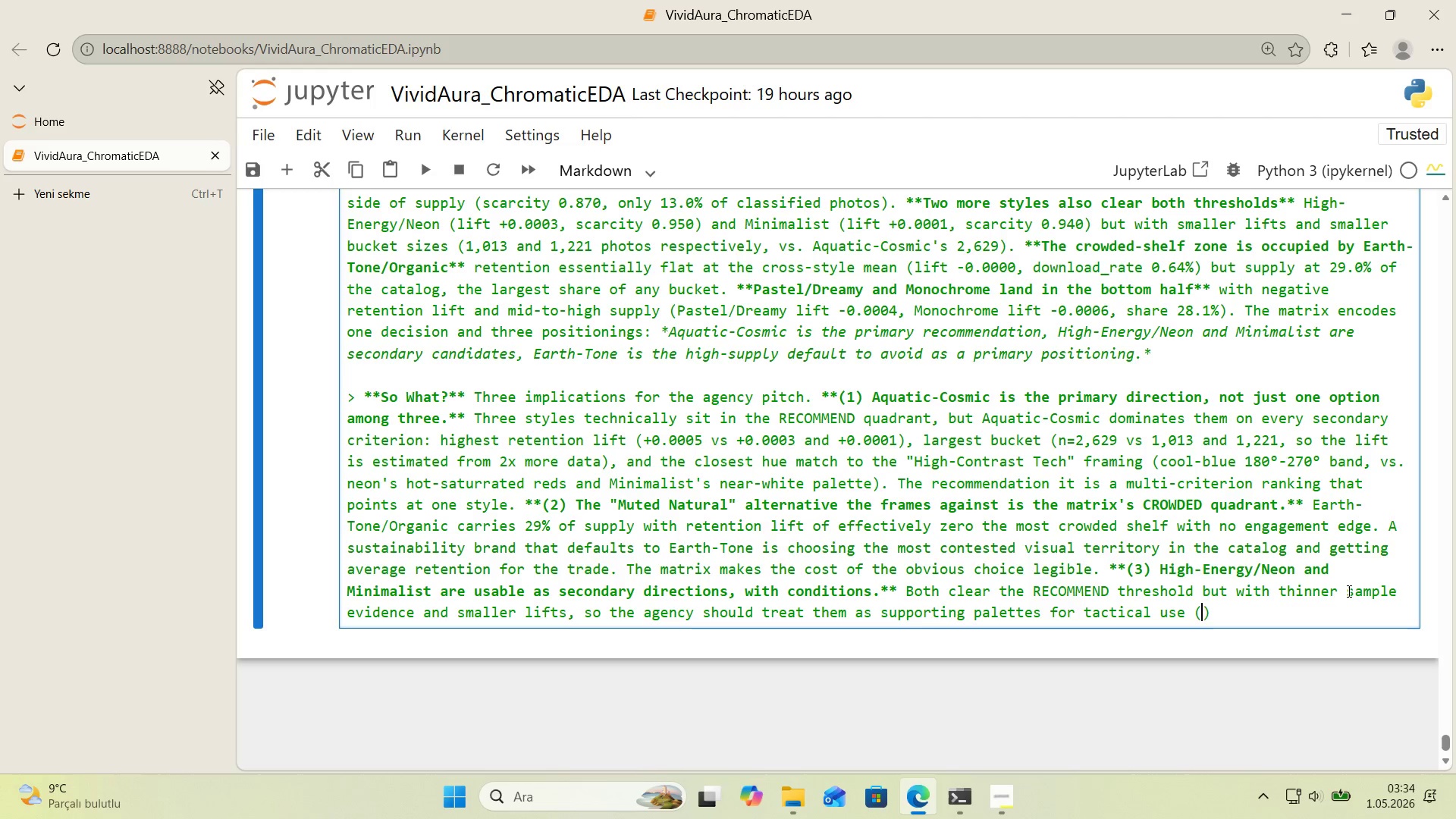 
type(campa'gn launche)
 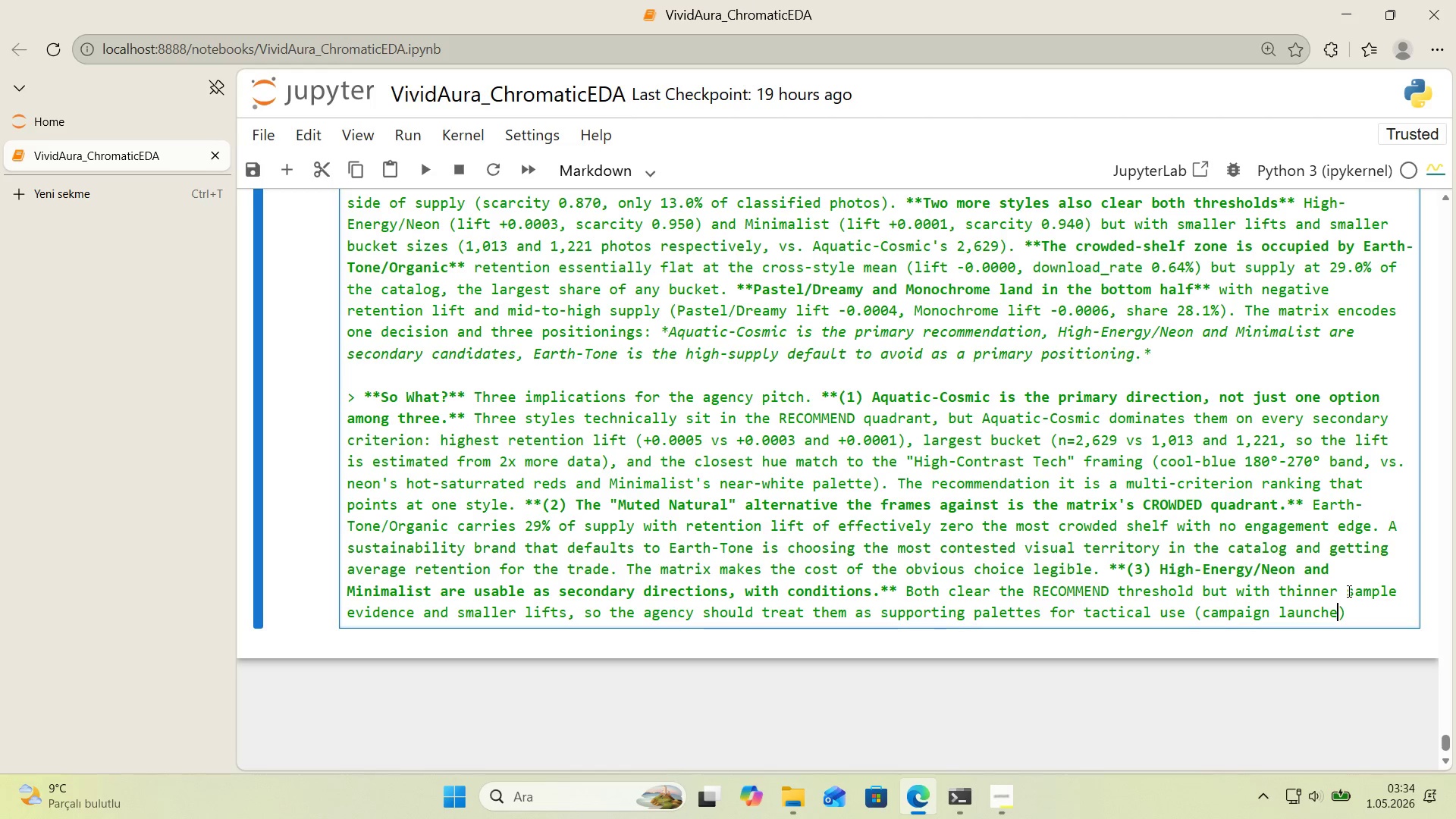 
type(s, hero shots)
 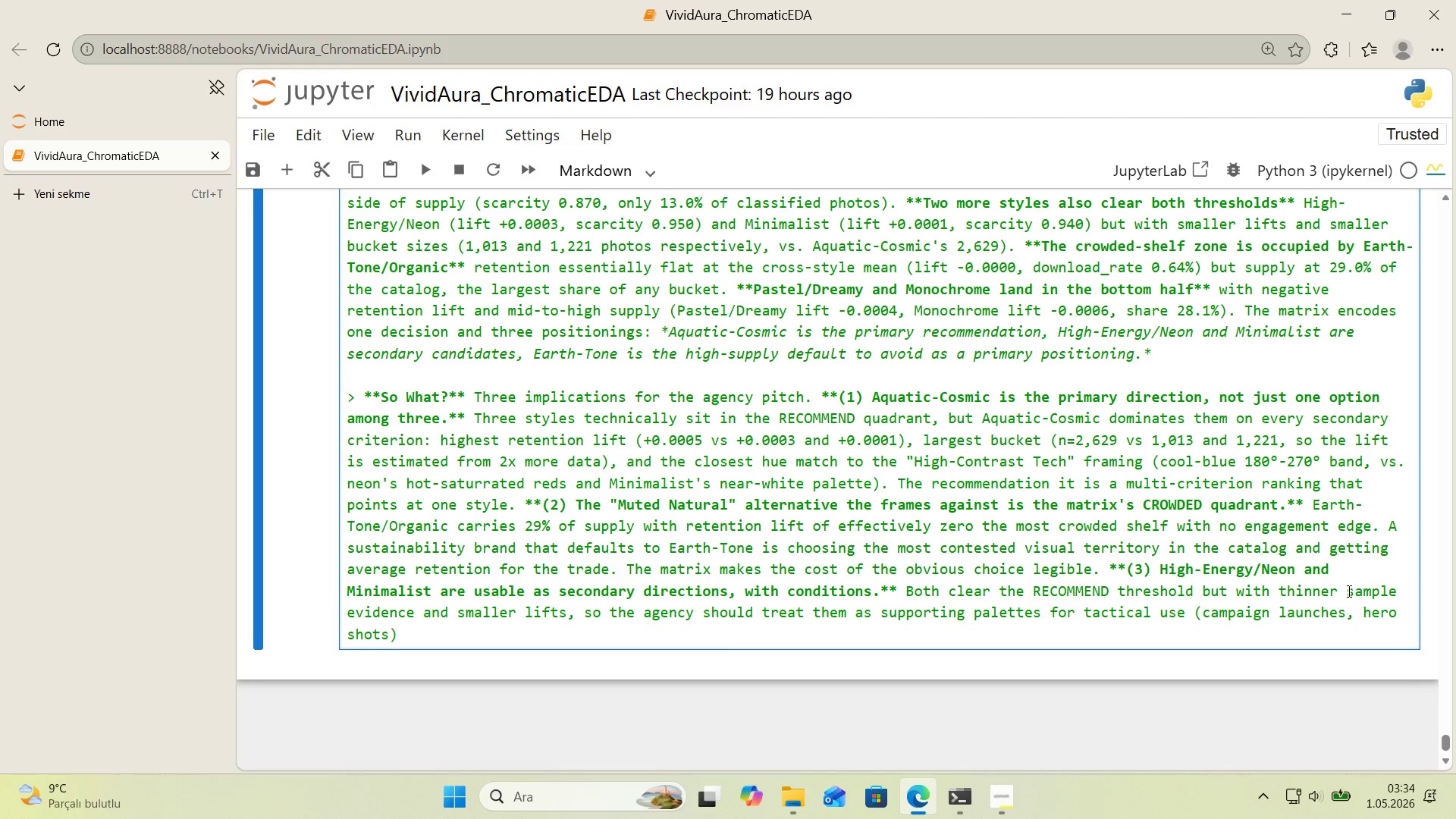 
key(ArrowRight)
 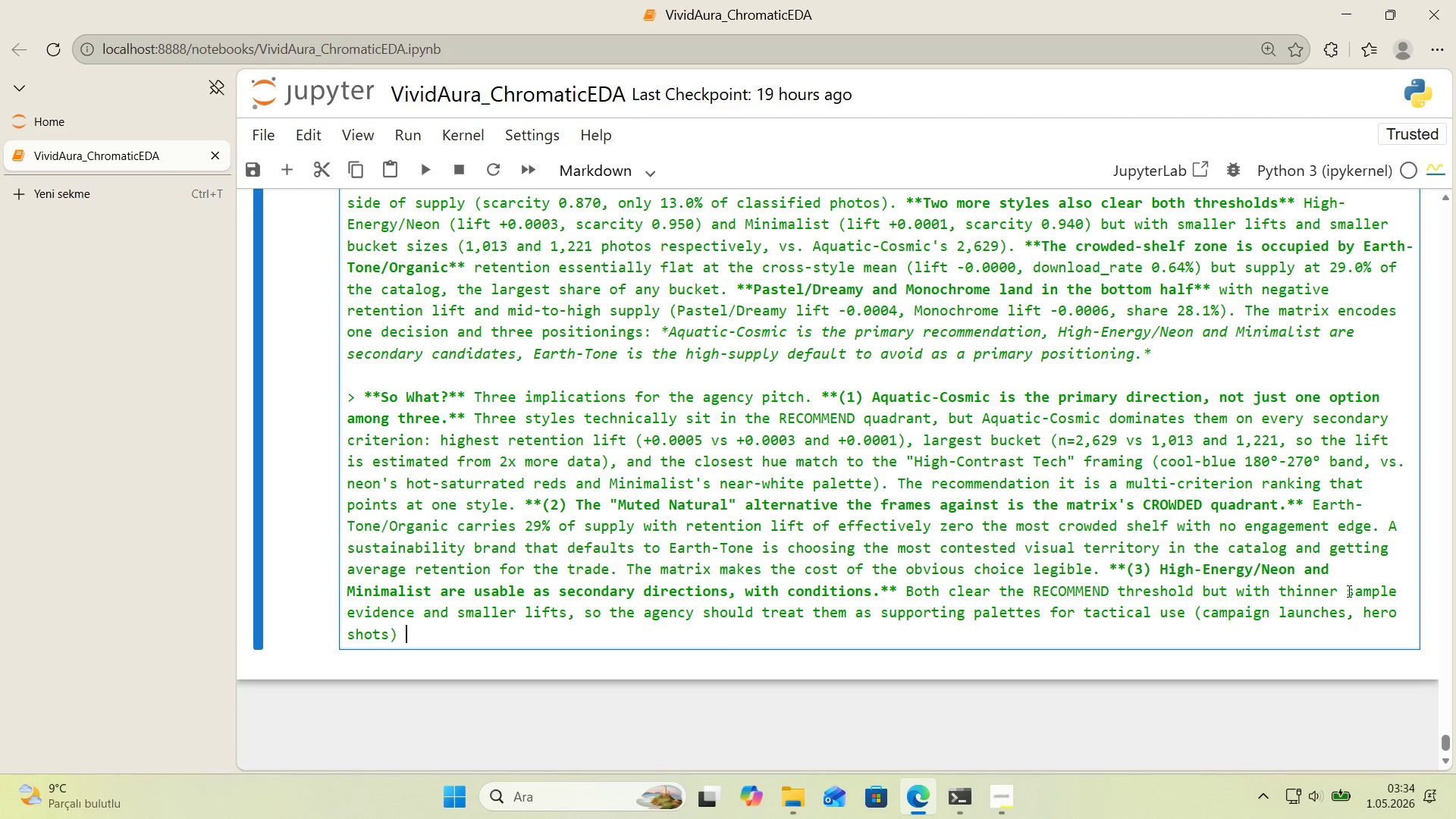 
type( rather than the pr'mary band)
key(Backspace)
key(Backspace)
key(Backspace)
type(rand 'dent'ty. Aquat'c-Cosm'c anchors< the other to)
key(Backspace)
type(wo extend.)
 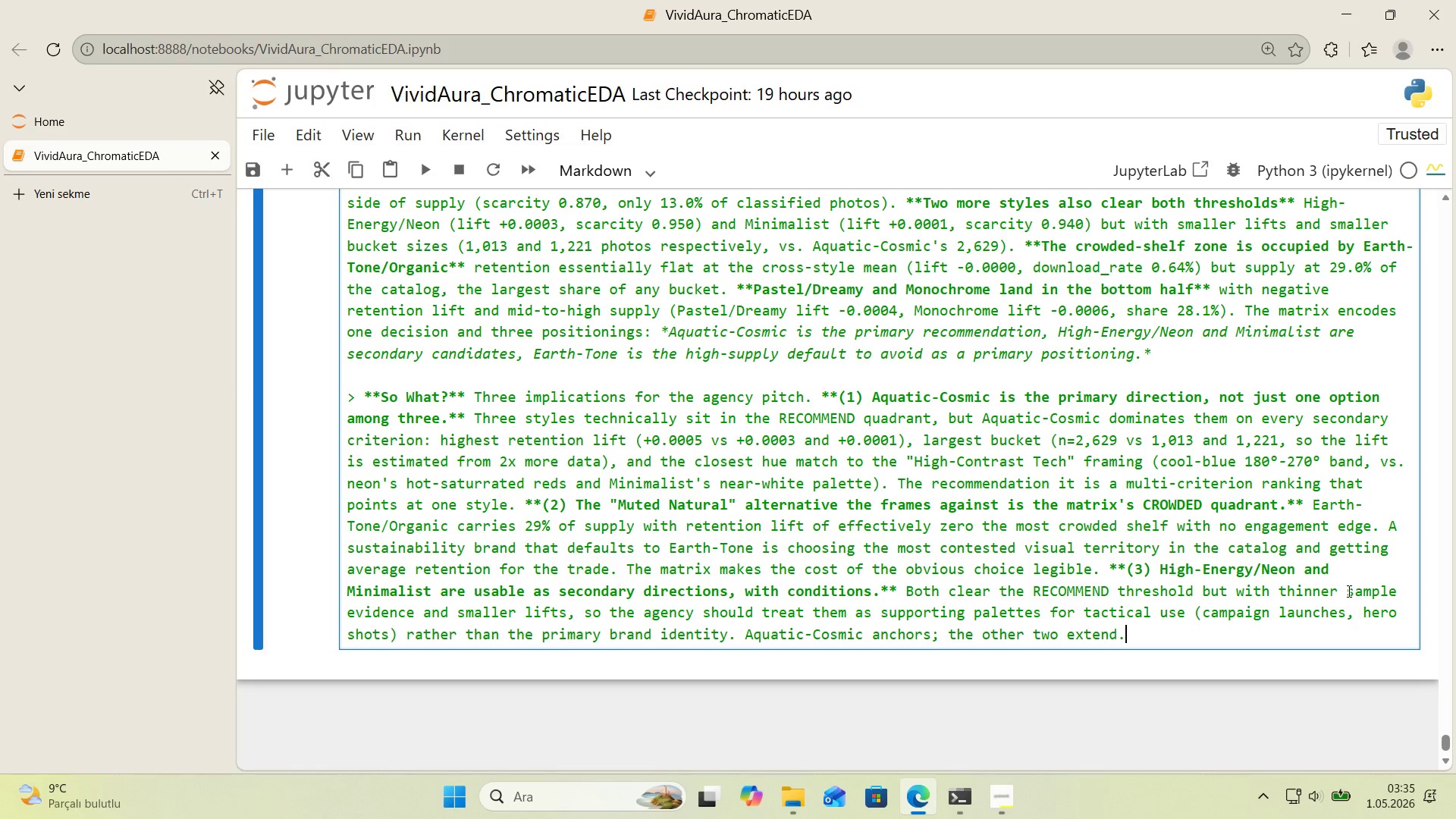 
key(Shift+Enter)
 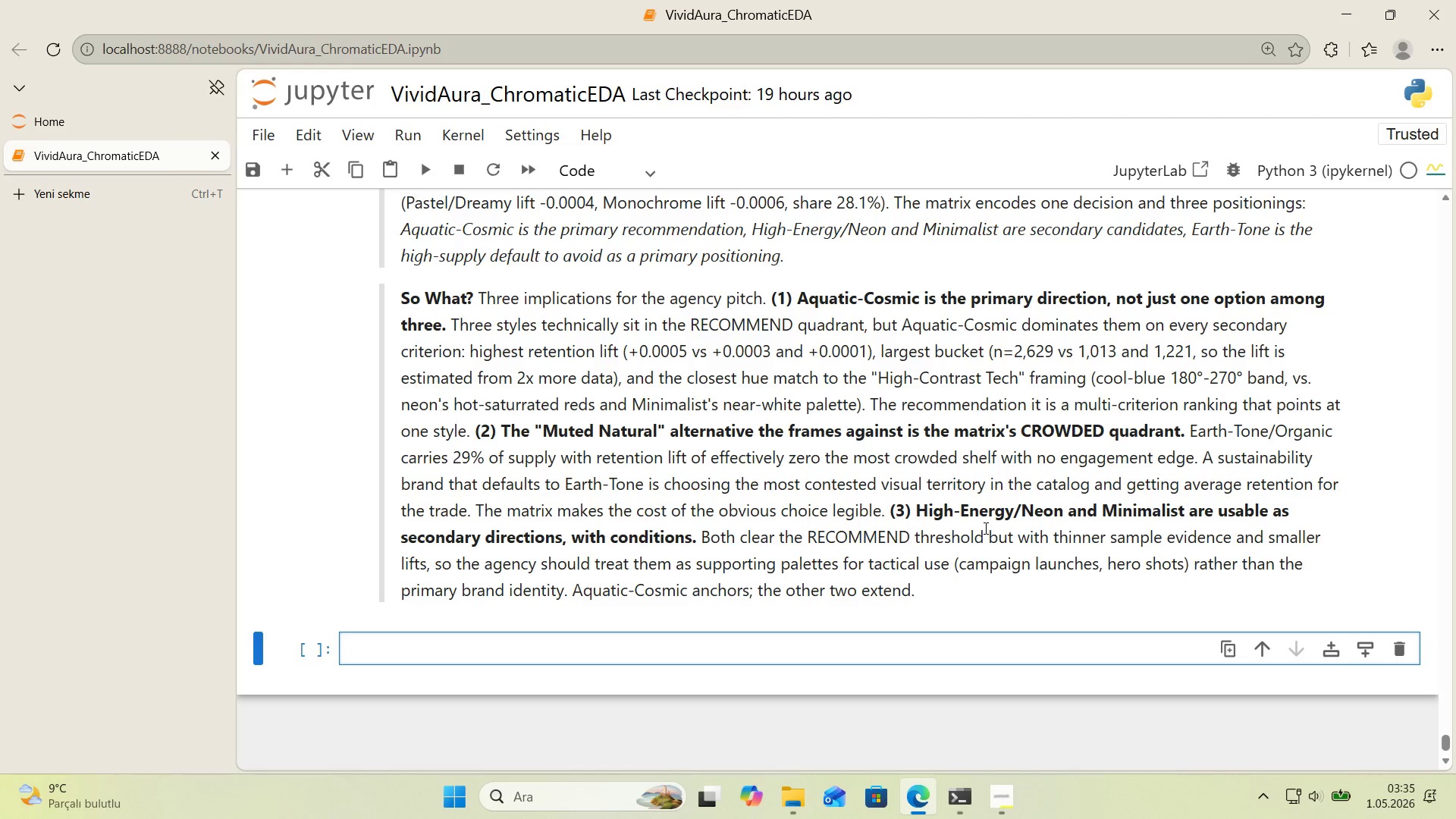 
wait(23.97)
 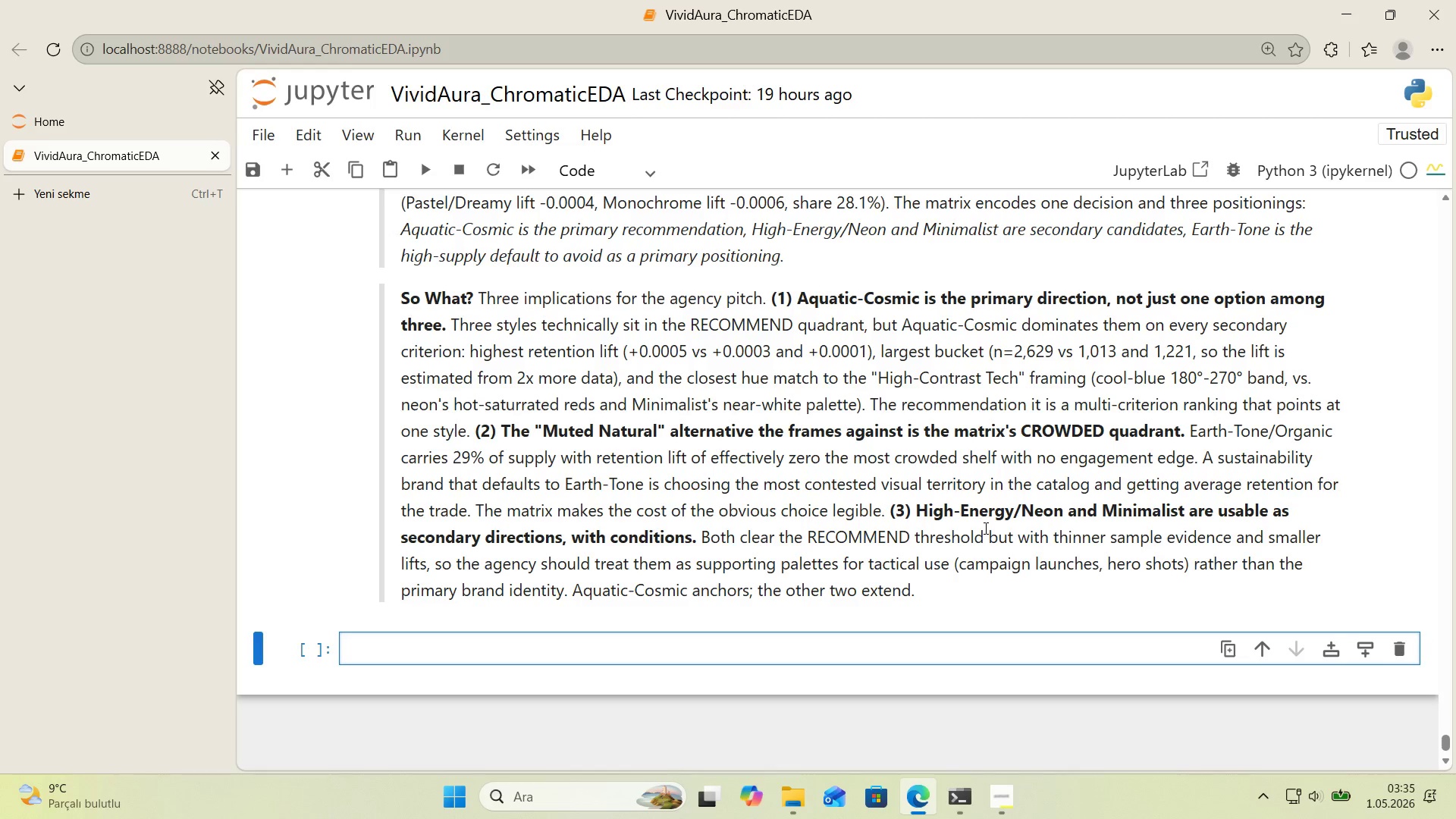 
scroll: coordinate [1307, 434], scroll_direction: up, amount: 2.0
 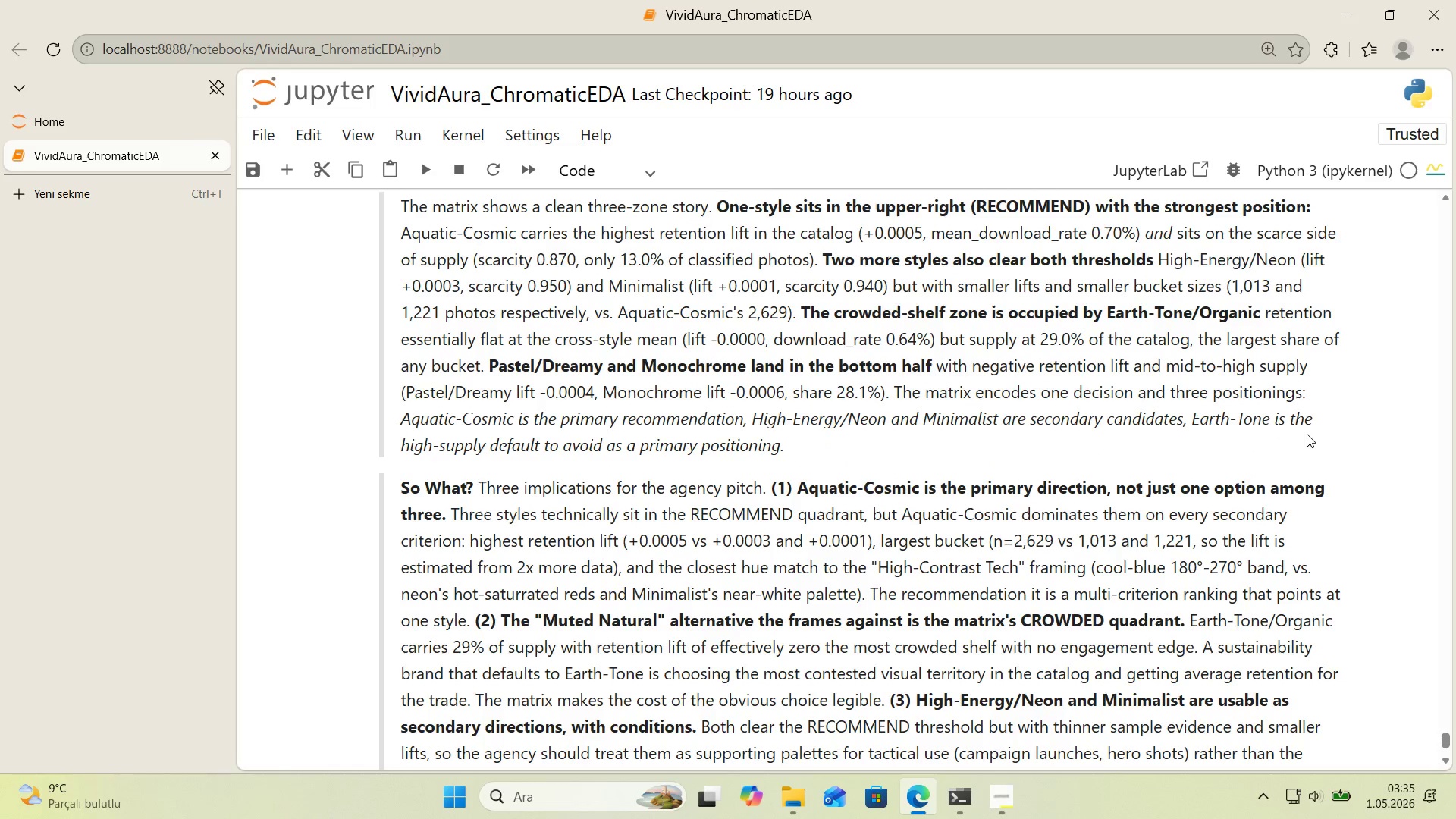 
scroll: coordinate [1312, 435], scroll_direction: none, amount: 0.0
 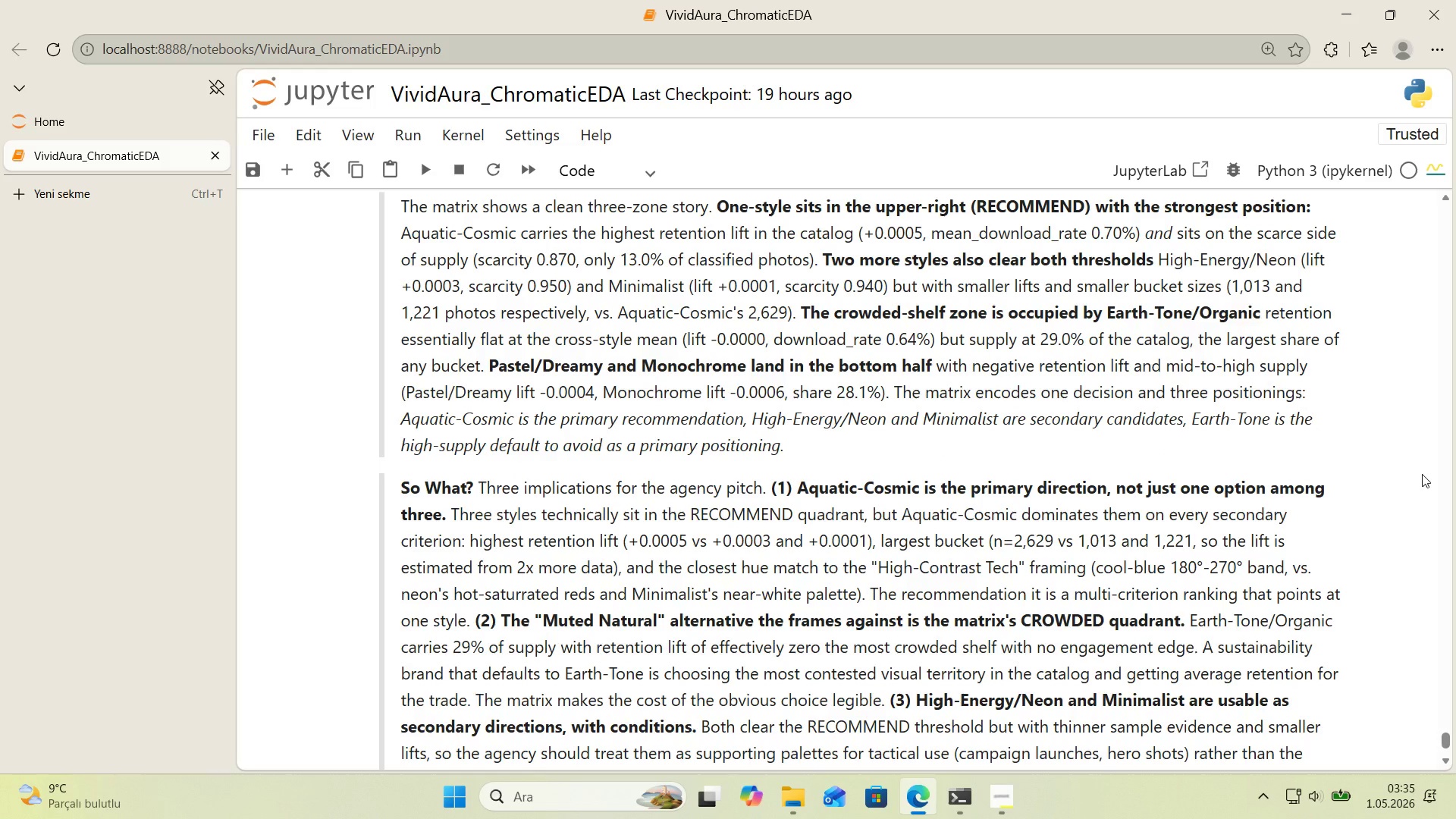 
wait(5.96)
 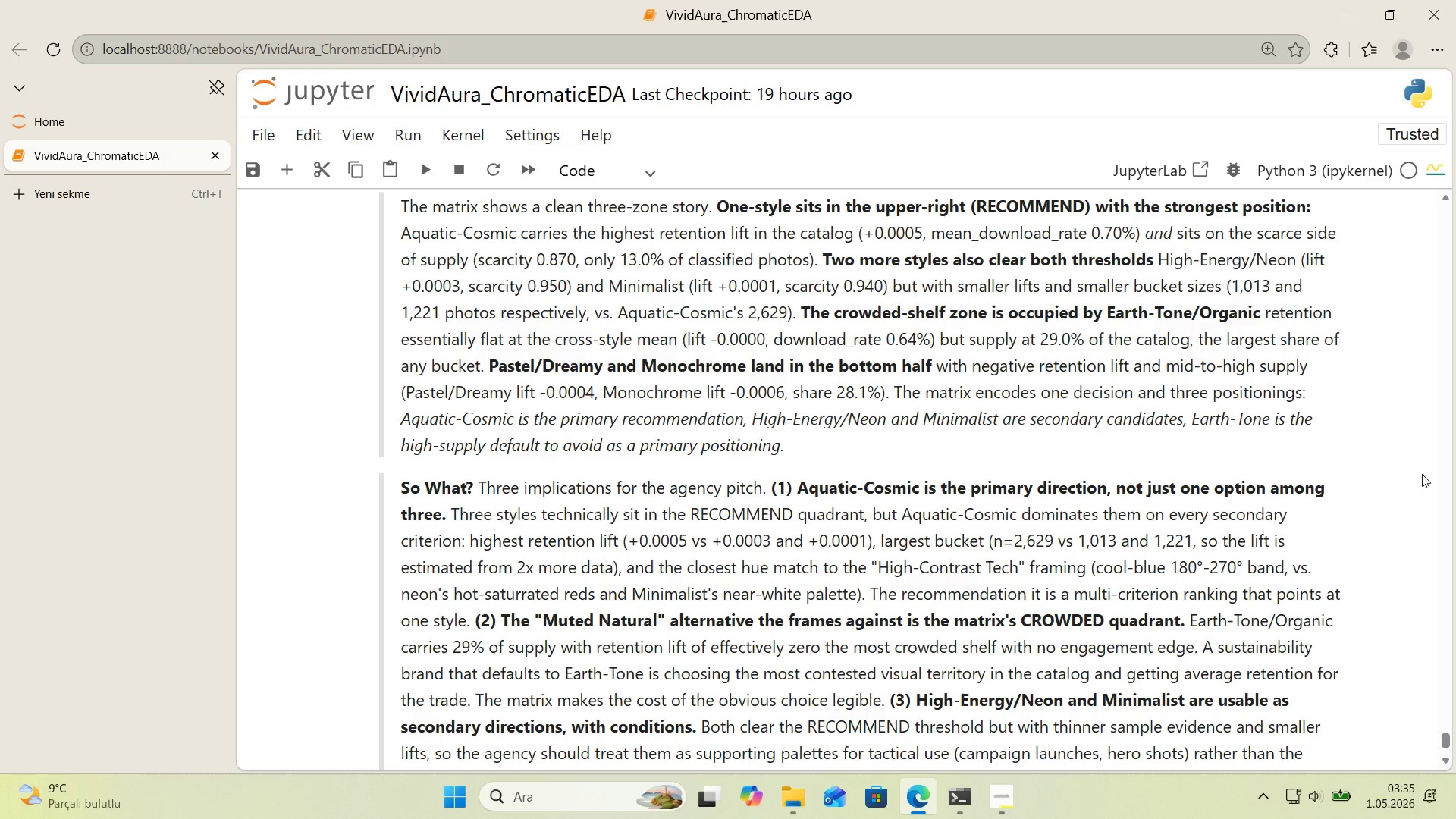 
scroll: coordinate [1386, 447], scroll_direction: down, amount: 1.0
 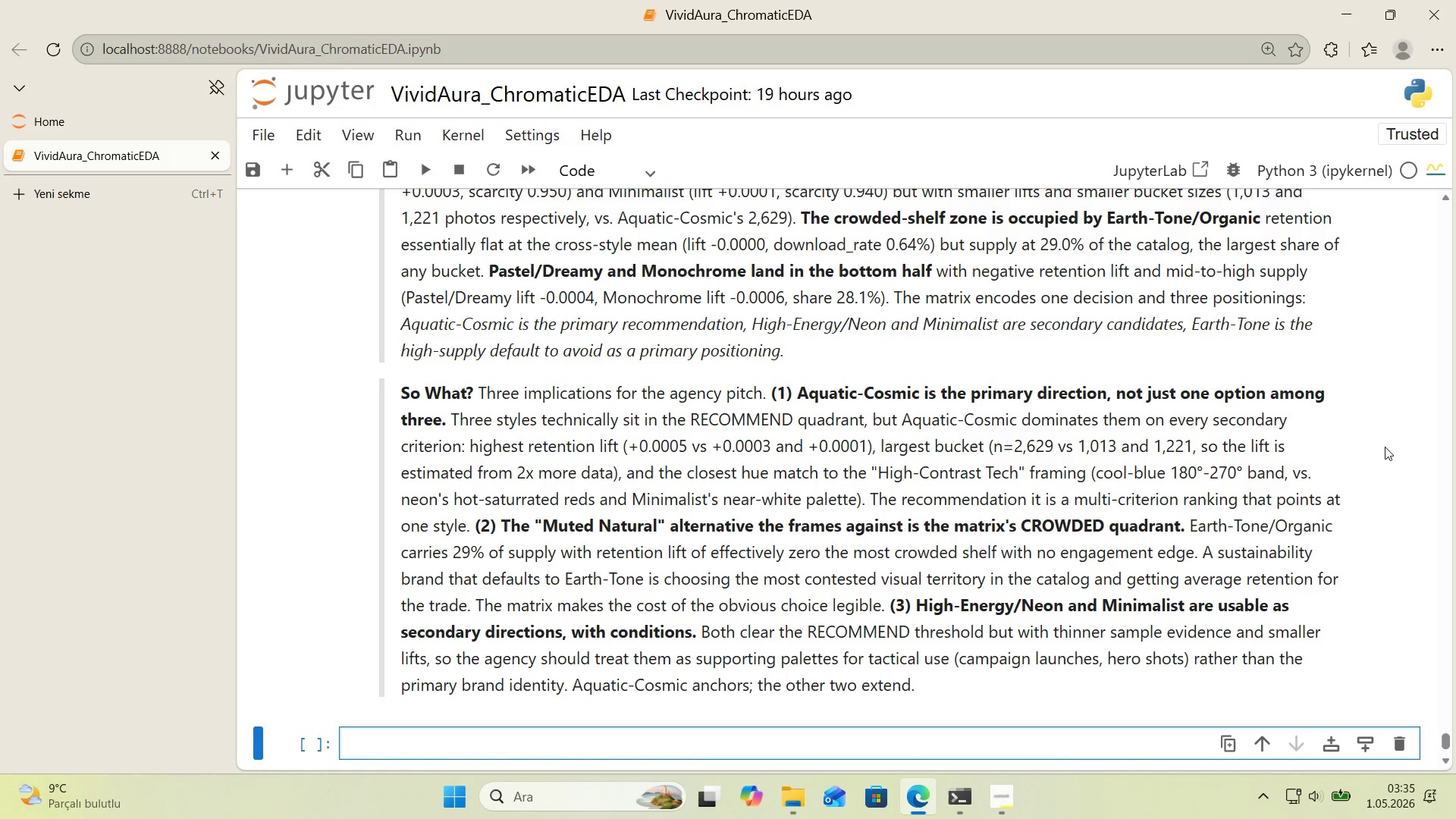 
hold_key(key=ControlLeft, duration=1.14)
scroll: coordinate [1072, 401], scroll_direction: down, amount: 1.0
 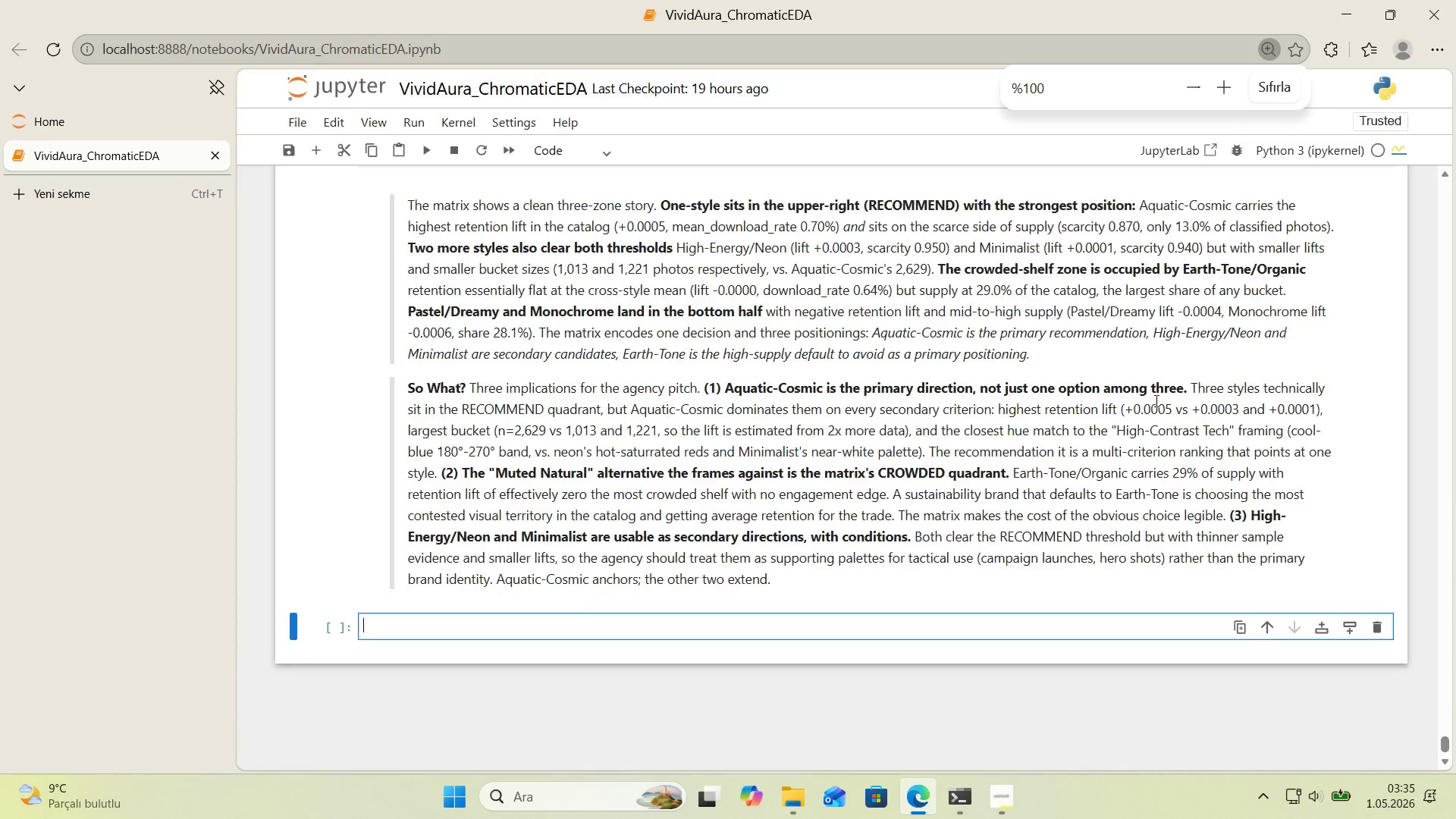 
scroll: coordinate [1266, 414], scroll_direction: up, amount: 1.0
 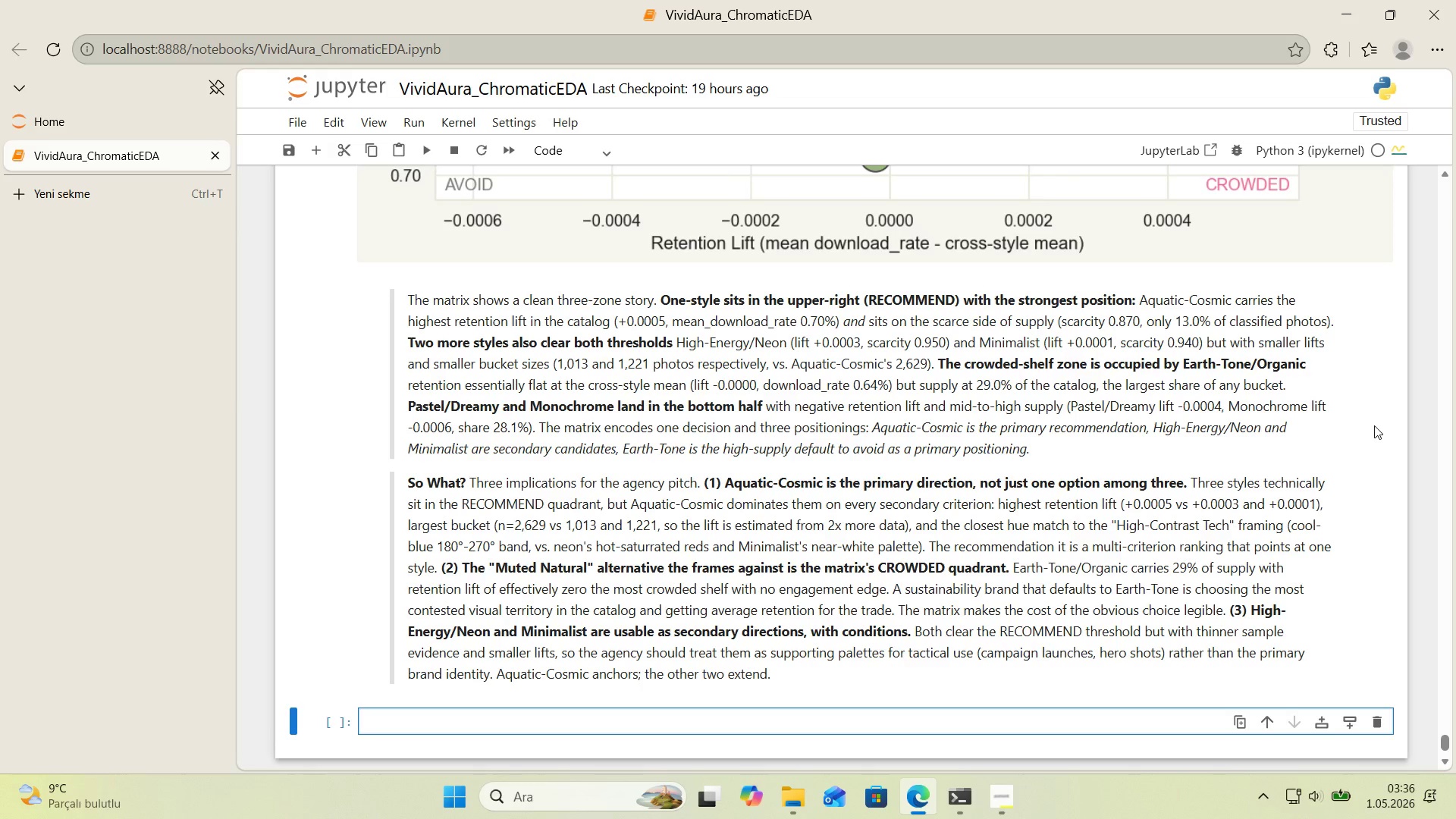 
wait(17.93)
 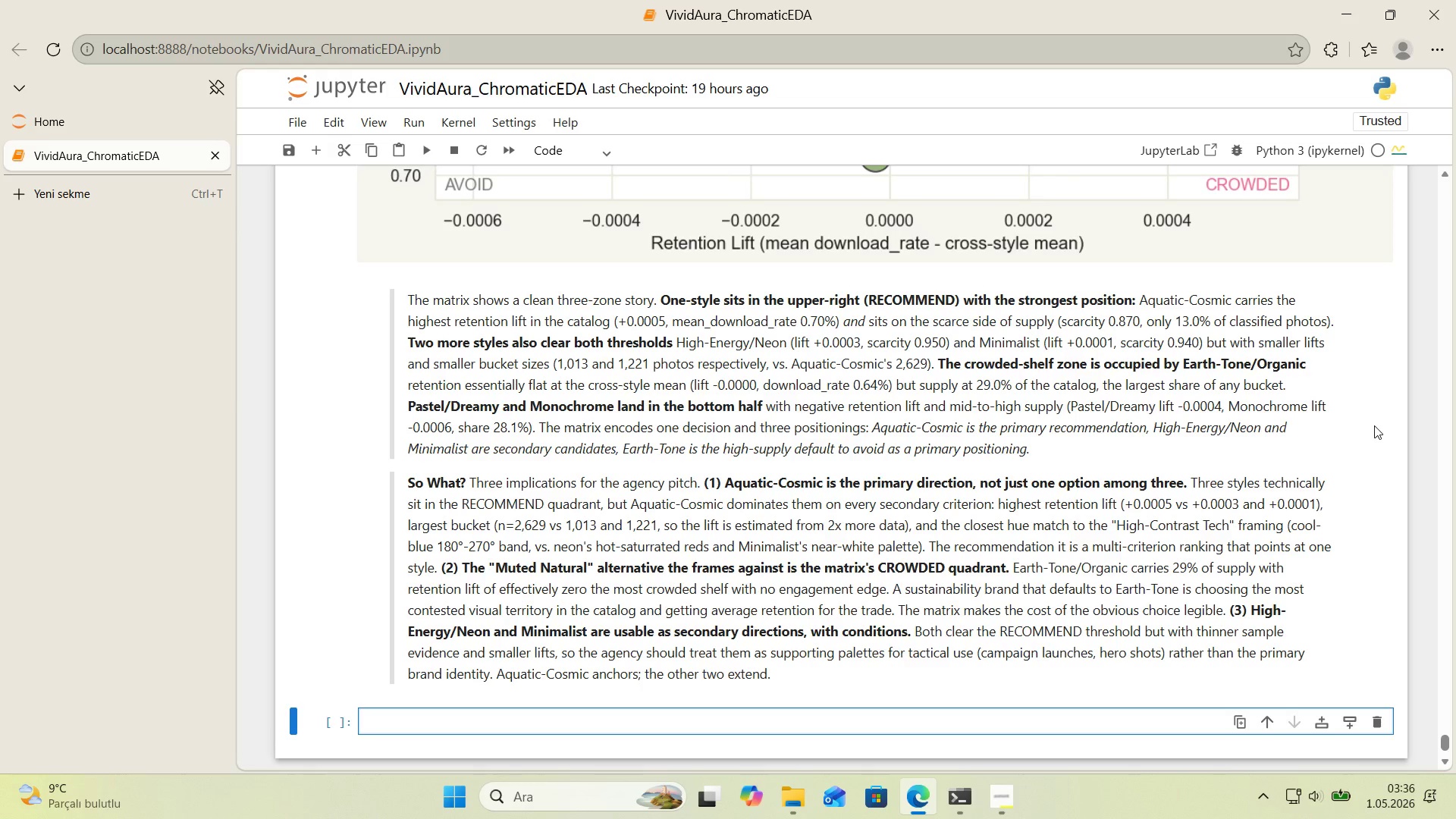 
scroll: coordinate [963, 413], scroll_direction: up, amount: 9.0
 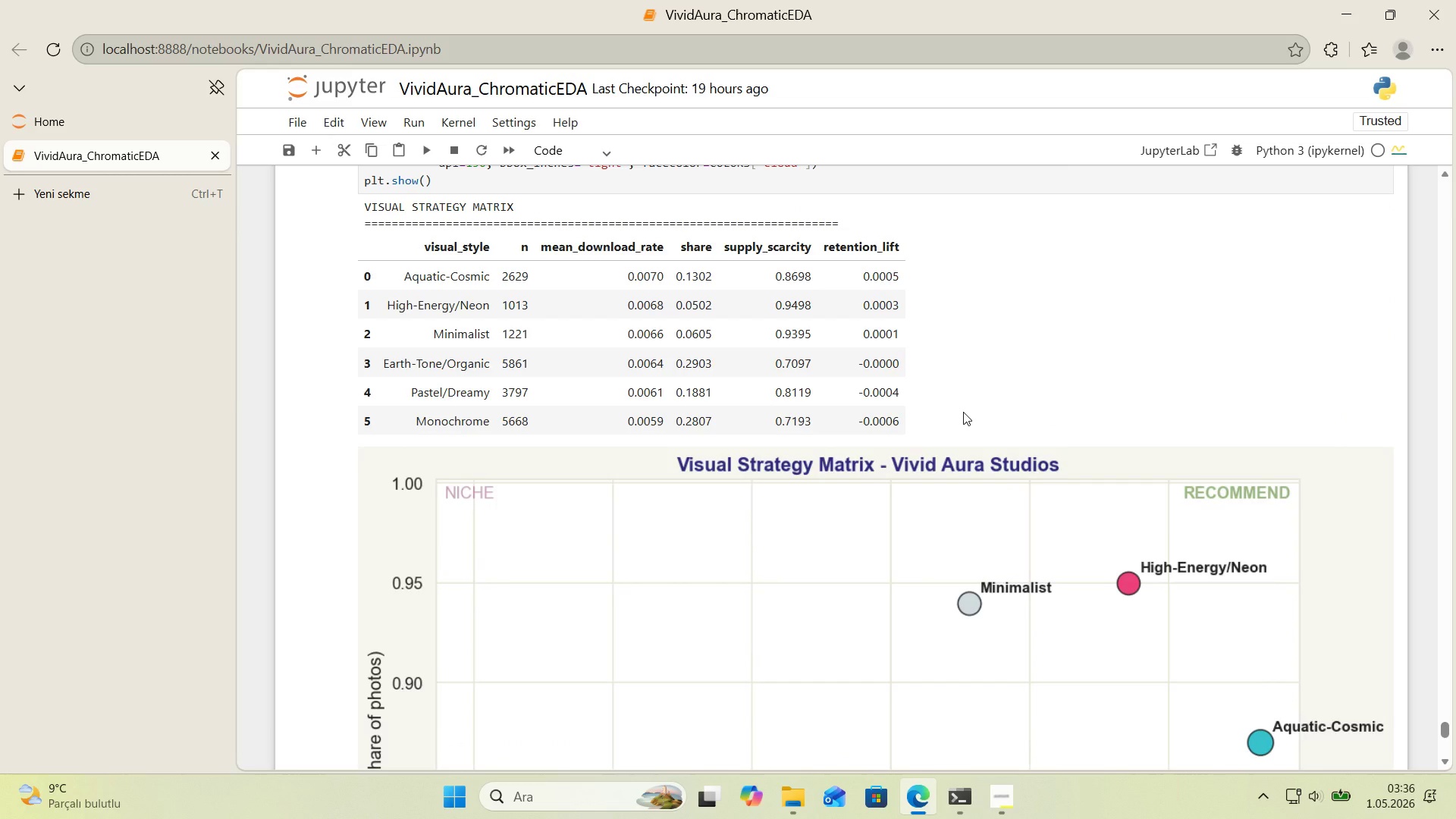 
scroll: coordinate [961, 412], scroll_direction: down, amount: 8.0
 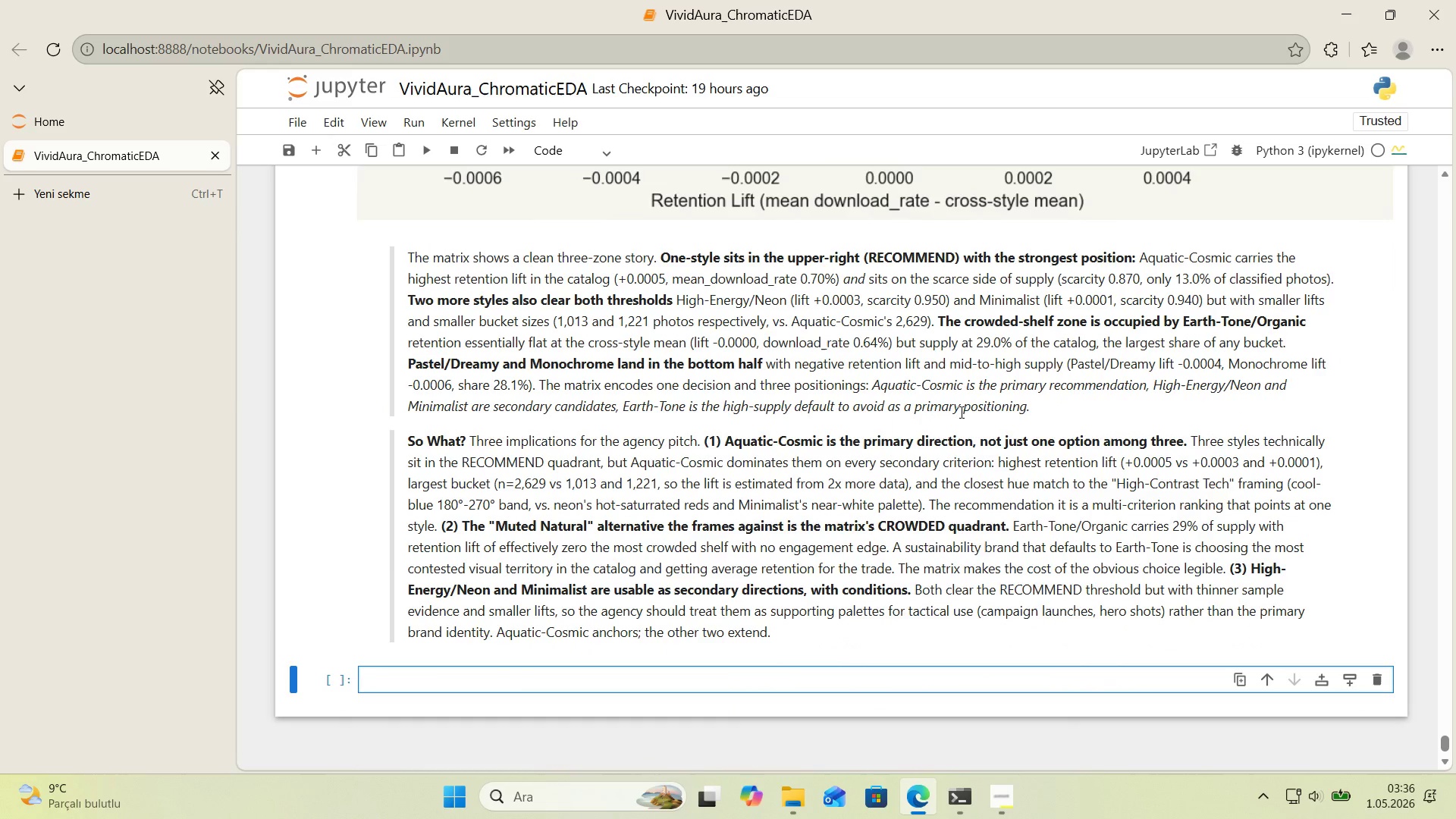 
hold_key(key=ControlLeft, duration=0.83)
 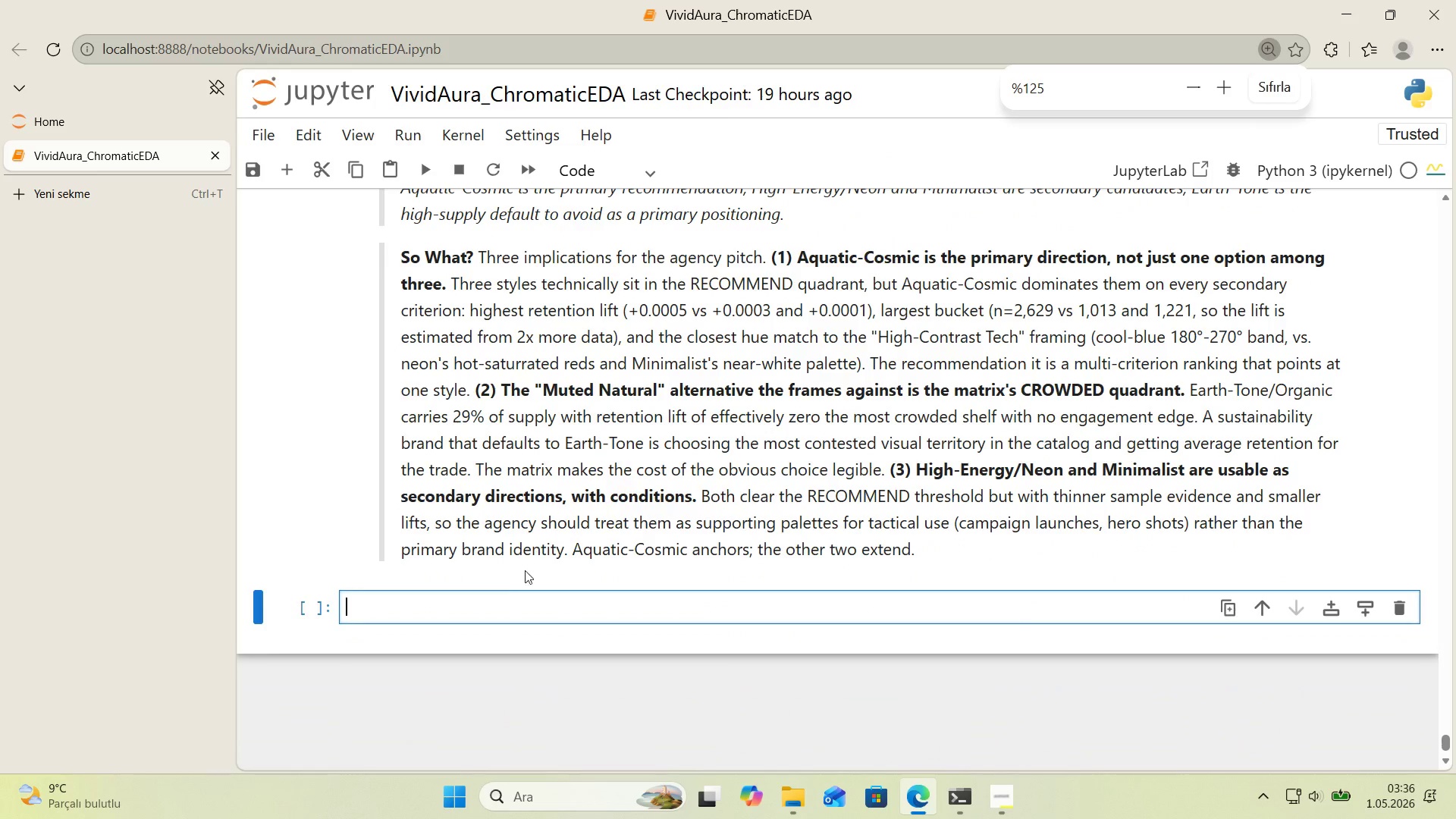 
scroll: coordinate [960, 412], scroll_direction: down, amount: 1.0
 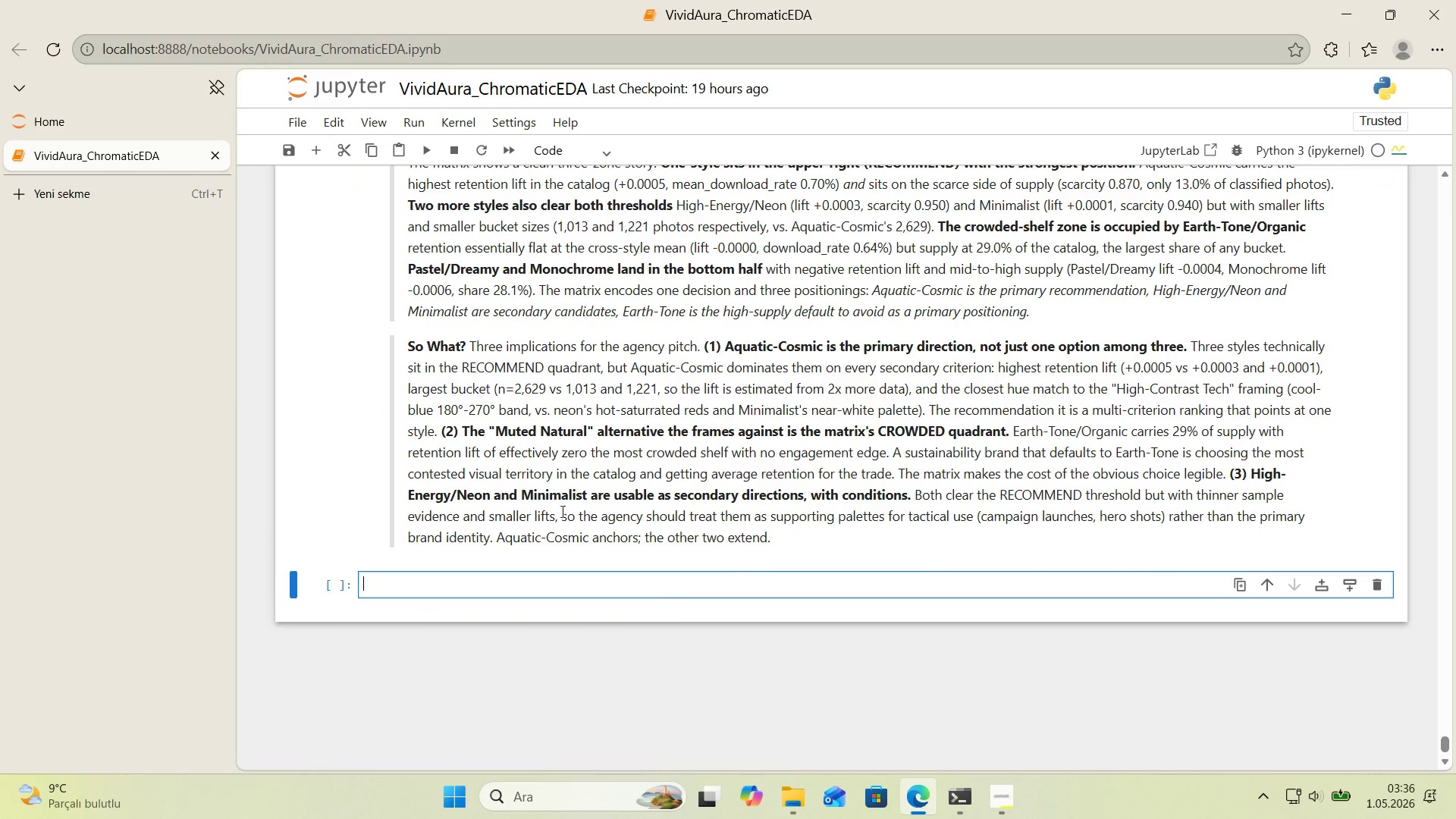 
scroll: coordinate [567, 509], scroll_direction: up, amount: 2.0
 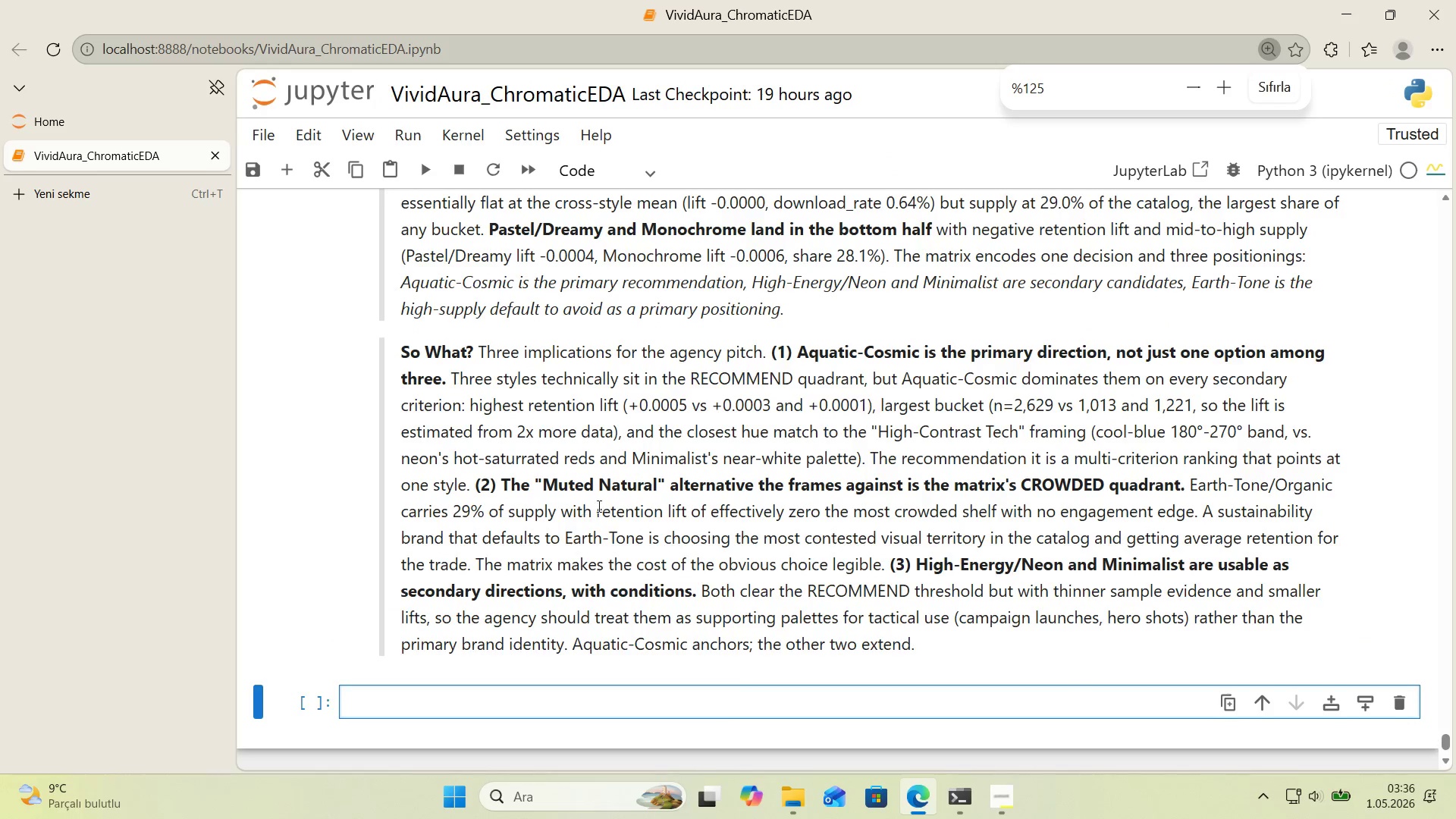 
scroll: coordinate [585, 513], scroll_direction: down, amount: 1.0
 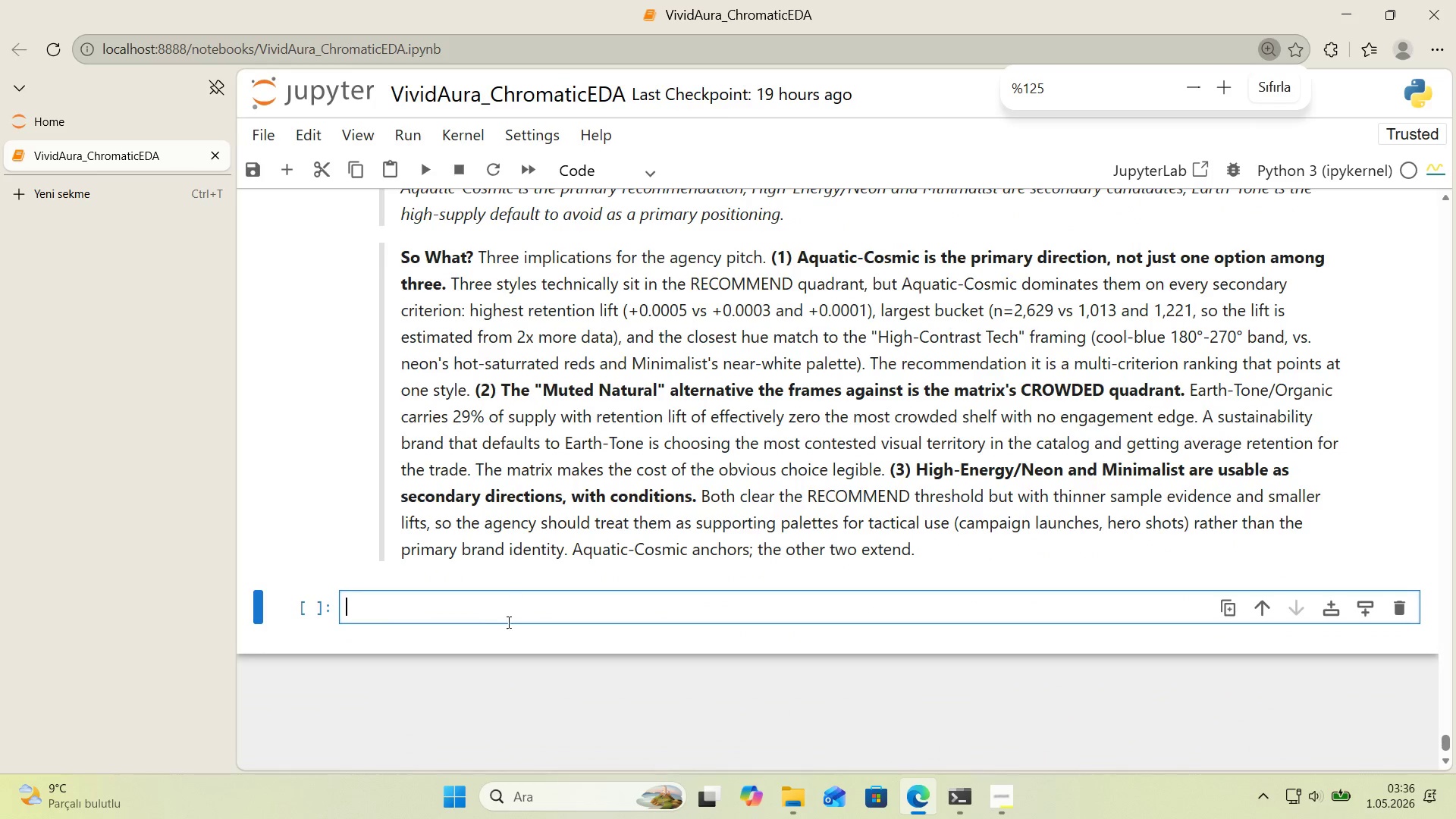 
left_click([507, 620])
 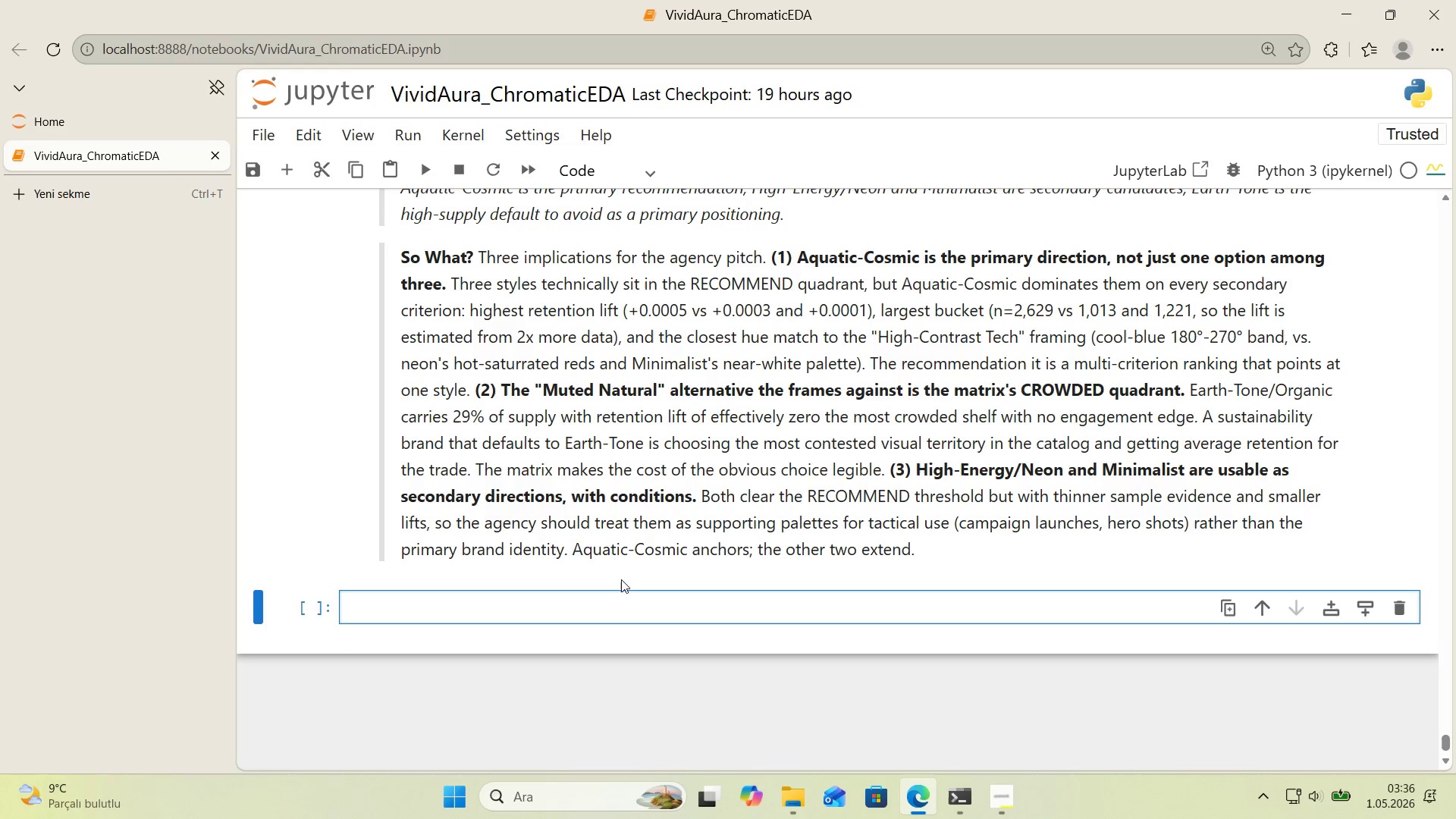 
wait(36.52)
 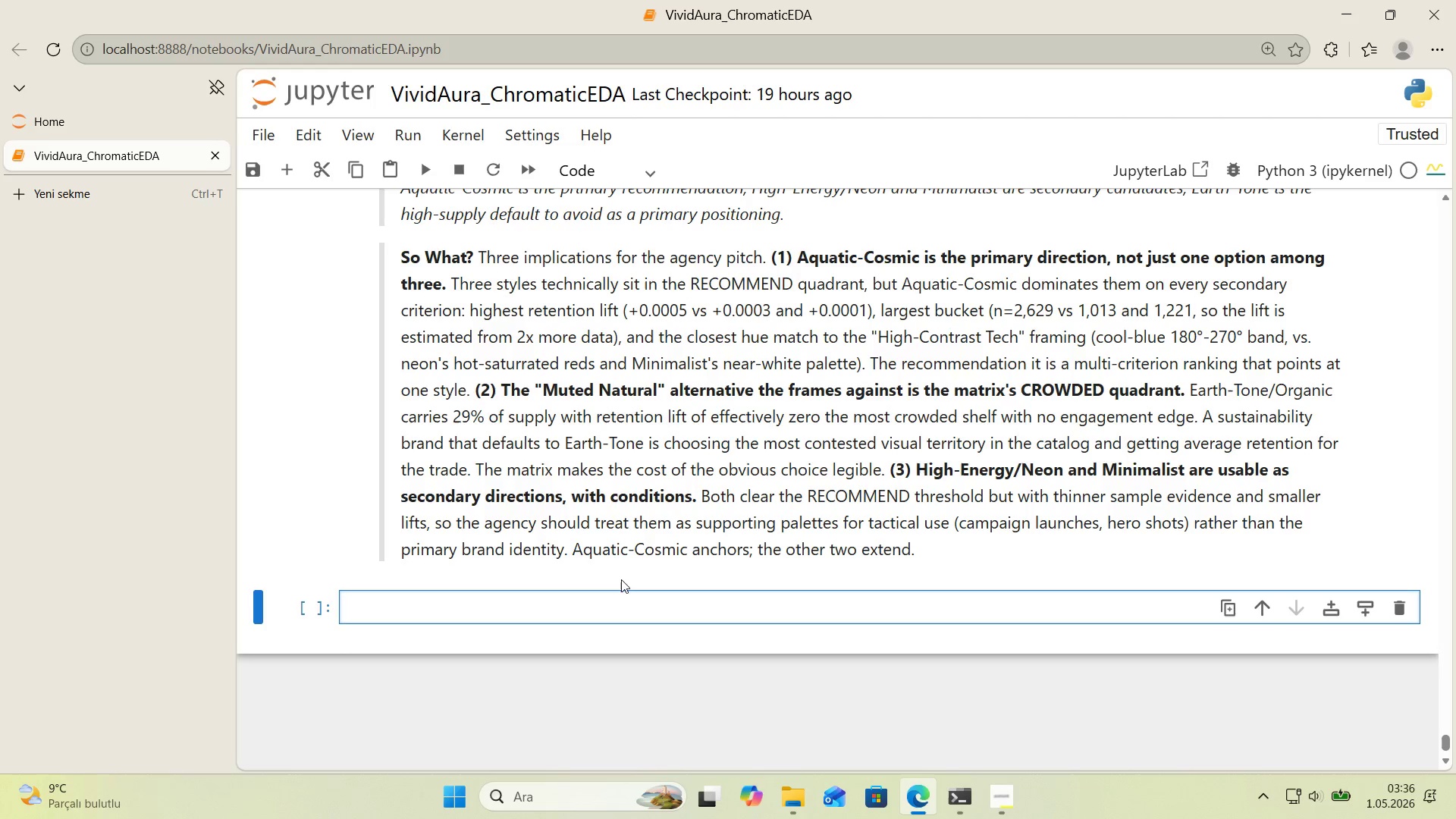 
left_click([624, 169])
 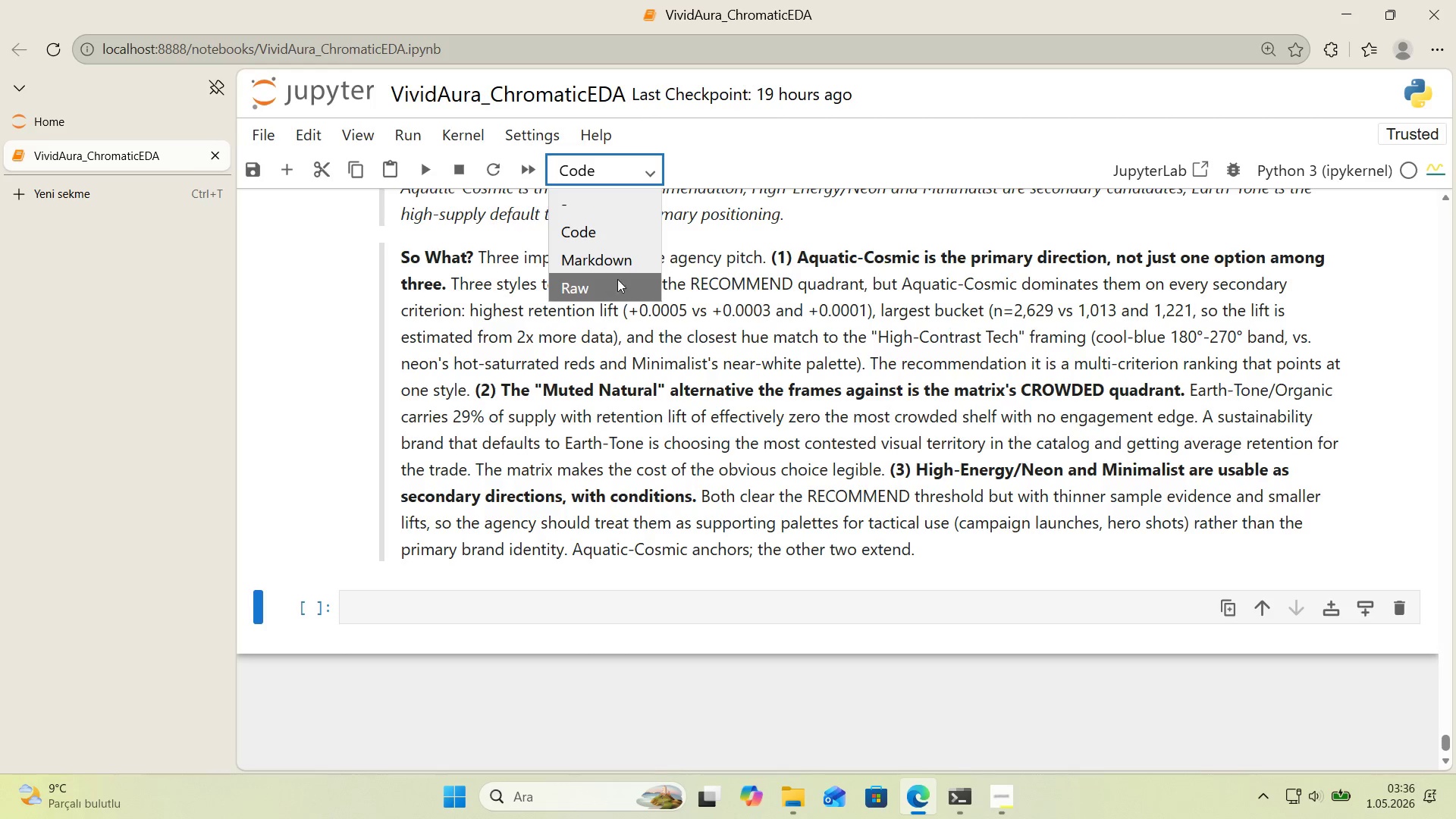 
left_click([613, 265])
 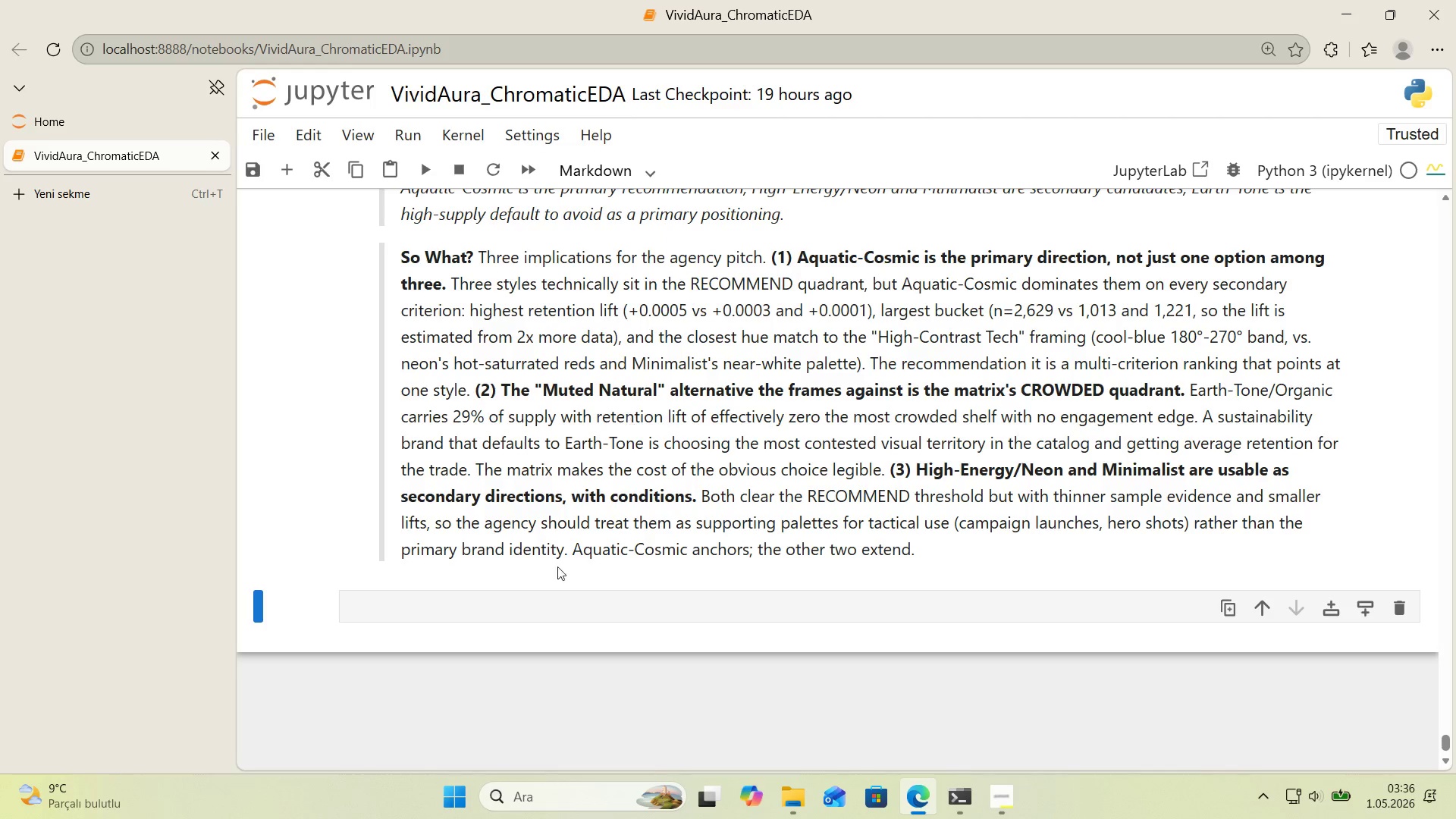 
left_click([438, 547])
 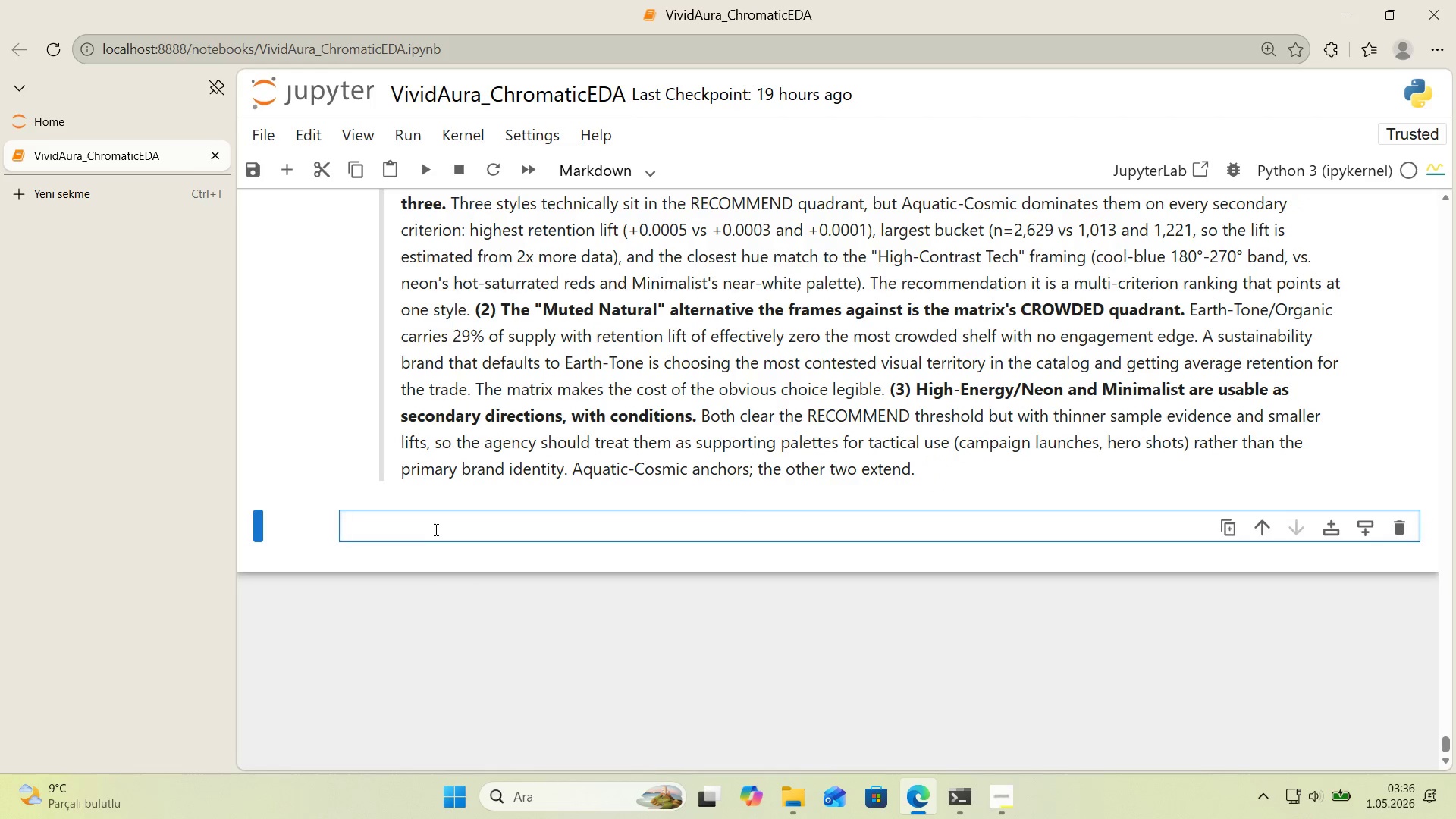 
scroll: coordinate [543, 573], scroll_direction: down, amount: 1.0
 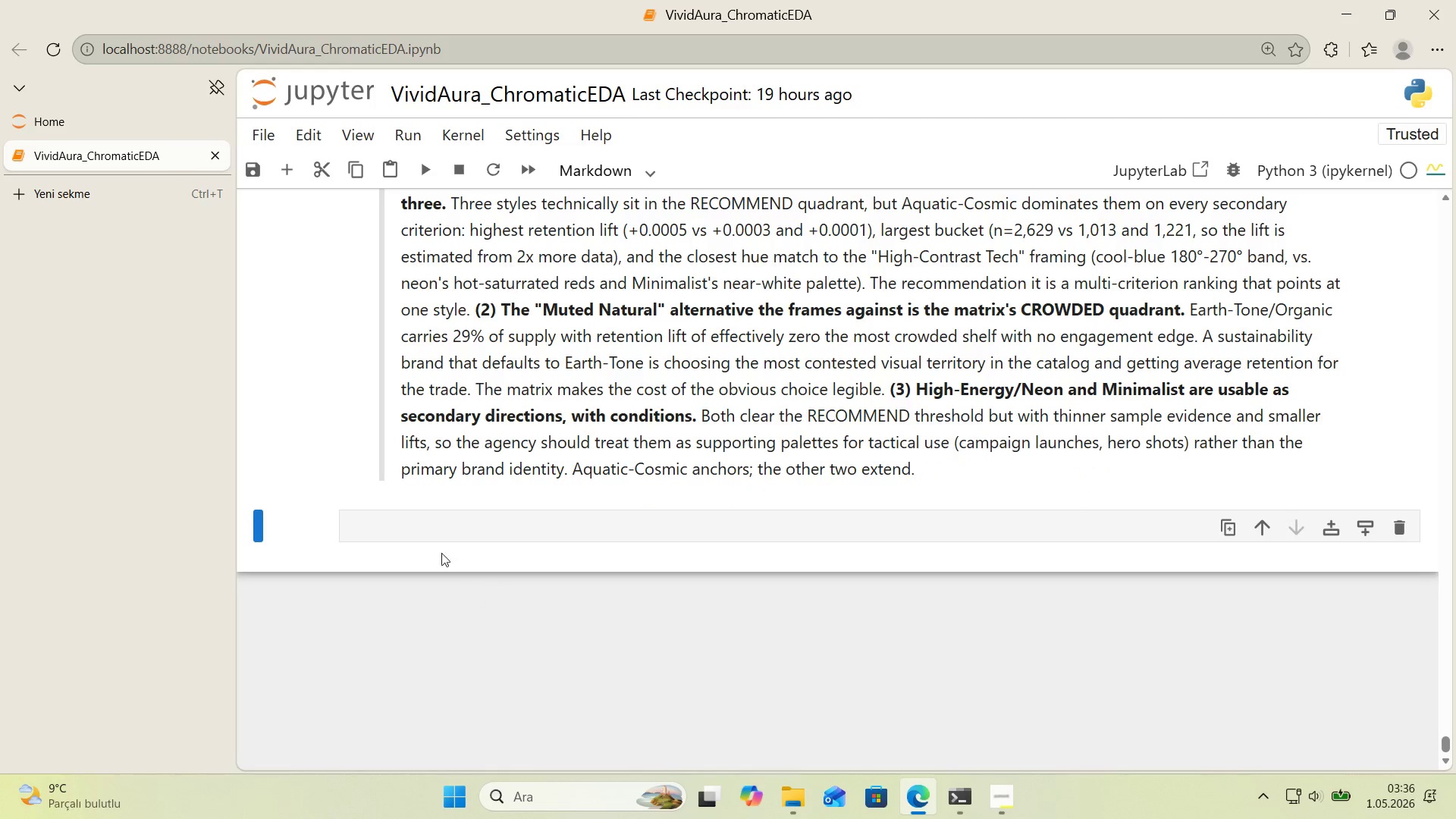 
wait(7.18)
 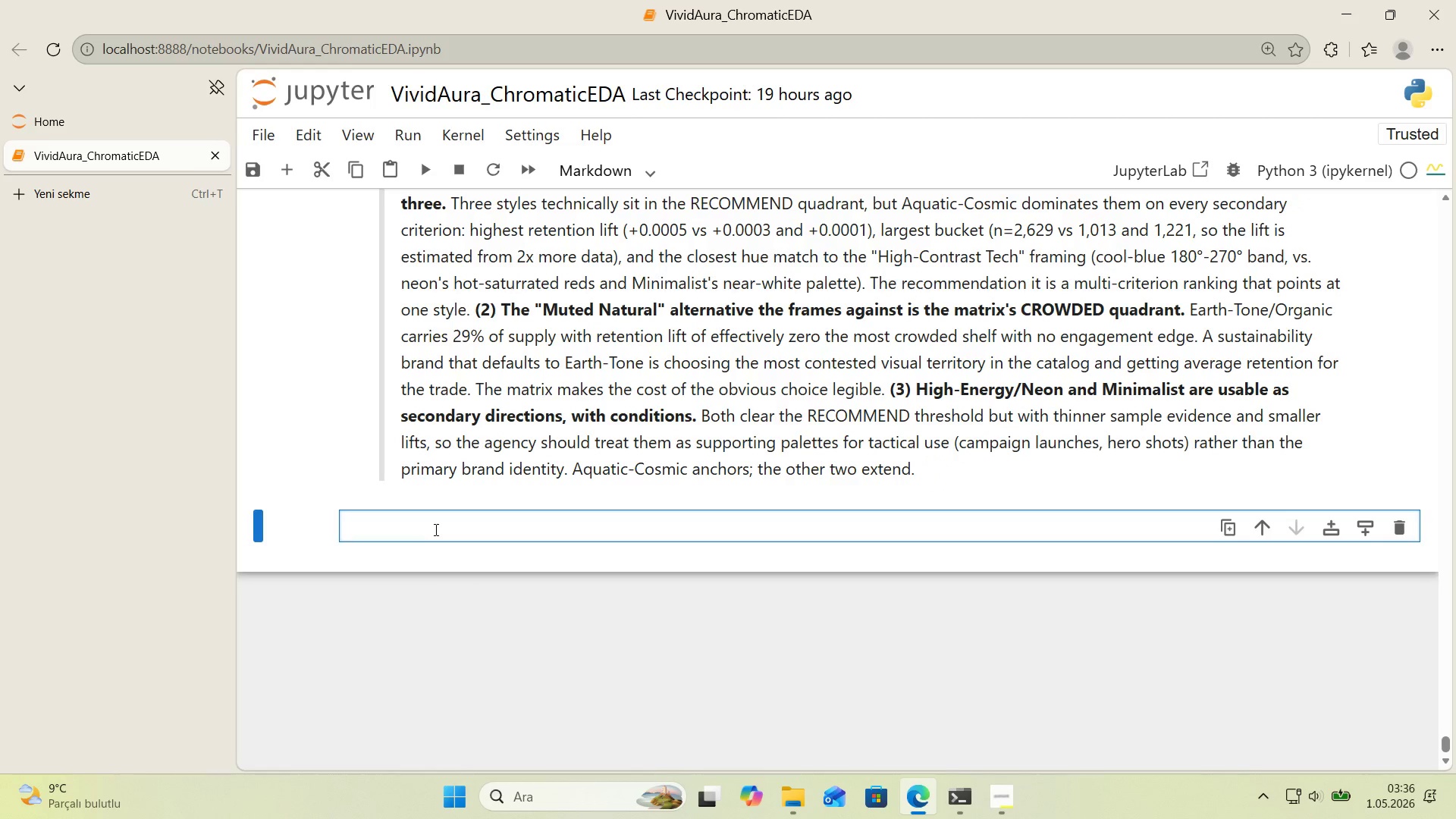 
scroll: coordinate [438, 529], scroll_direction: down, amount: 2.0
 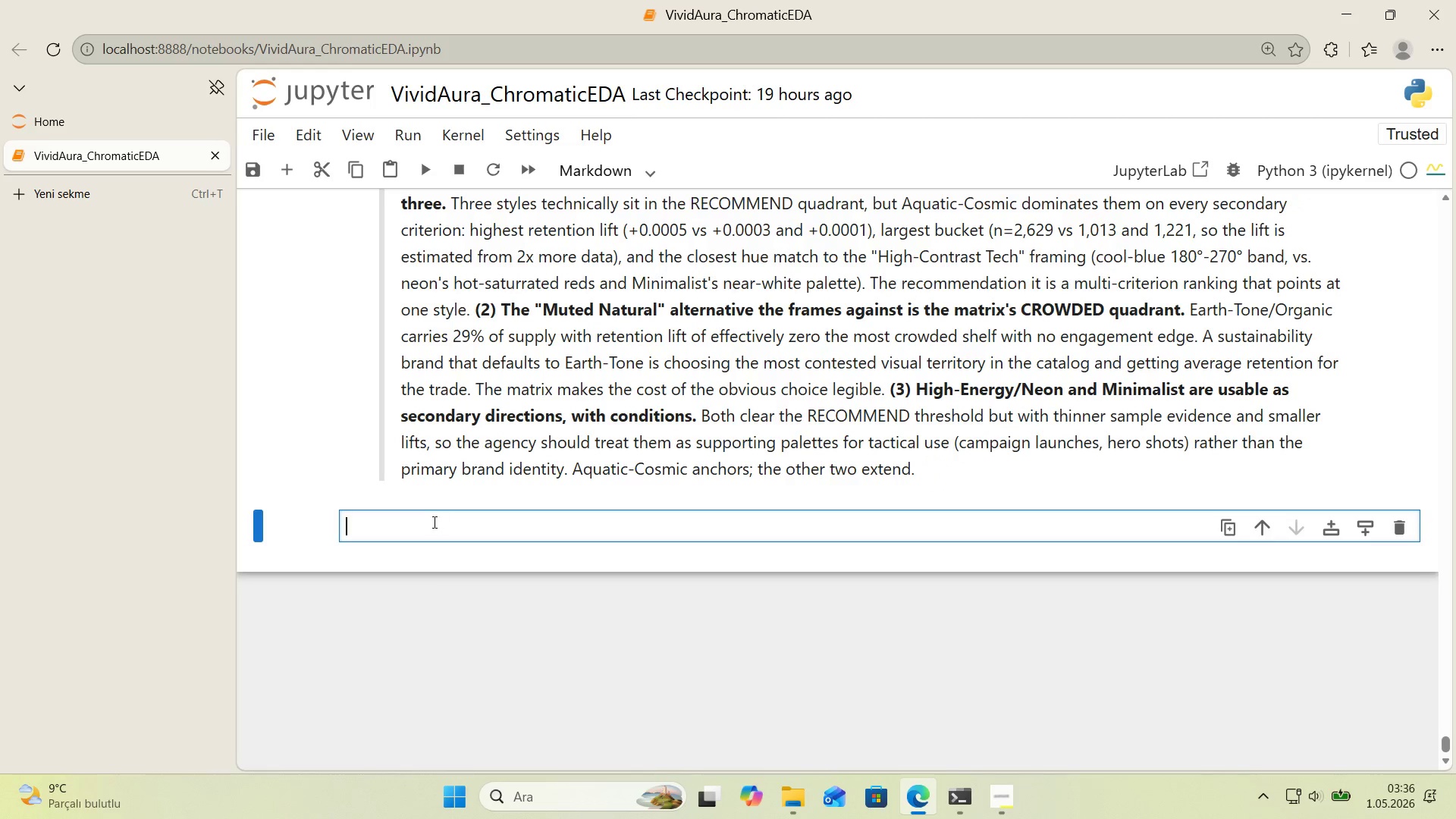 
left_click([433, 522])
 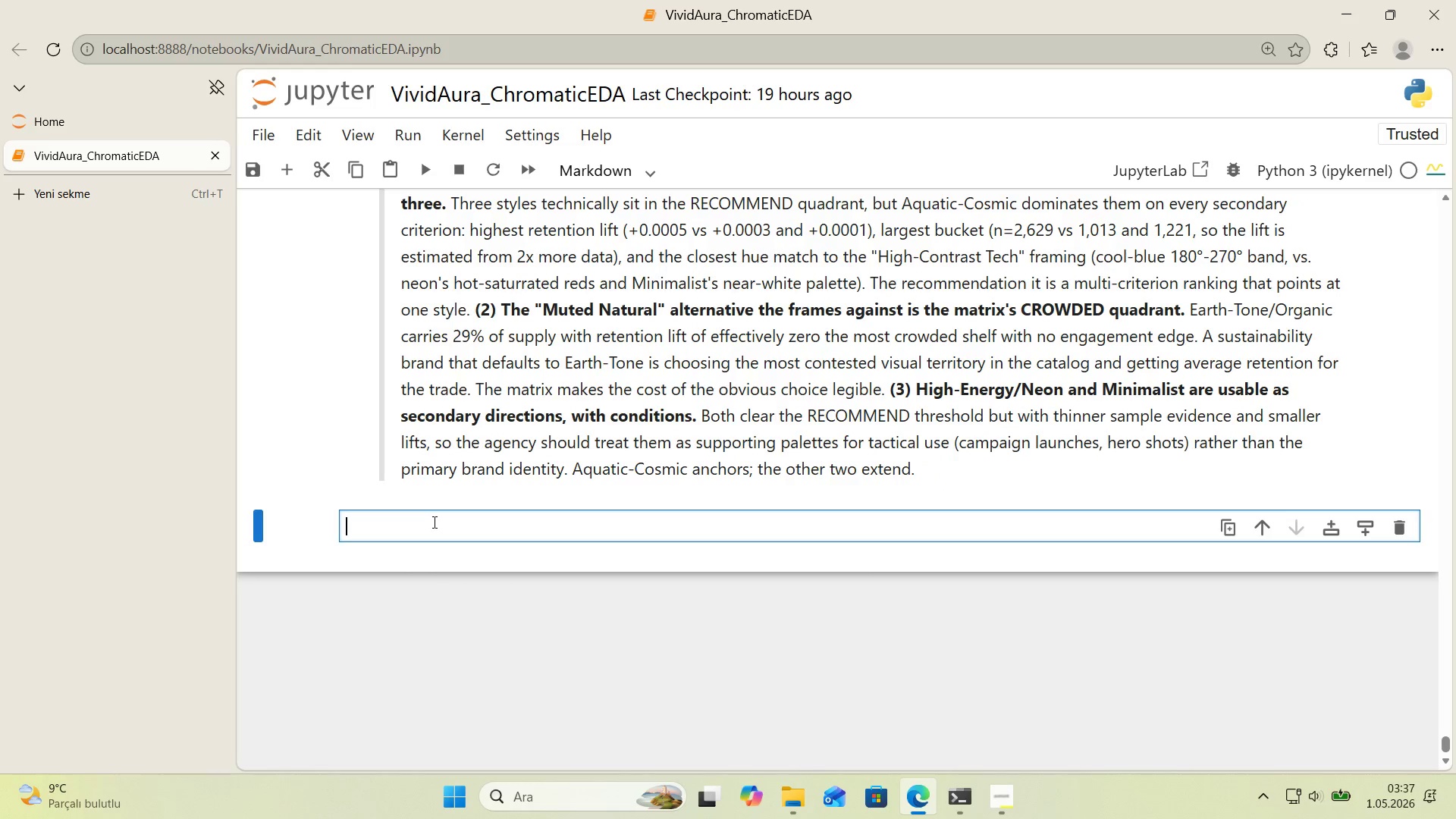 
key(Alt+Control+3)
 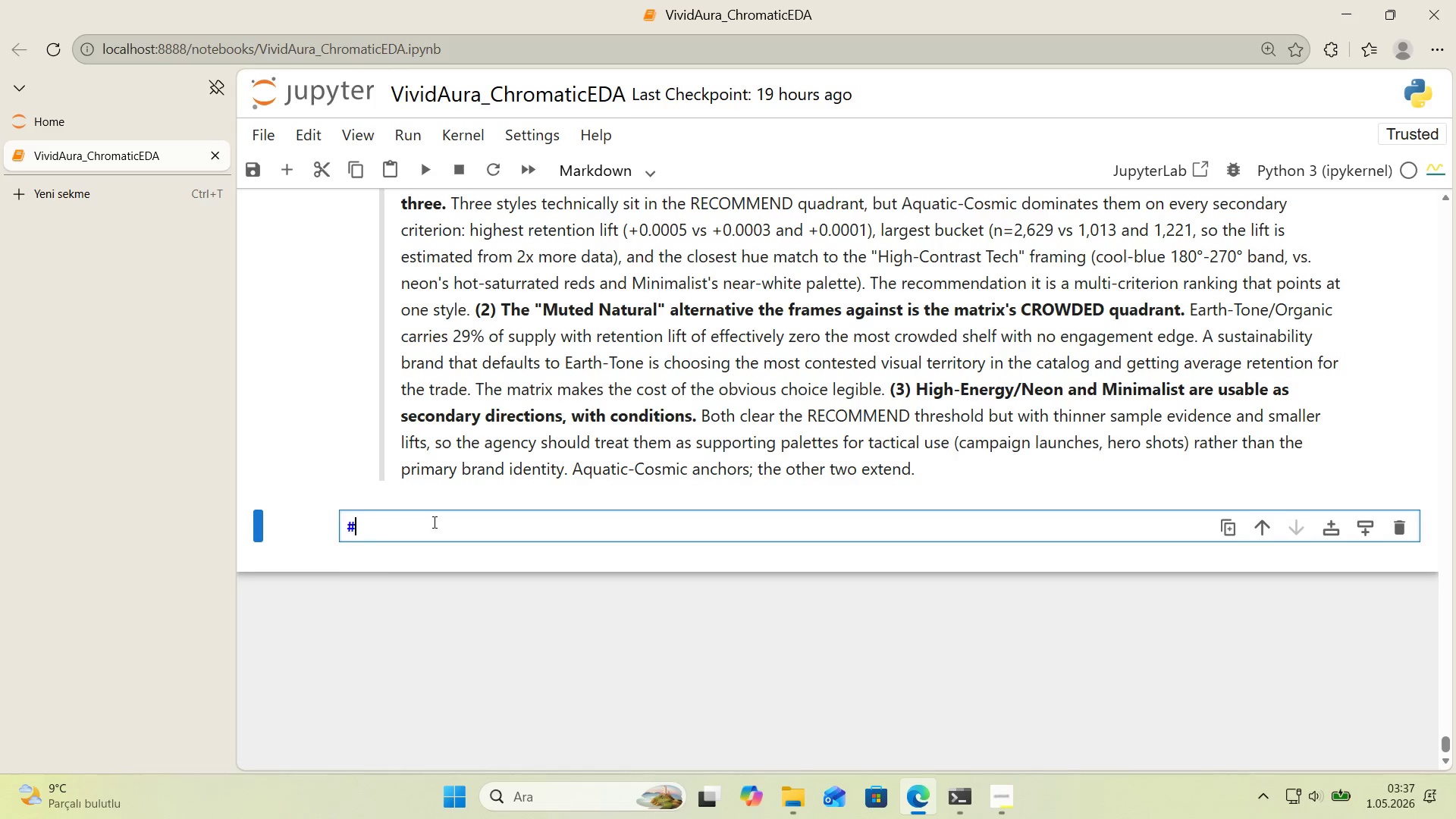 
key(Alt+Control+3)
 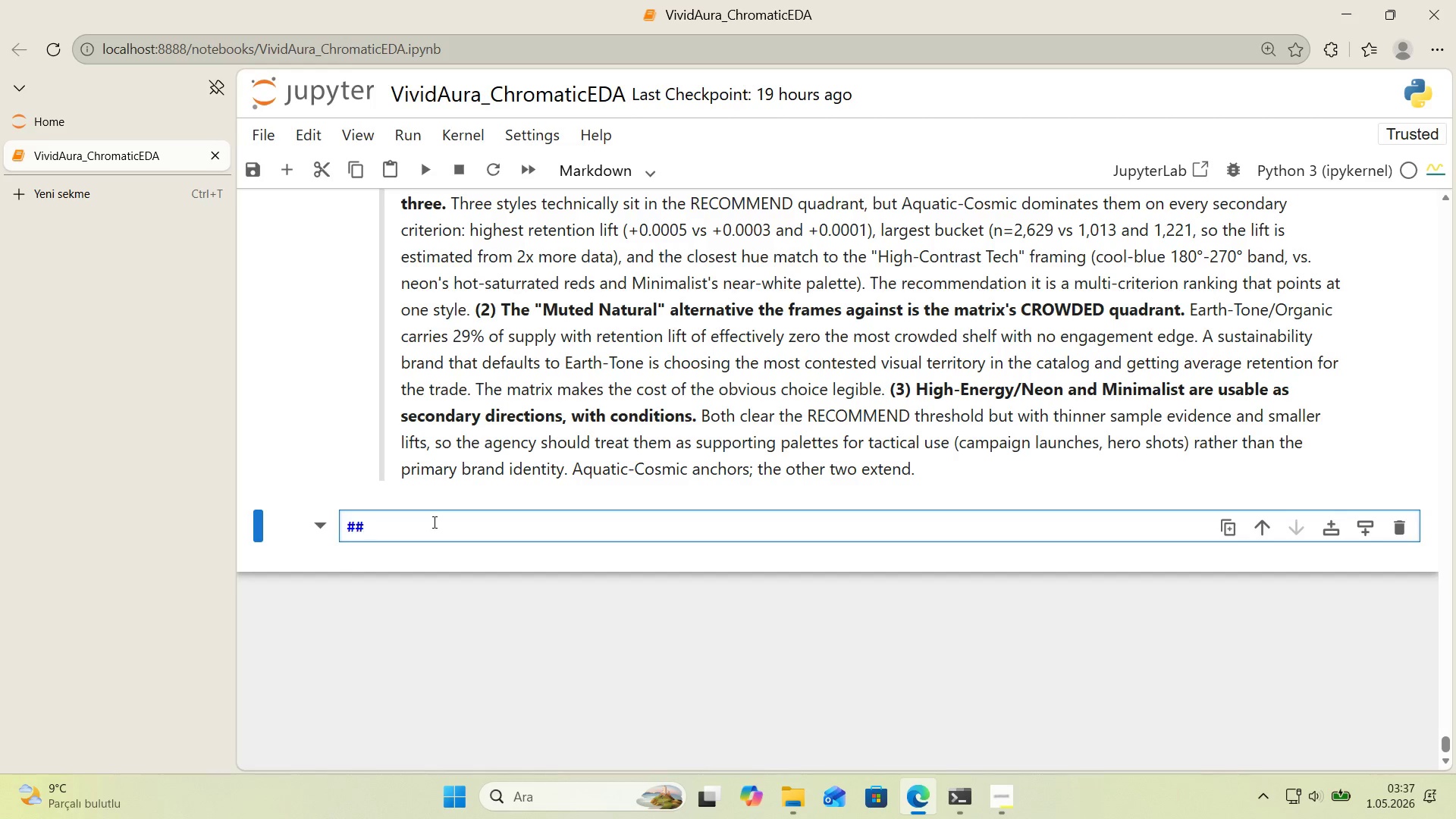 
type( 14. D'rect Answer)
 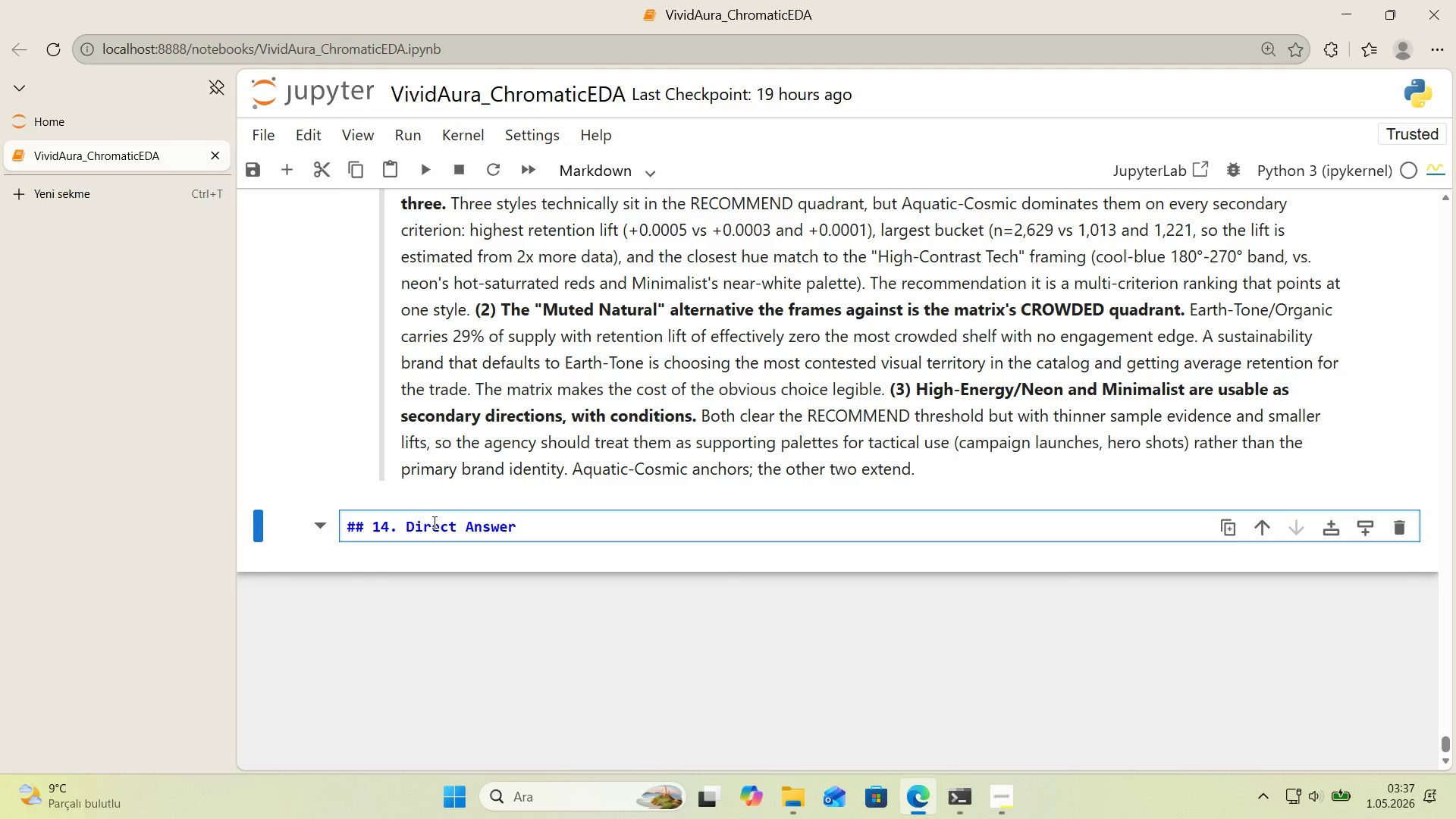 
type( to Br'ef@s Corre )
key(Backspace)
key(Backspace)
key(Backspace)
type(e Quest)
 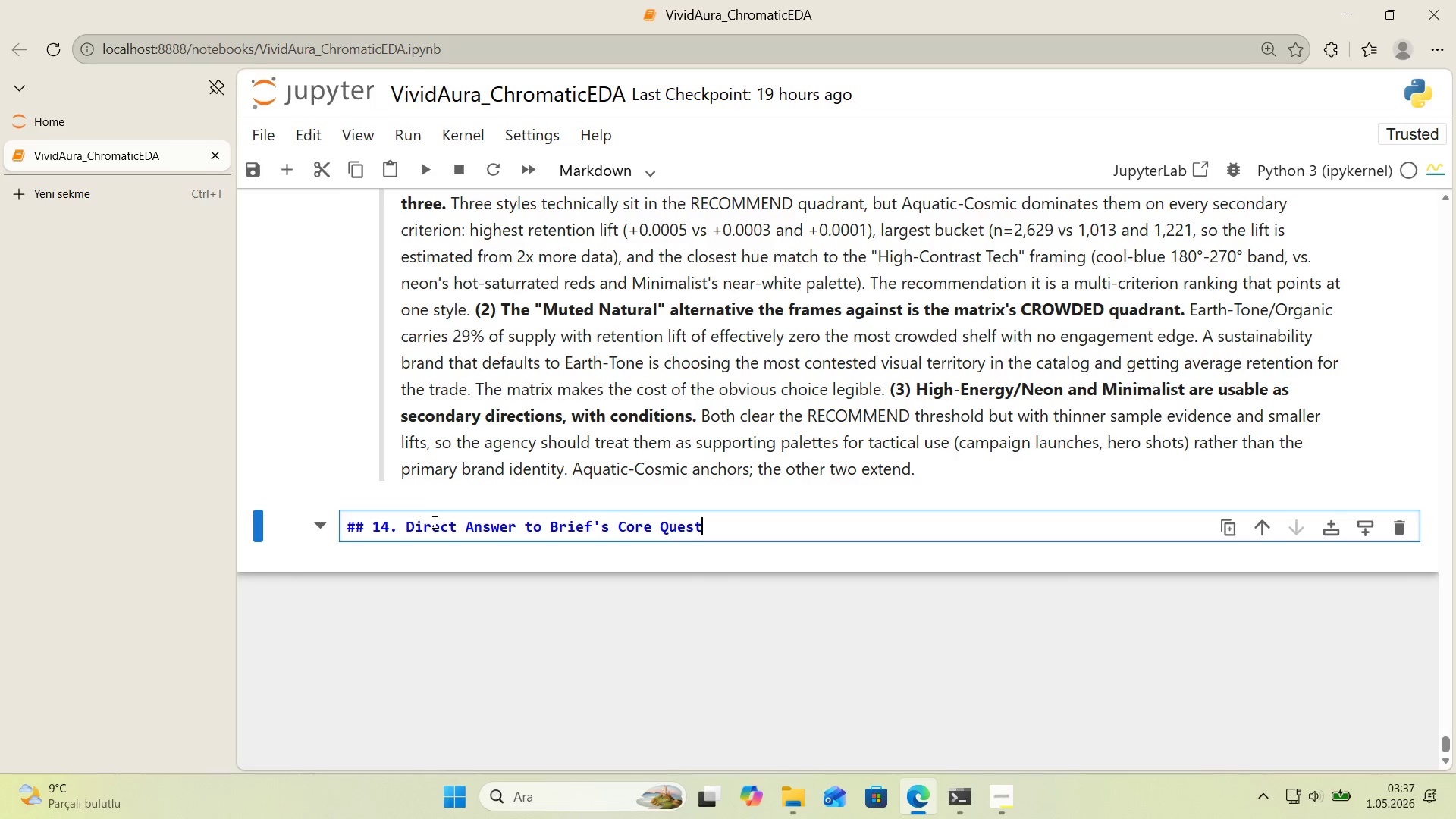 
left_click_drag(start_coordinate=[708, 529], to_coordinate=[526, 532])
 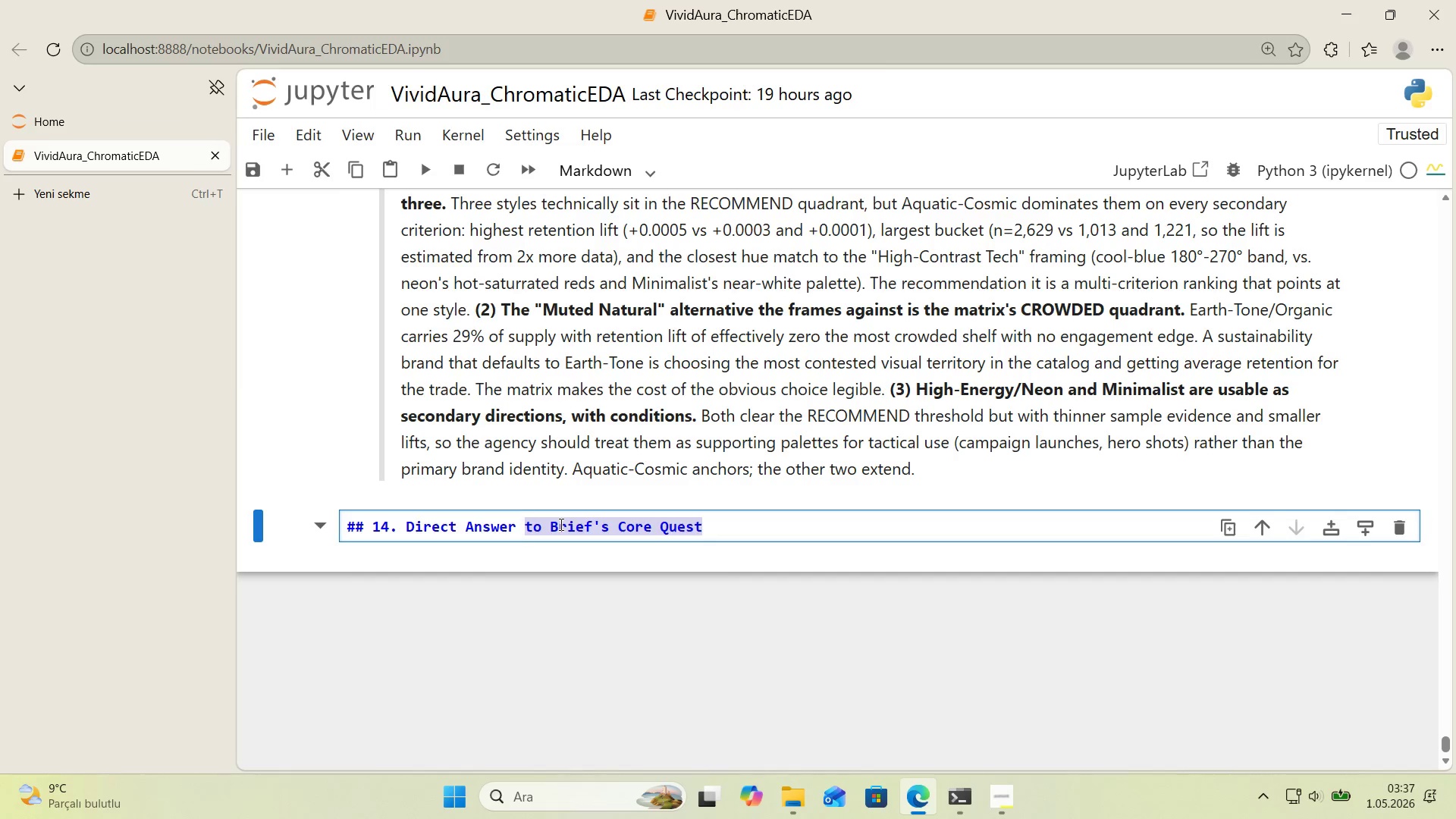 
left_click([560, 524])
 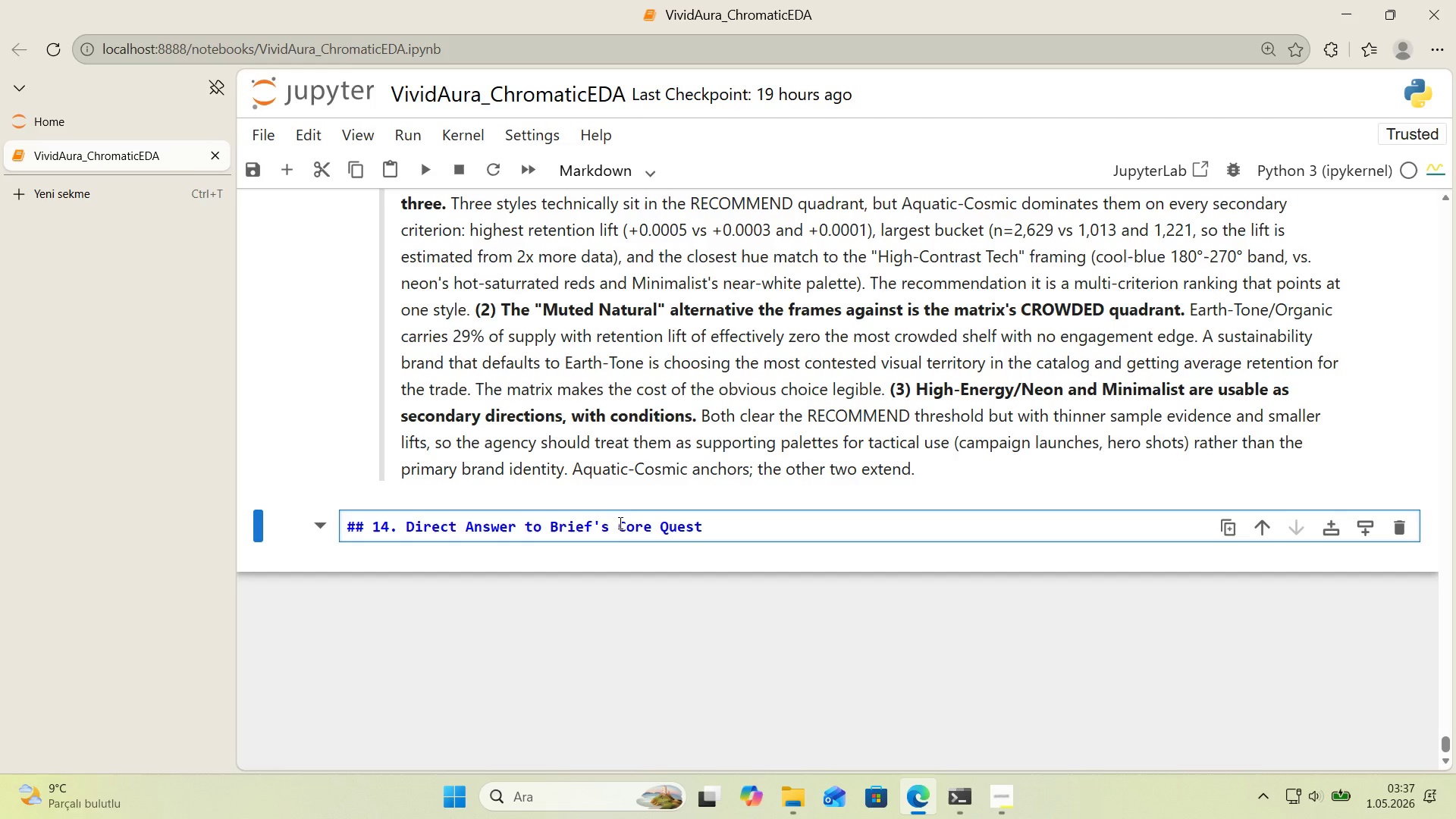 
left_click_drag(start_coordinate=[617, 523], to_coordinate=[551, 530])
 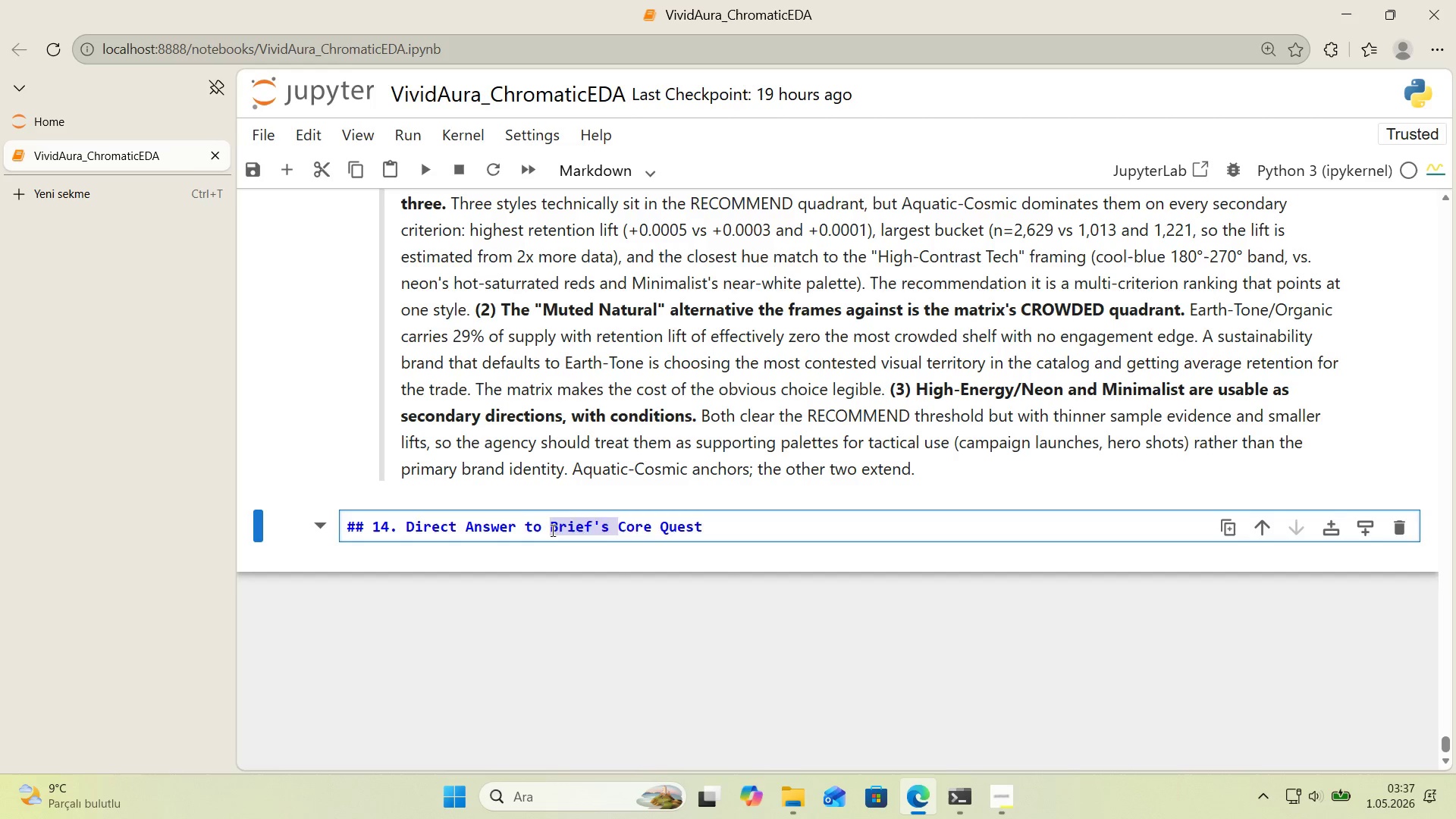 
key(Backspace)
 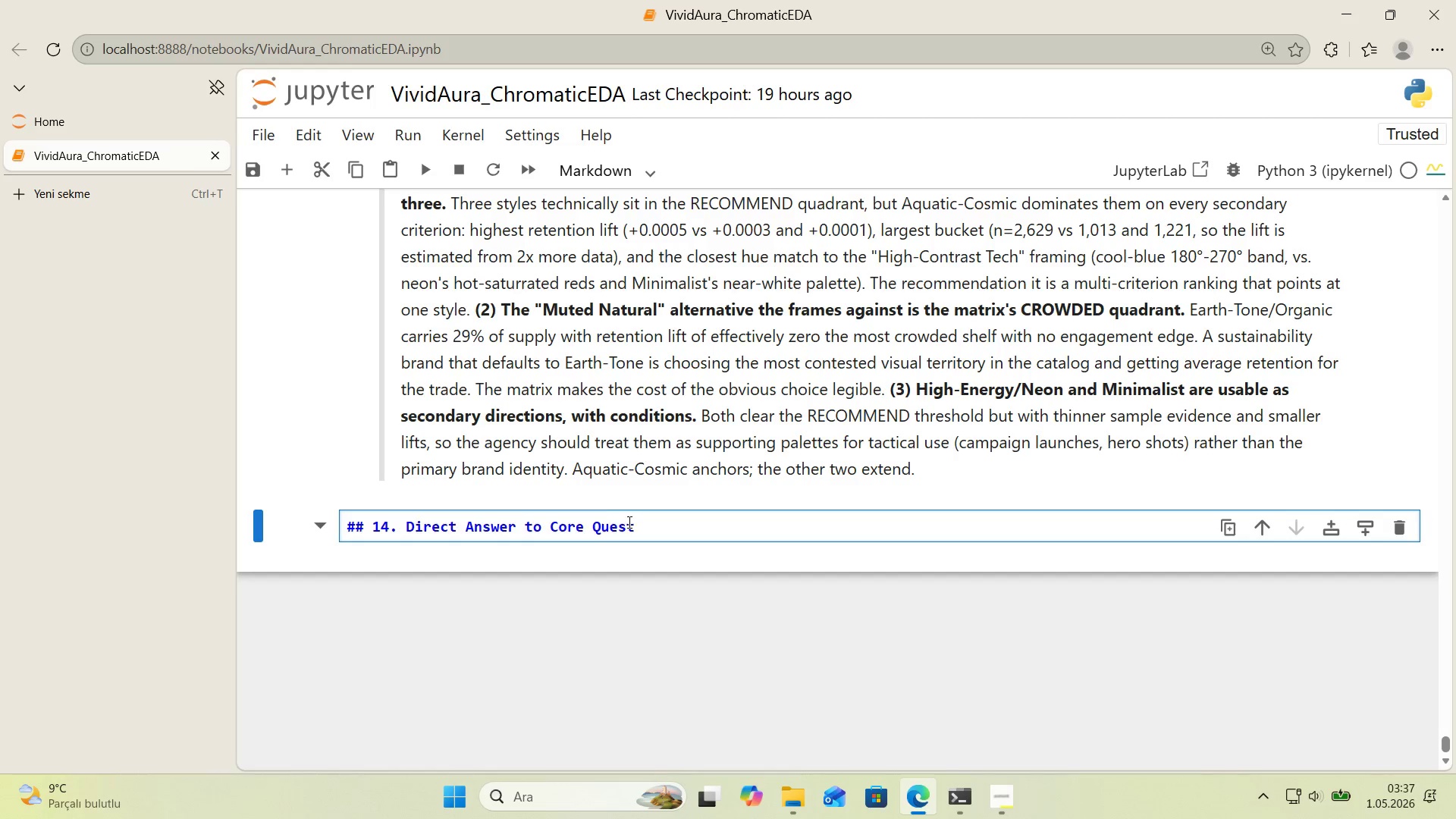 
left_click_drag(start_coordinate=[639, 522], to_coordinate=[642, 524])
 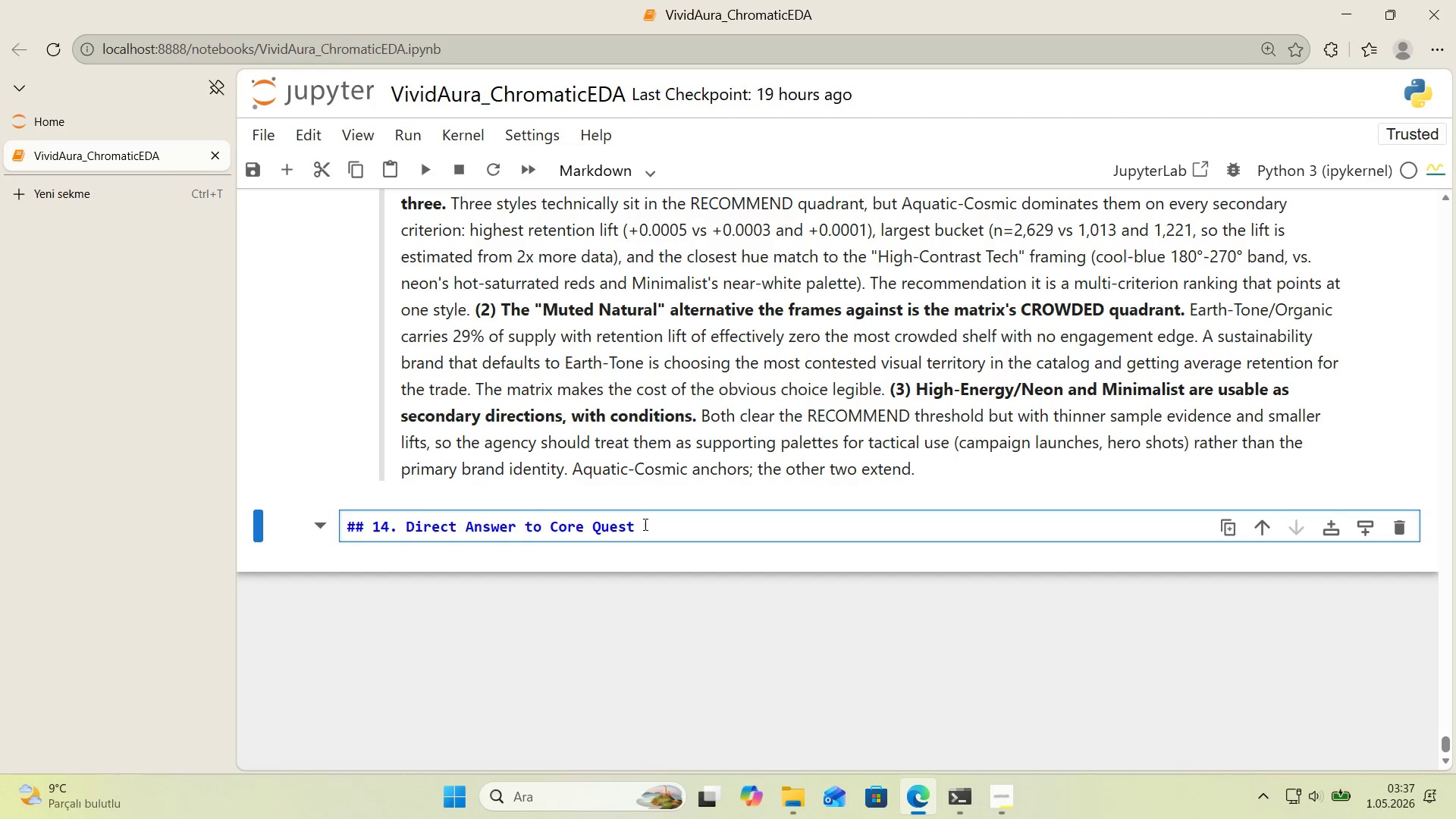 
type('ons)
 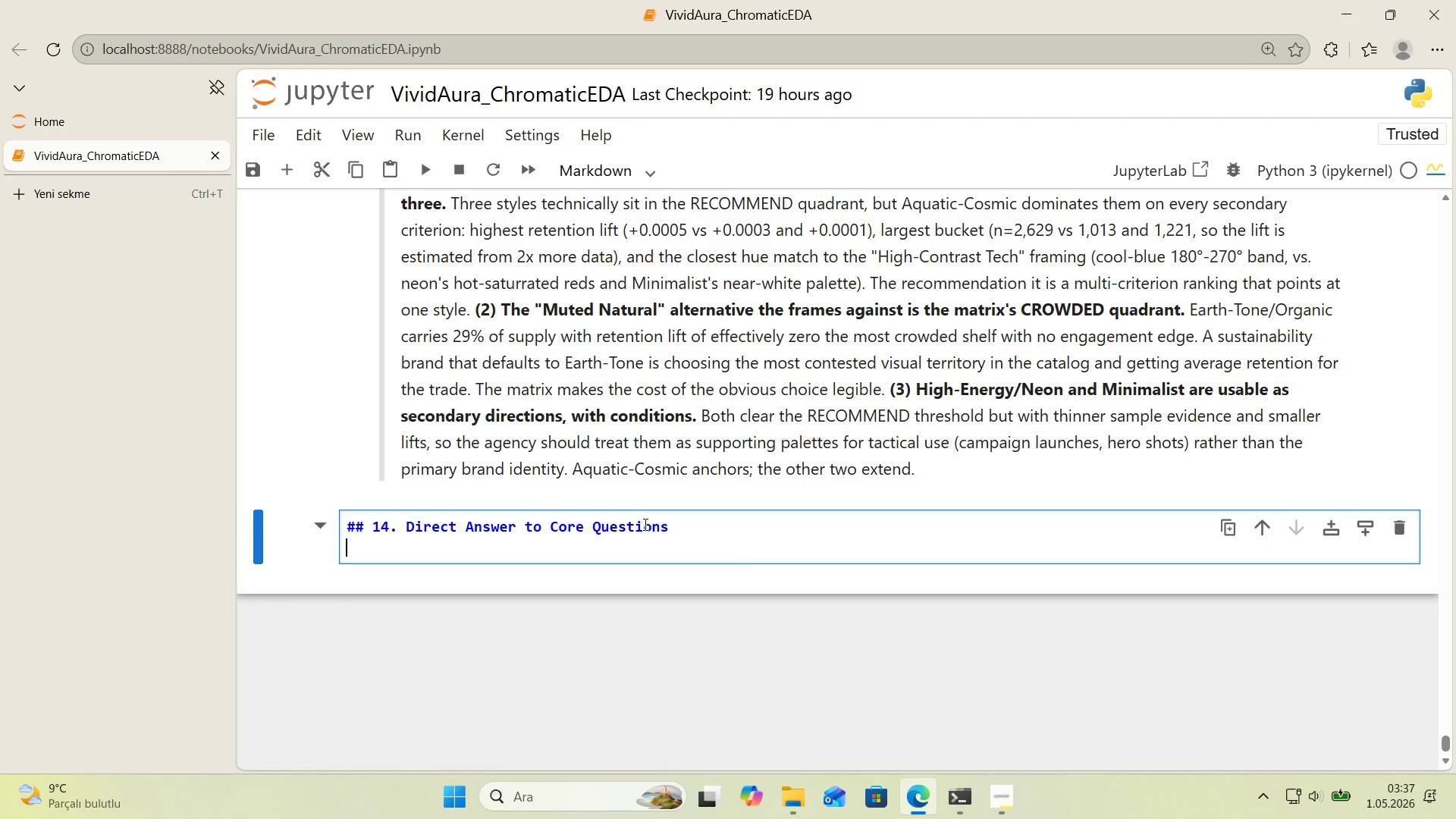 
key(Enter)
 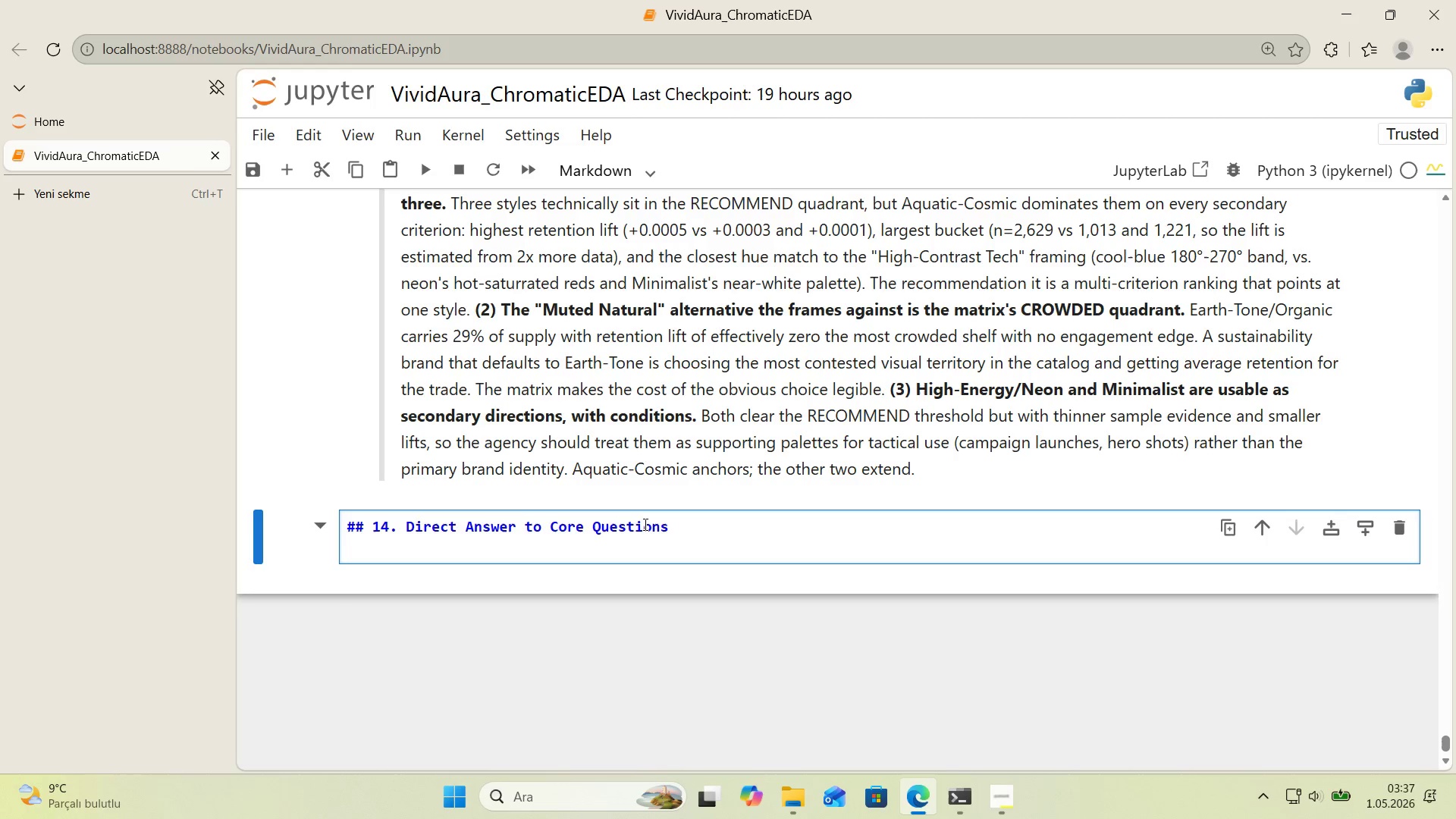 
key(Enter)
 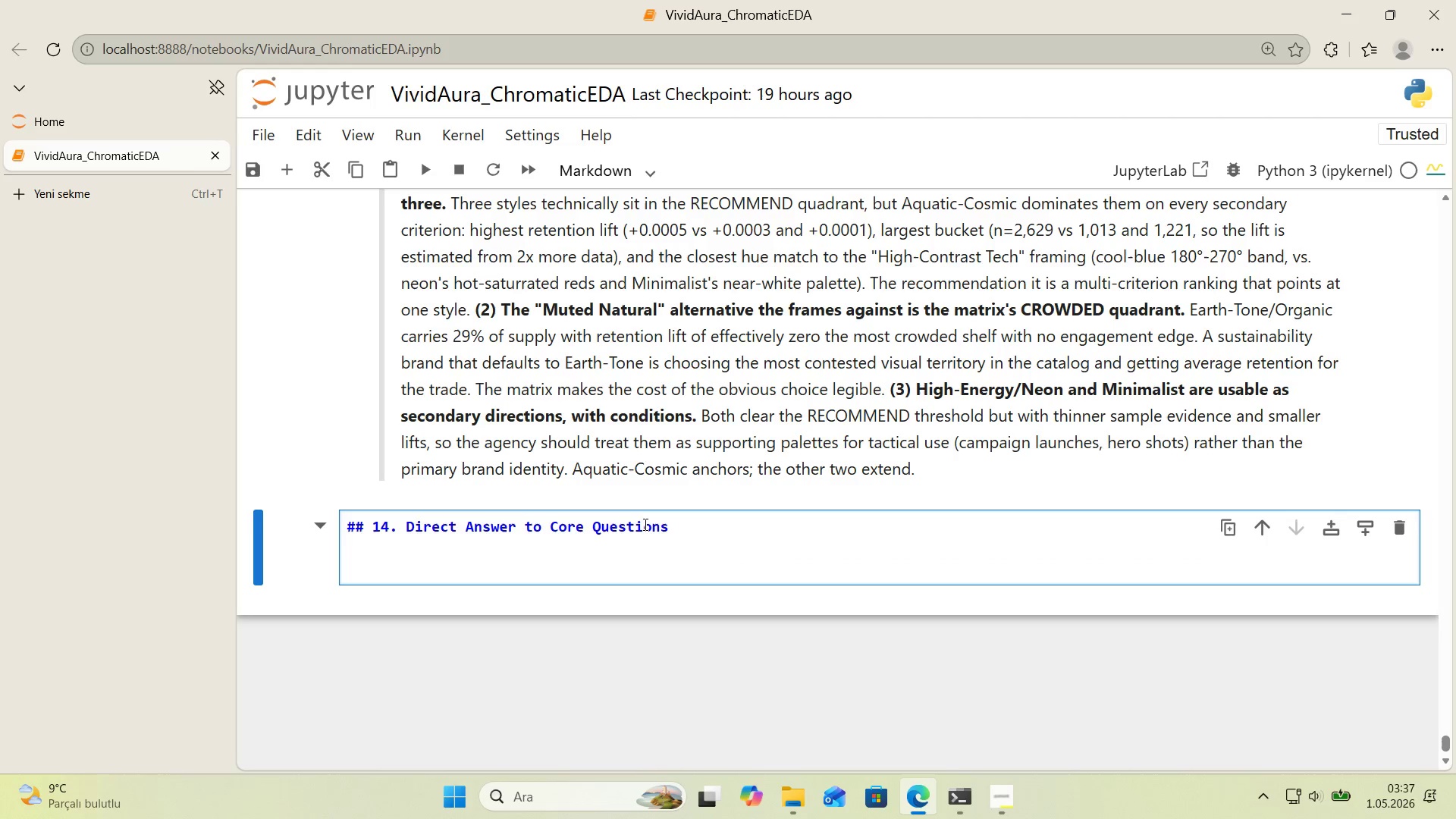 
type(The poses three concrete quest'on)
 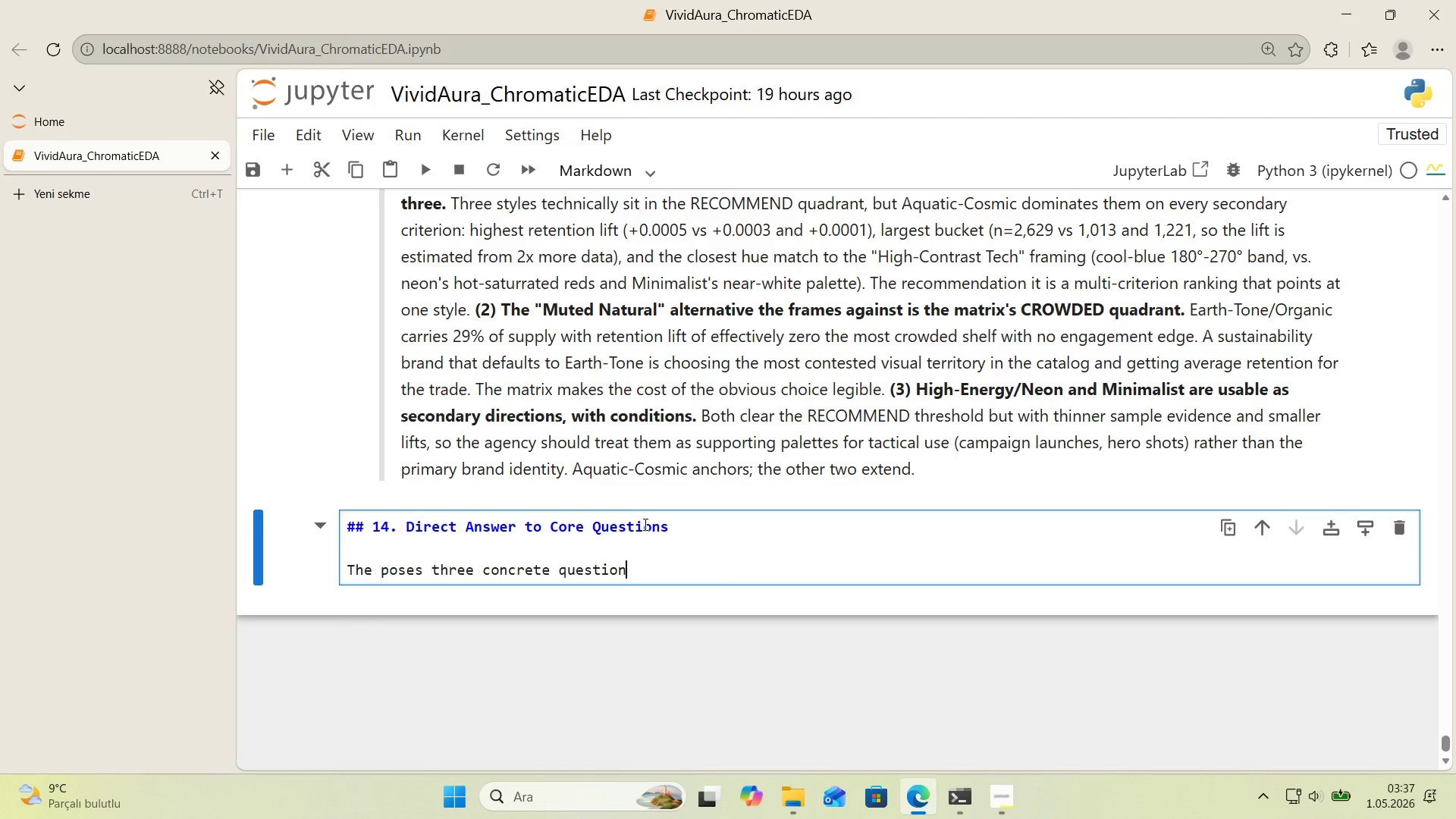 
type(s. The analys's answer each w'th named stylesa)
key(Backspace)
type( and measured numbers,)
 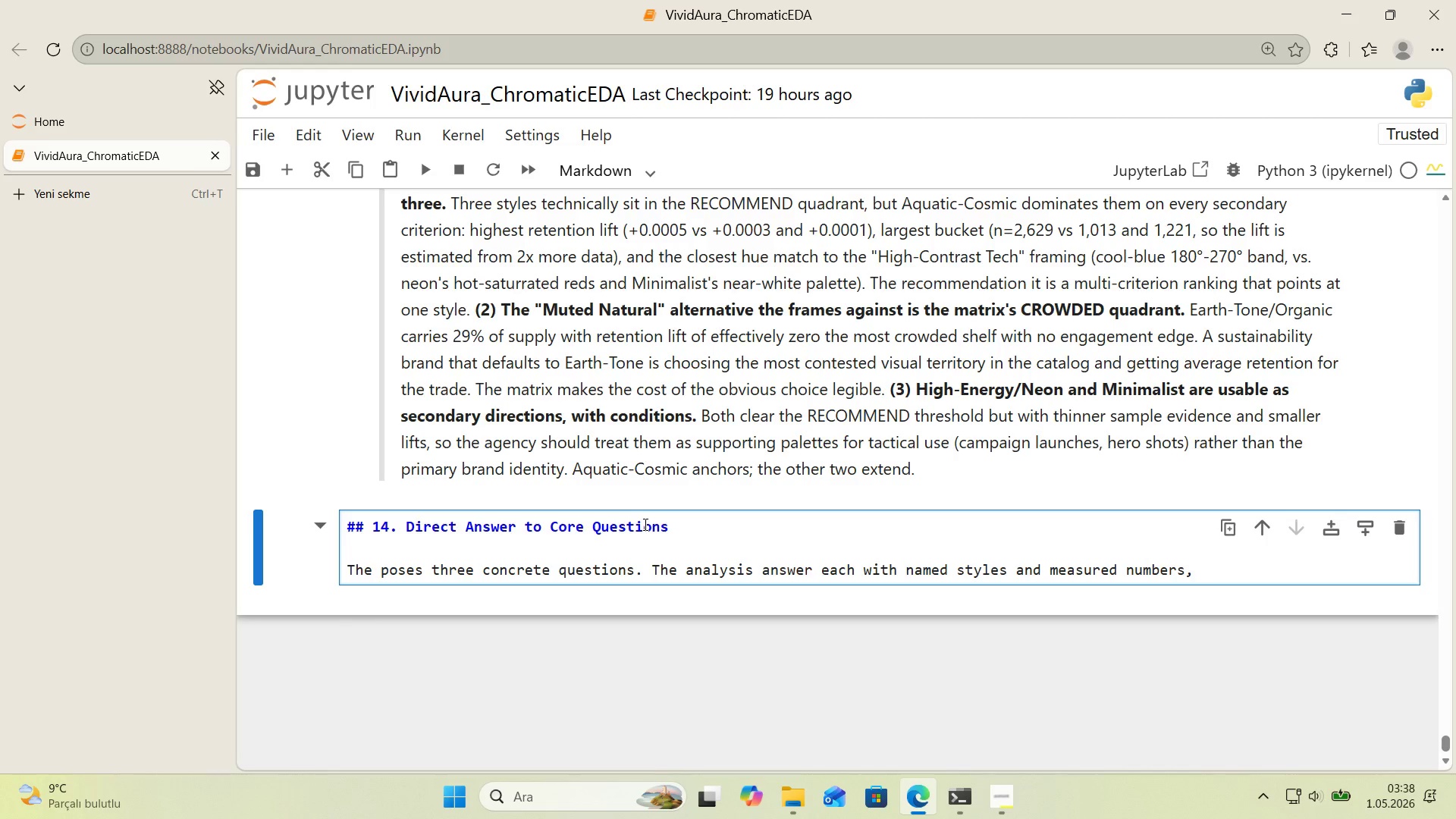 
wait(10.75)
 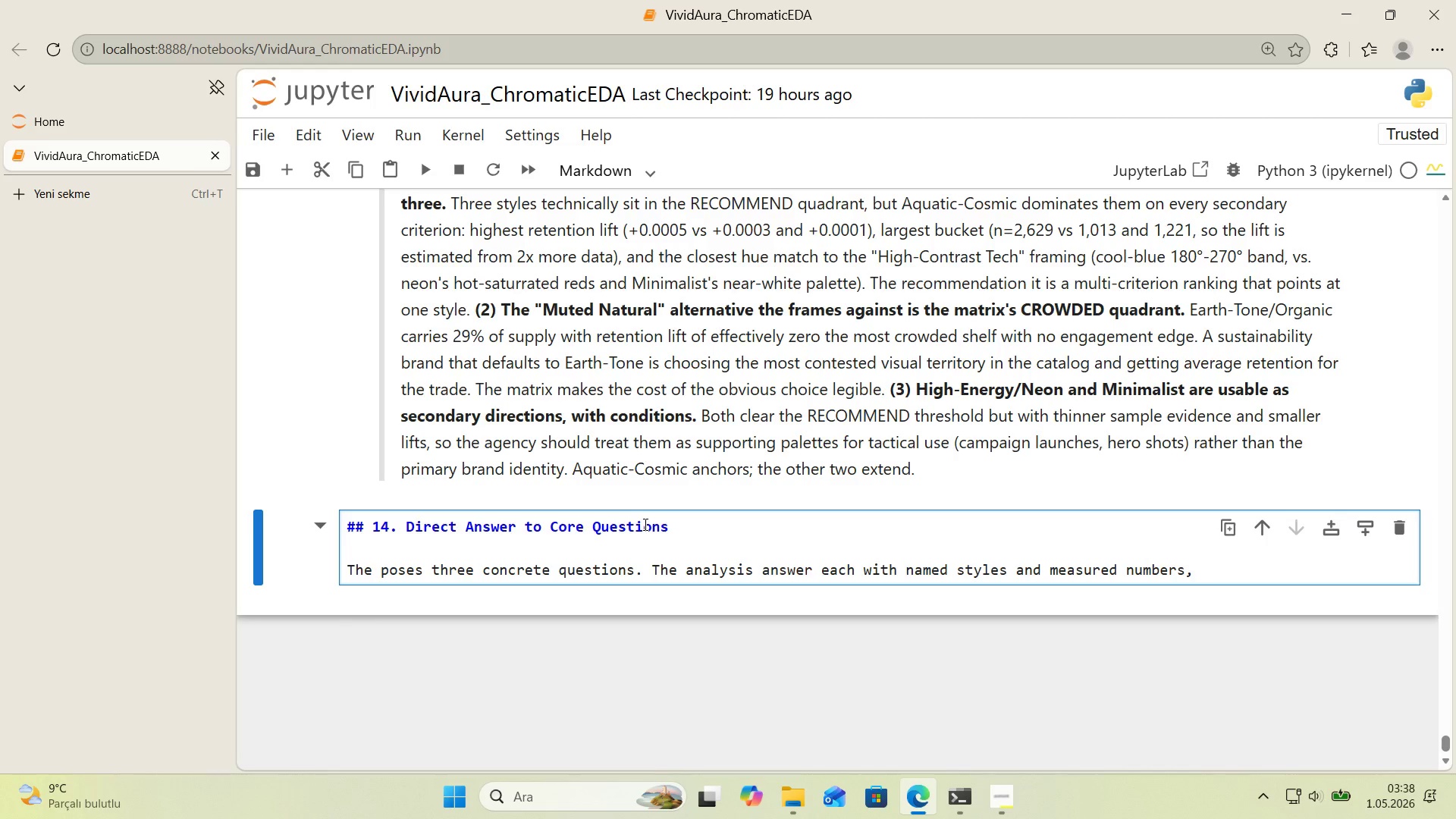 
type( drwa')
key(Backspace)
key(Backspace)
key(Backspace)
type(aw'n )
key(Backspace)
type(g on Sec')
key(Backspace)
type(to)
key(Backspace)
type('ons.)
 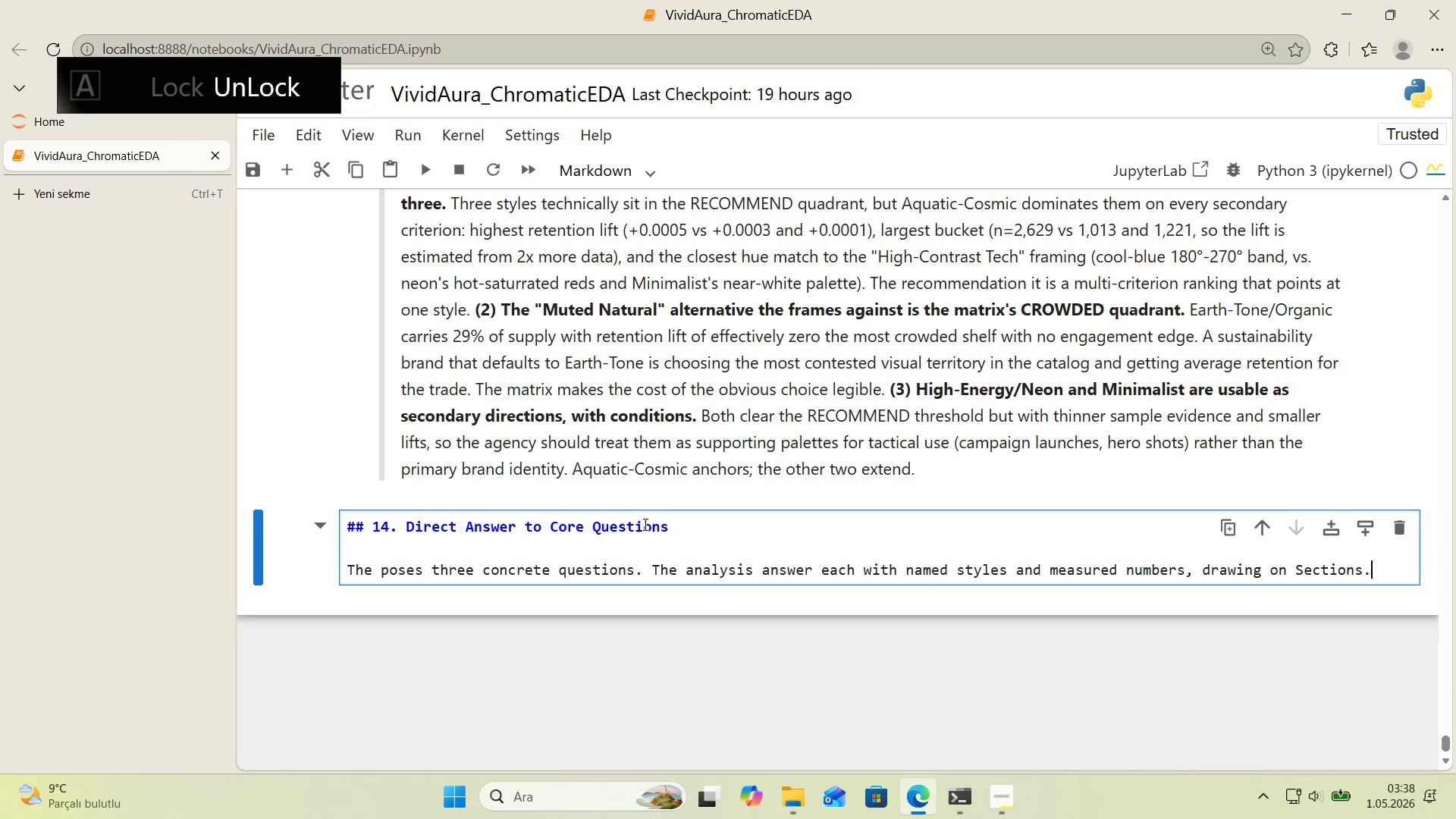 
key(Enter)
 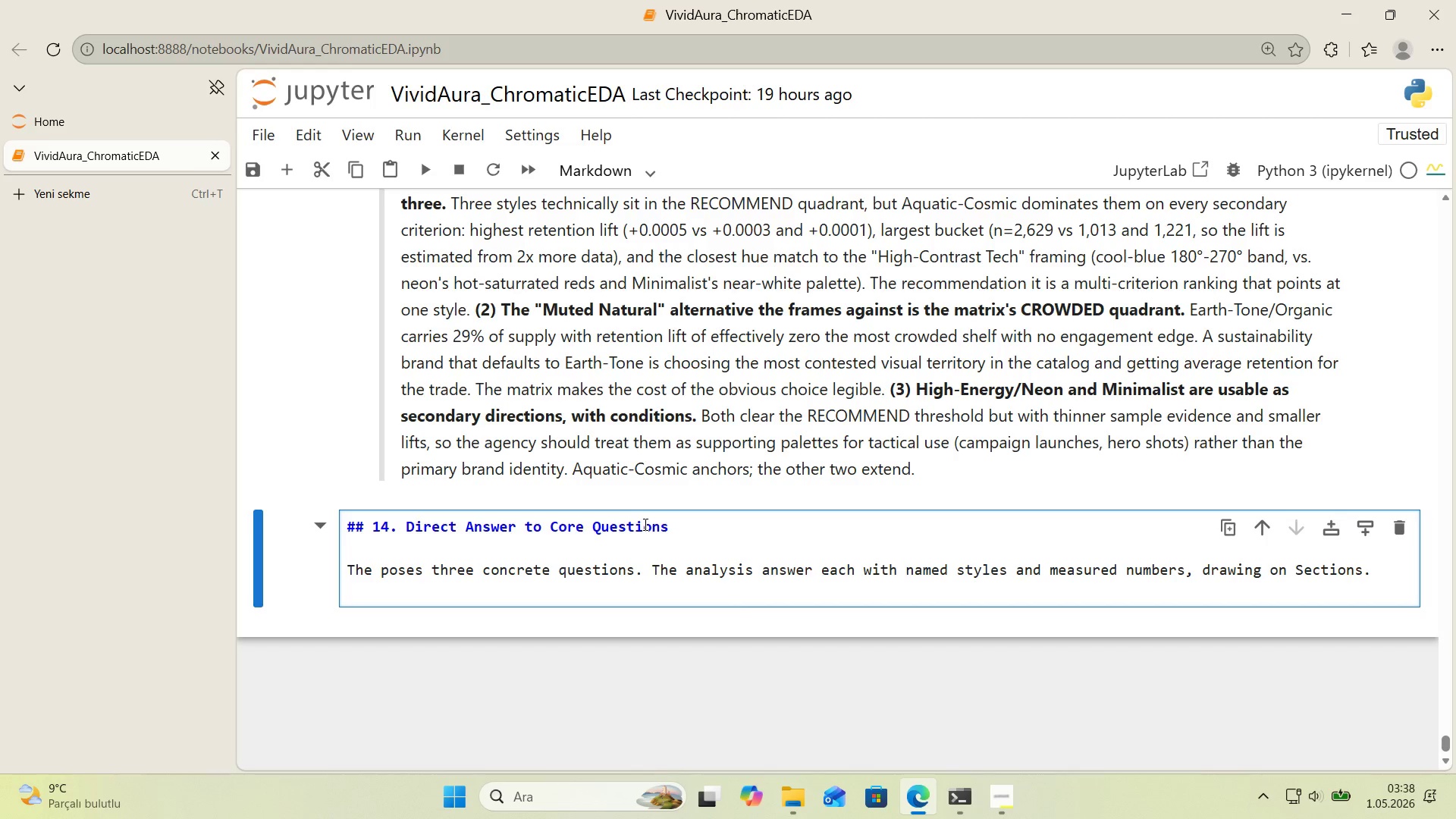 
wait(19.19)
 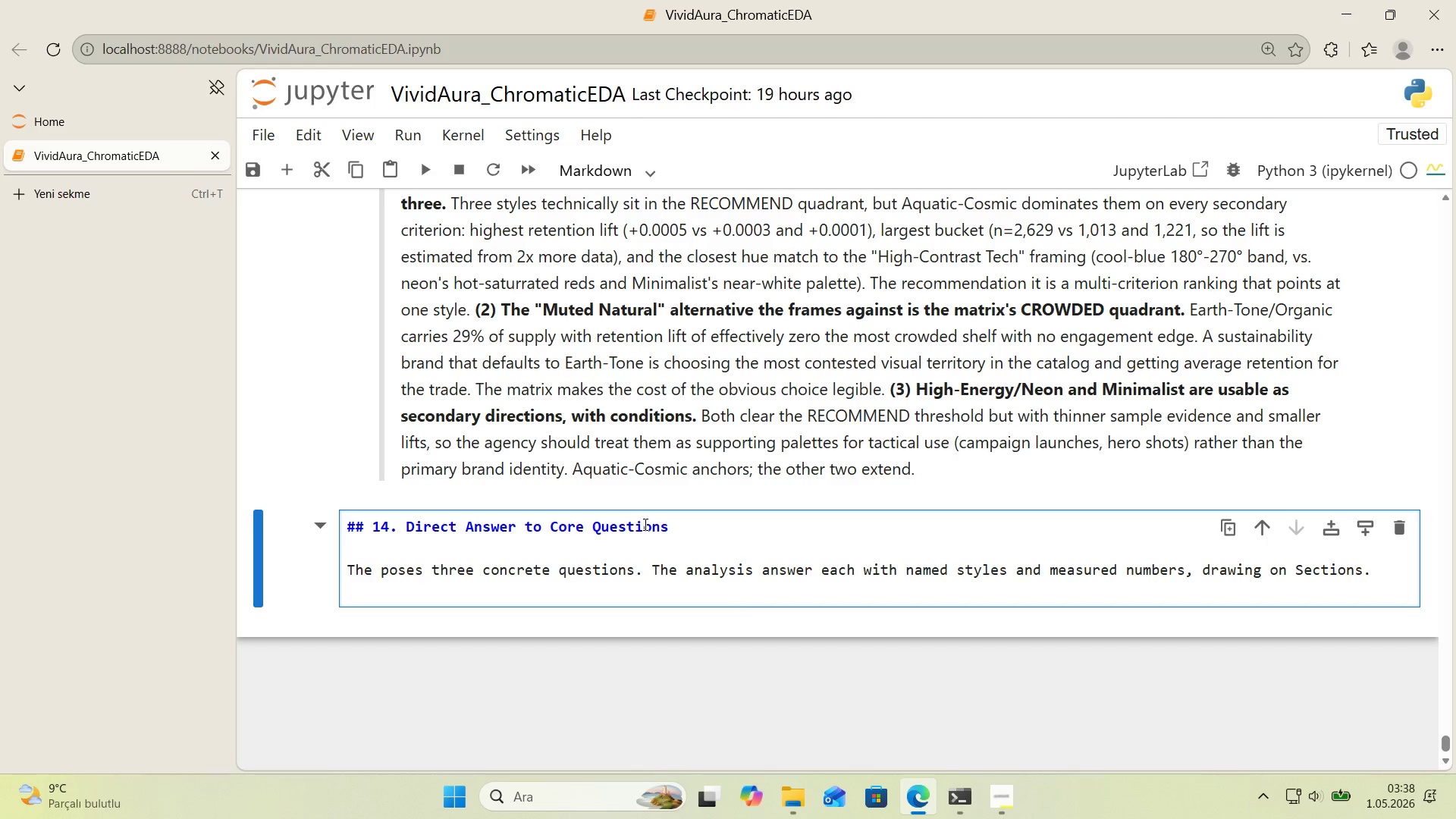 
key(Enter)
 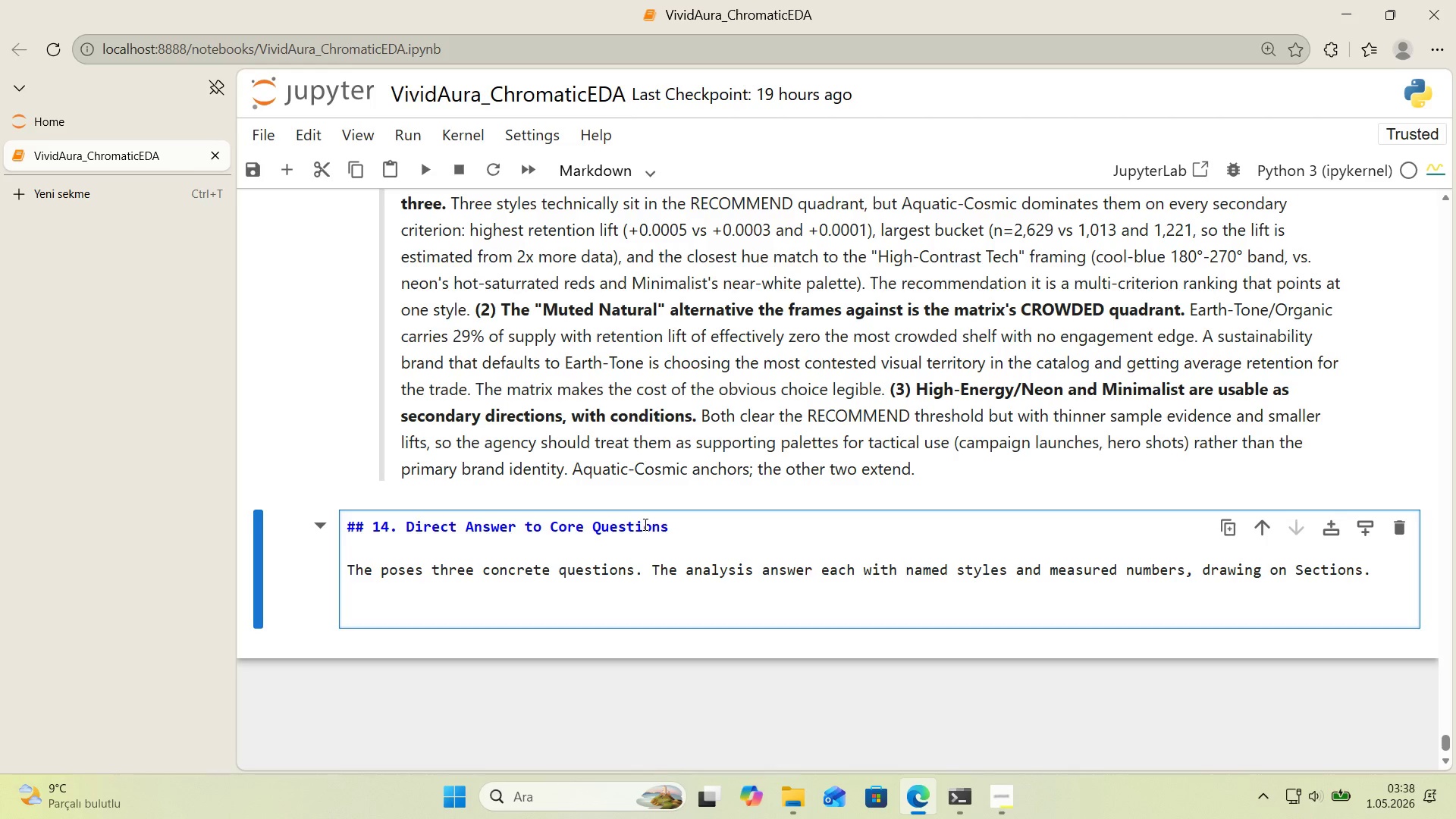 
type([Break] **Q1 - Shu)
key(Backspace)
type(p)
key(Backspace)
type(ould the agency pursue a )
 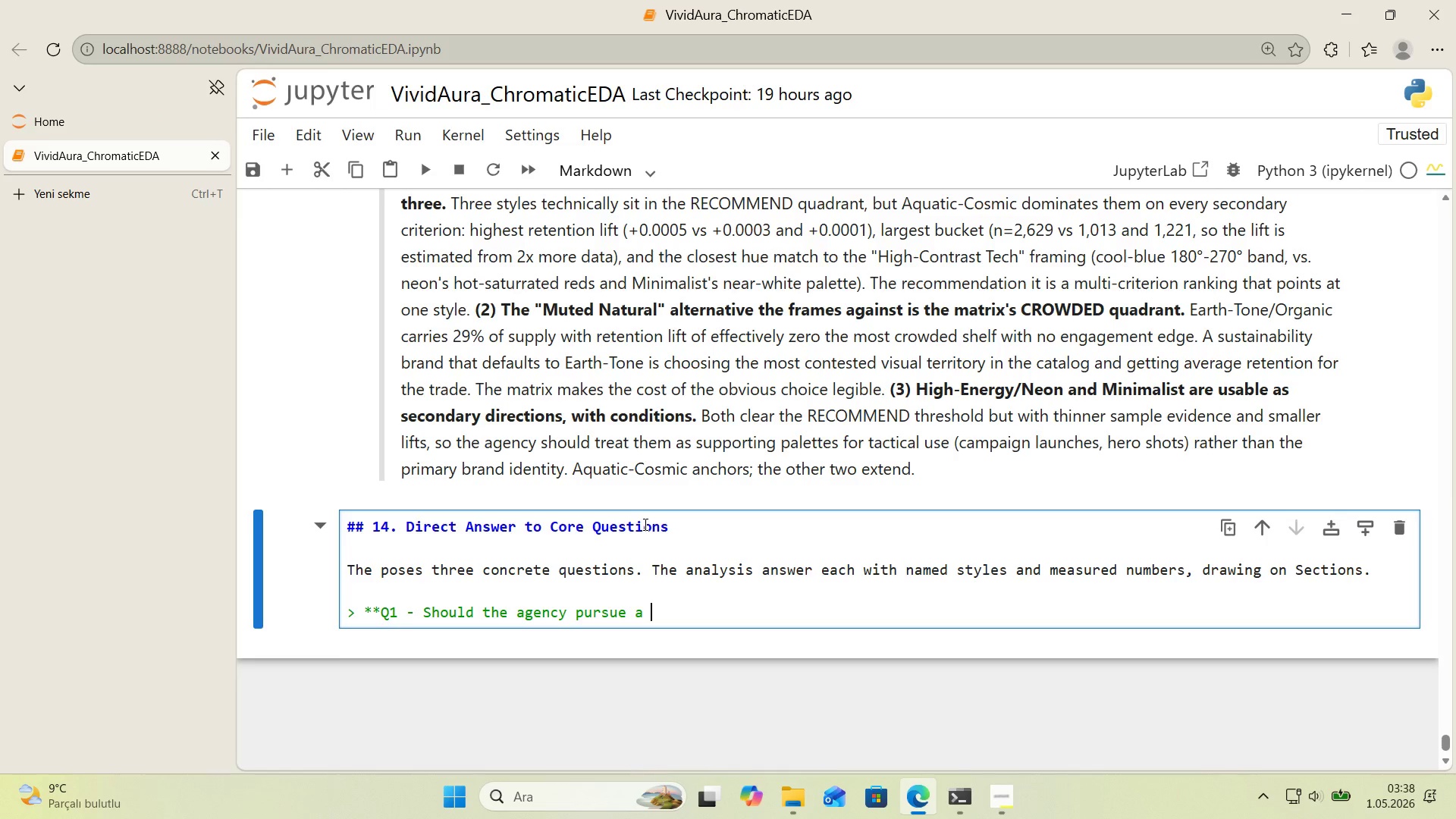 
key(Backquote)
 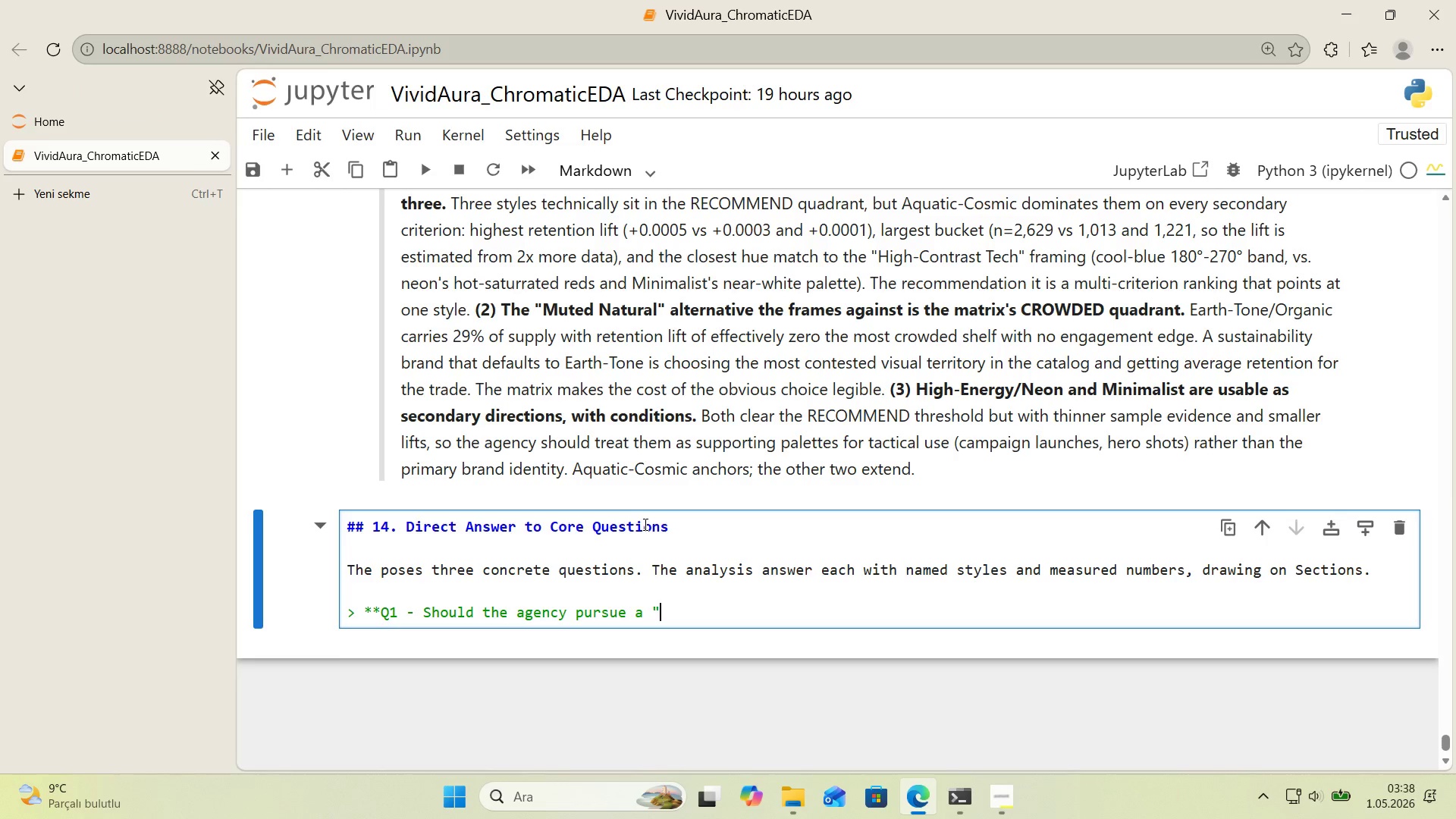 
key(Backquote)
 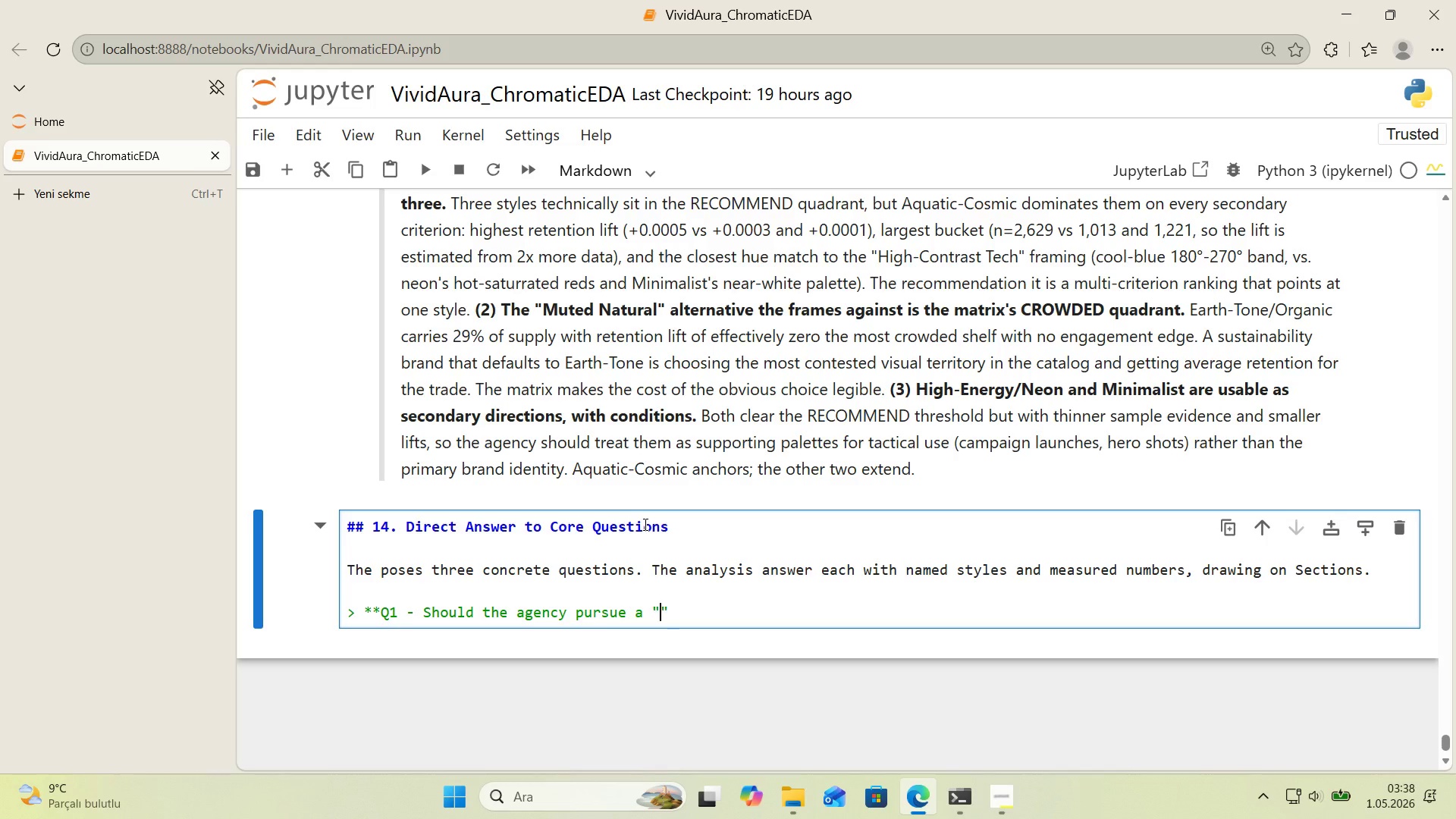 
key(ArrowLeft)
 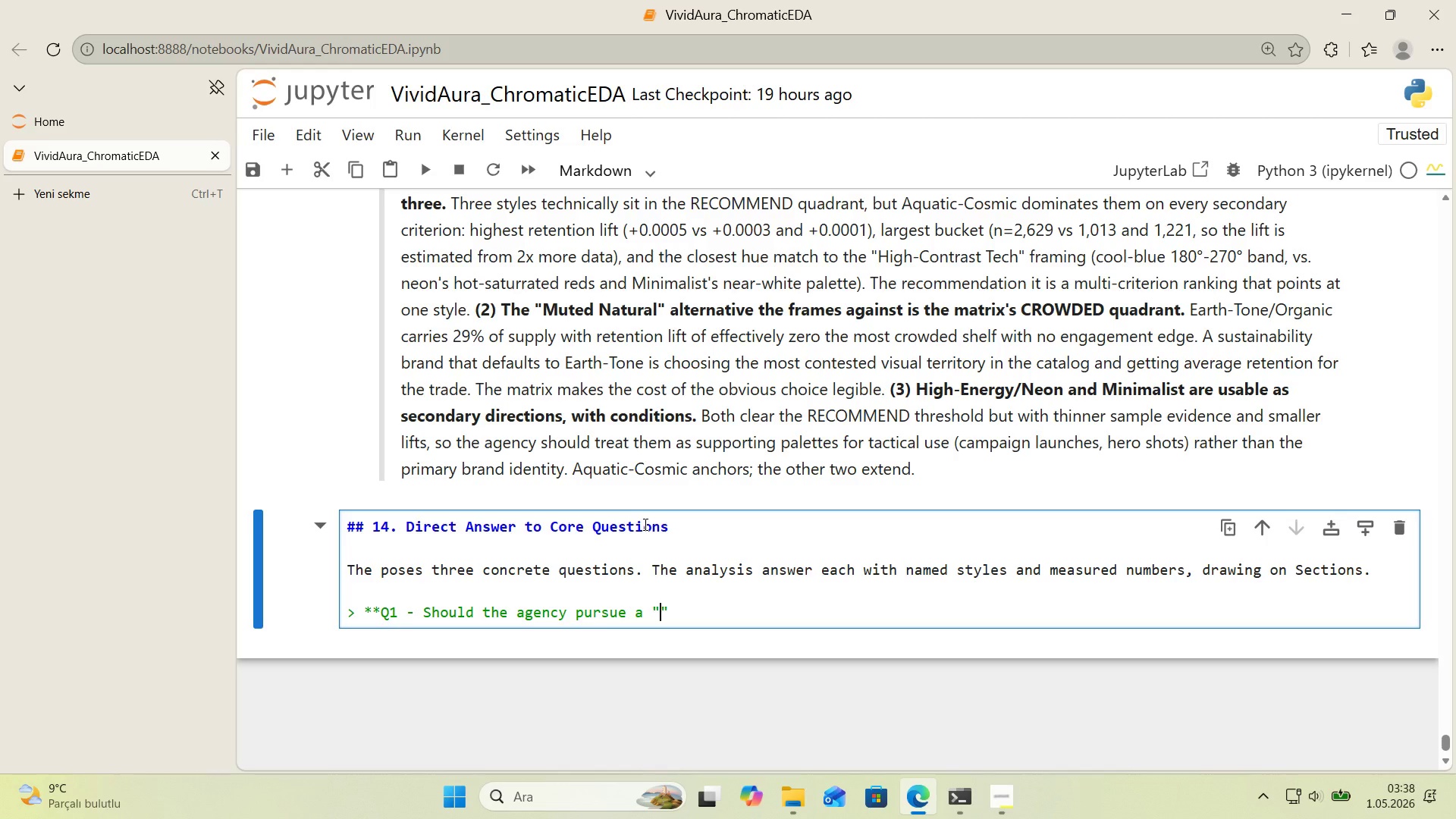 
type(H'gh-Conrast Teh)
key(Backspace)
type(ch)
 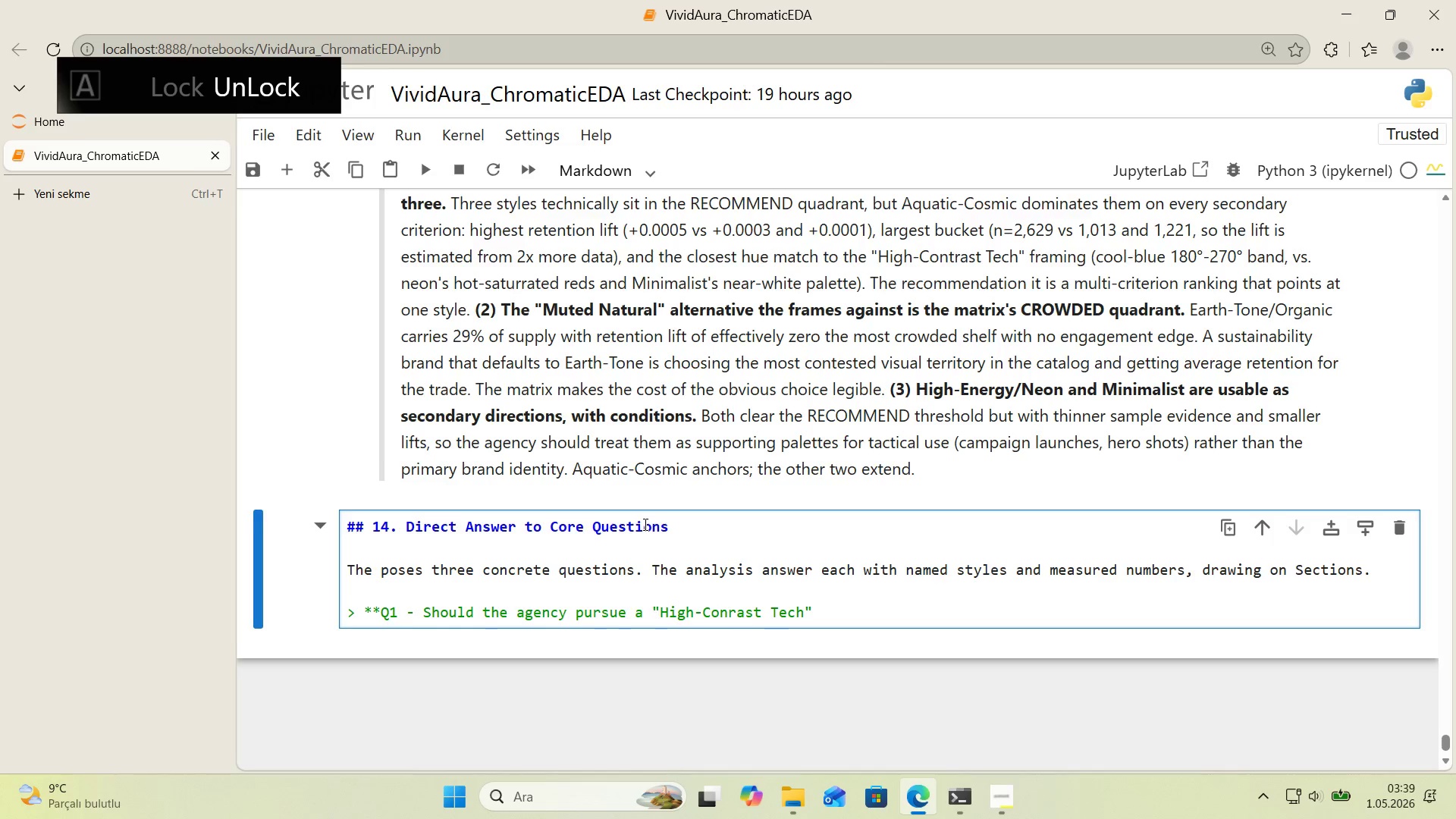 
scroll: coordinate [644, 524], scroll_direction: down, amount: 1.0
 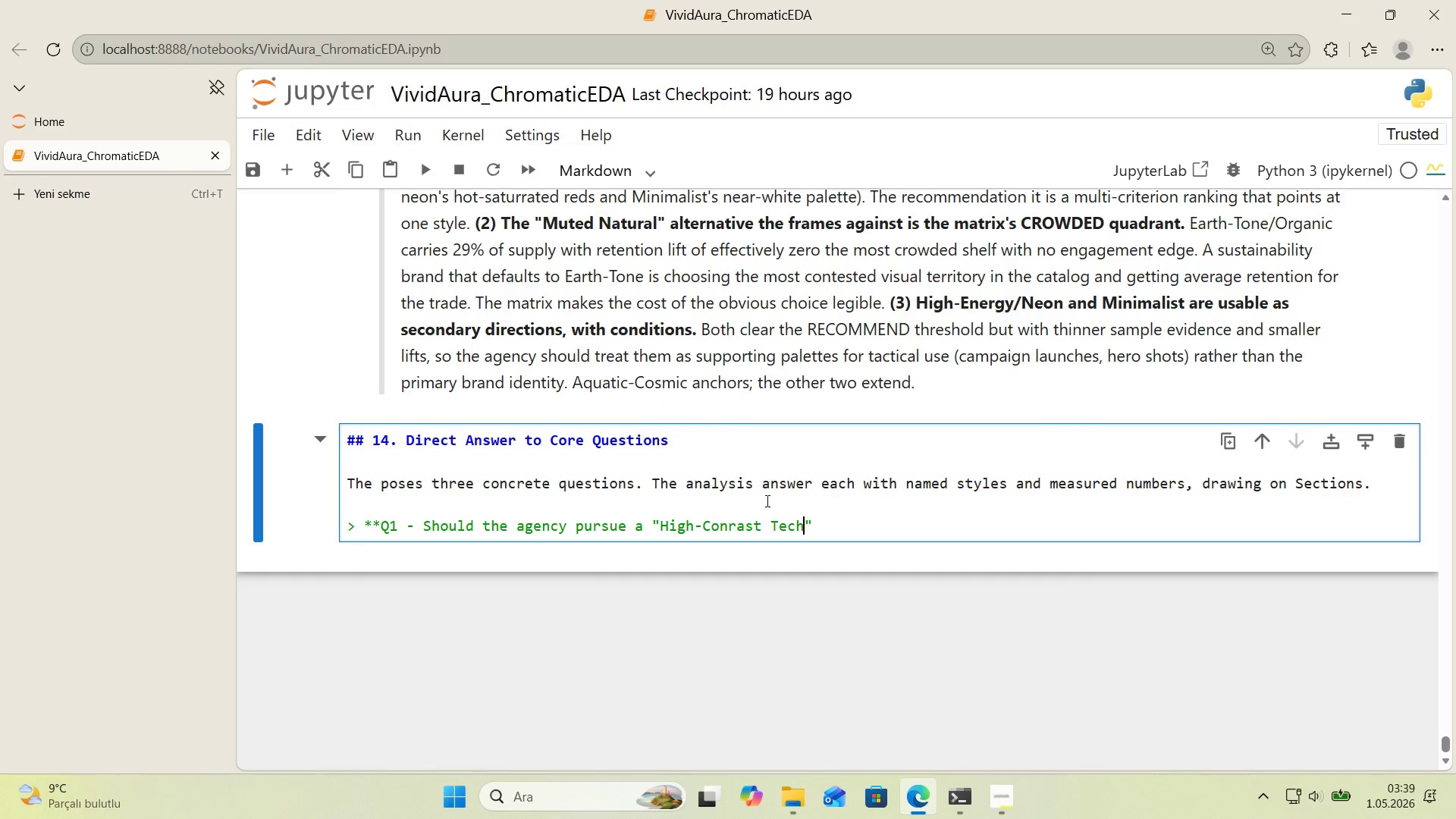 
left_click([890, 533])
 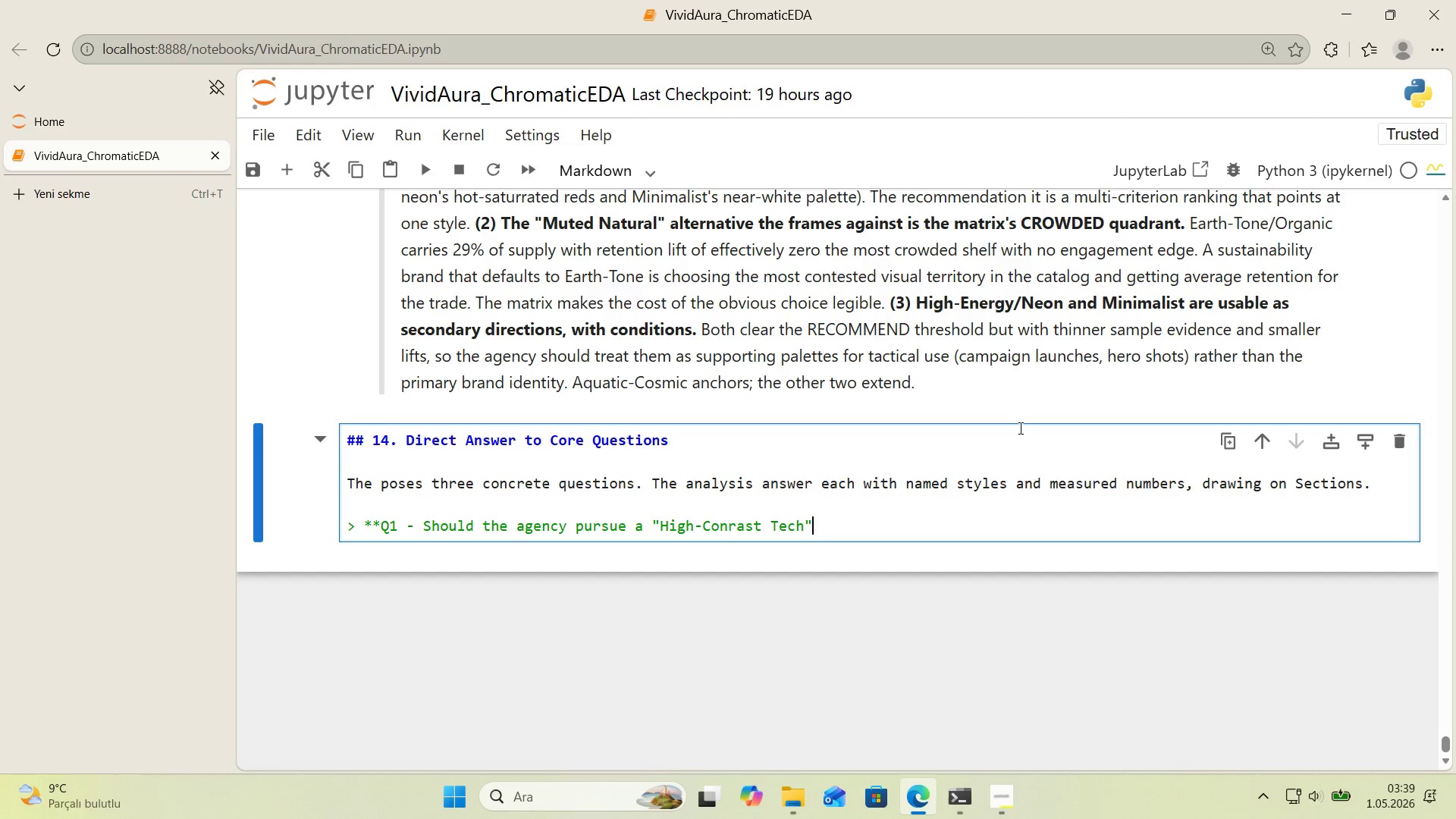 
type( or a ```)
 